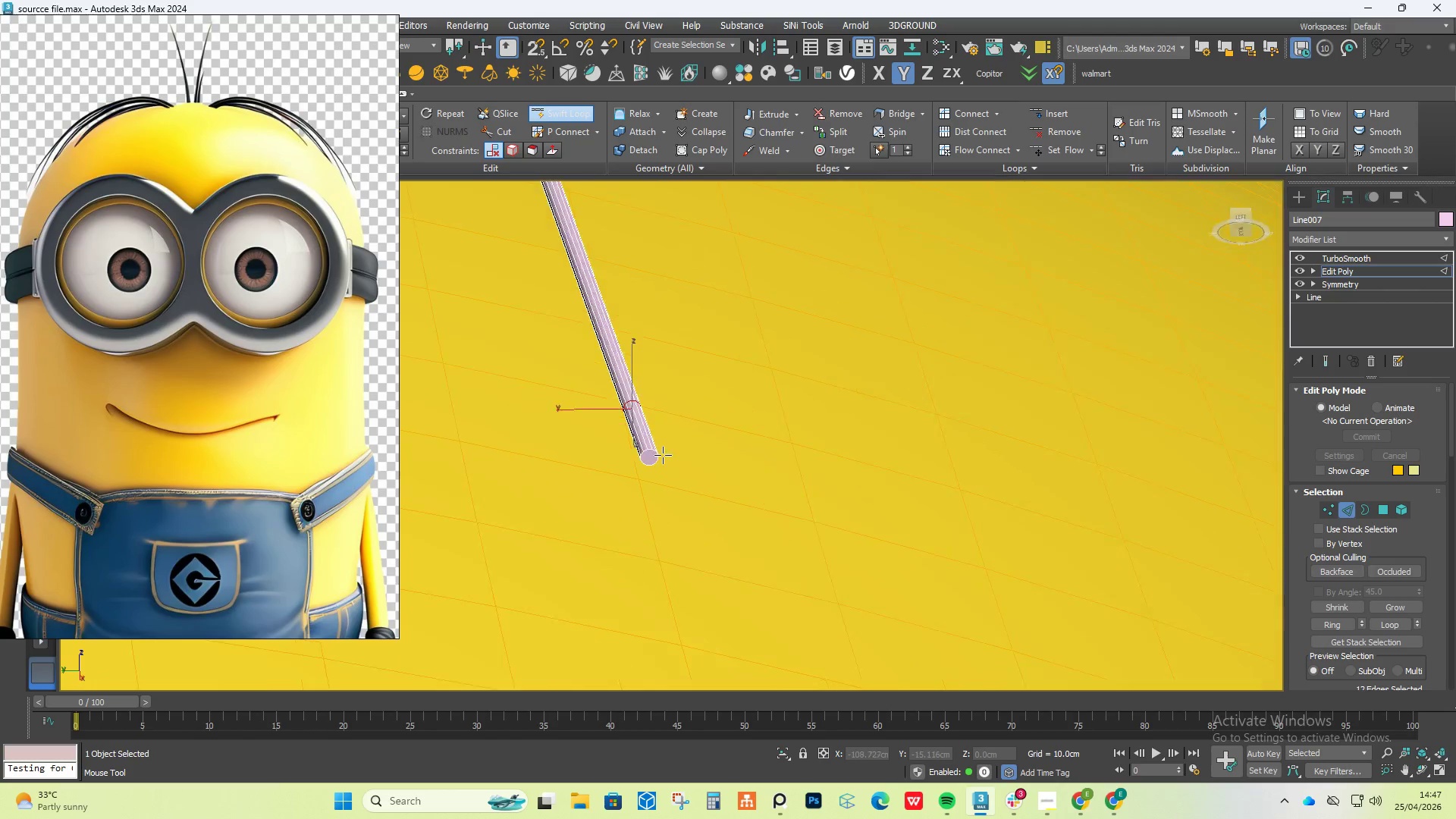 
scroll: coordinate [637, 452], scroll_direction: down, amount: 5.0
 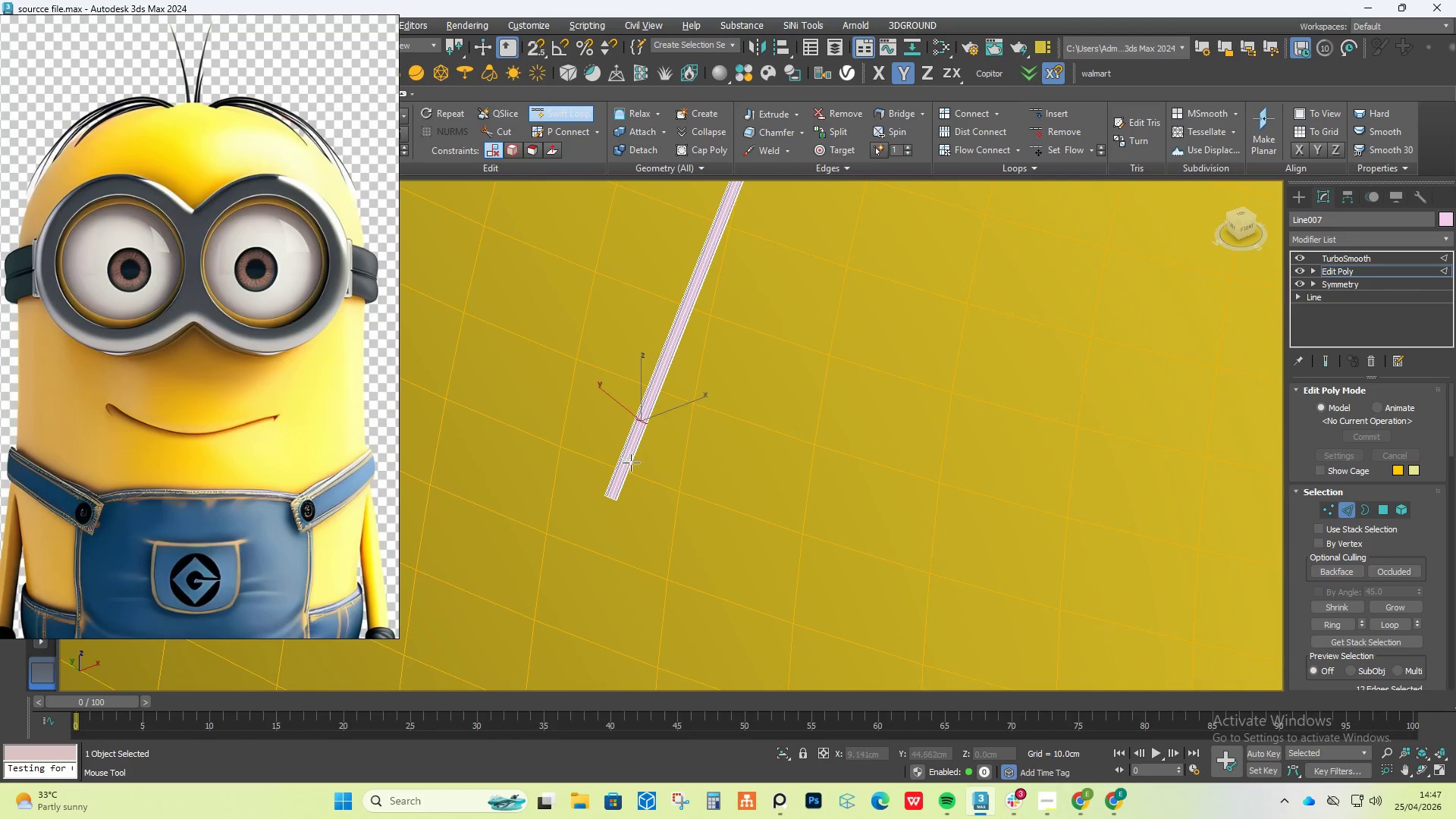 
scroll: coordinate [655, 464], scroll_direction: up, amount: 8.0
 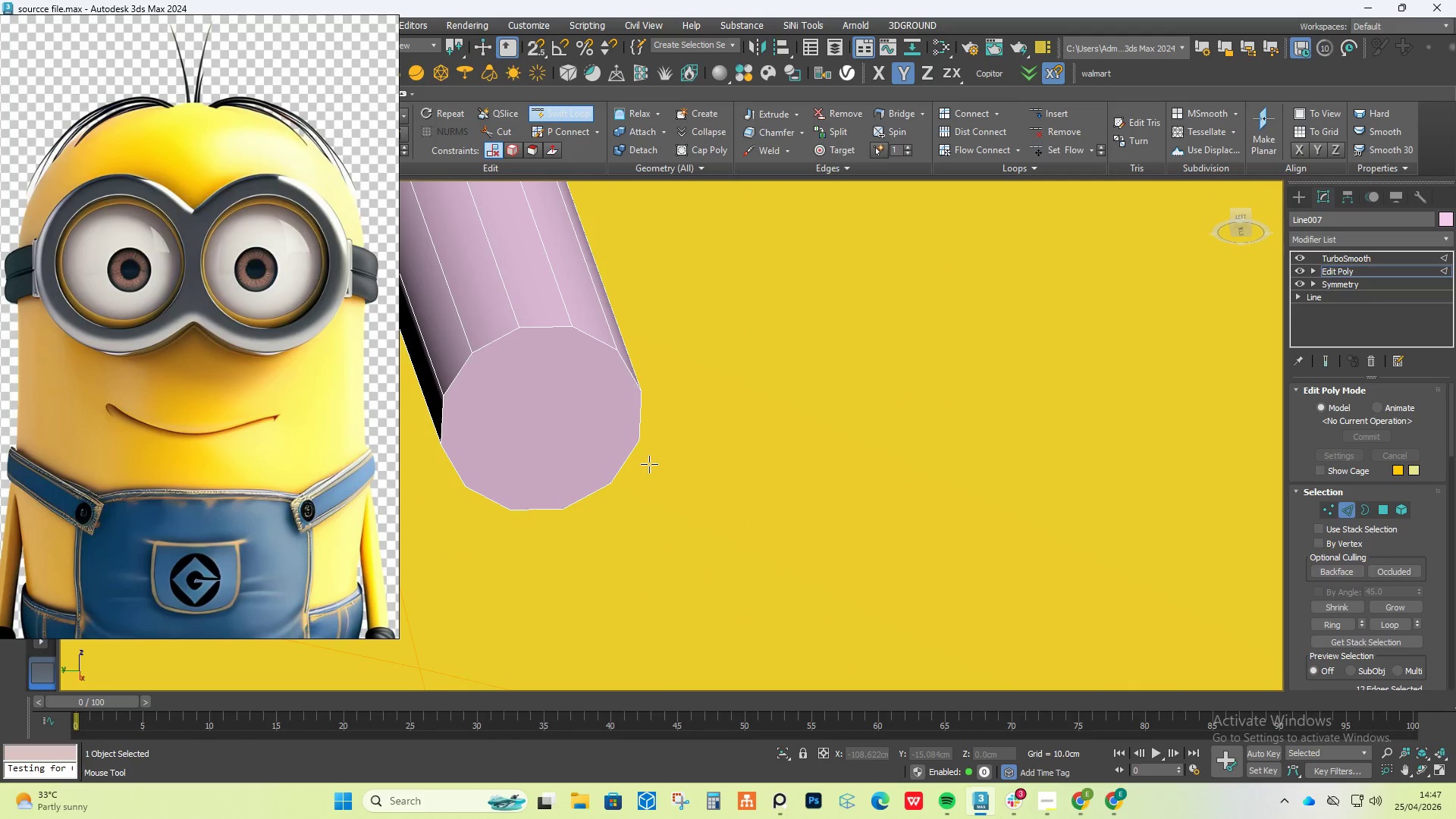 
right_click([649, 464])
 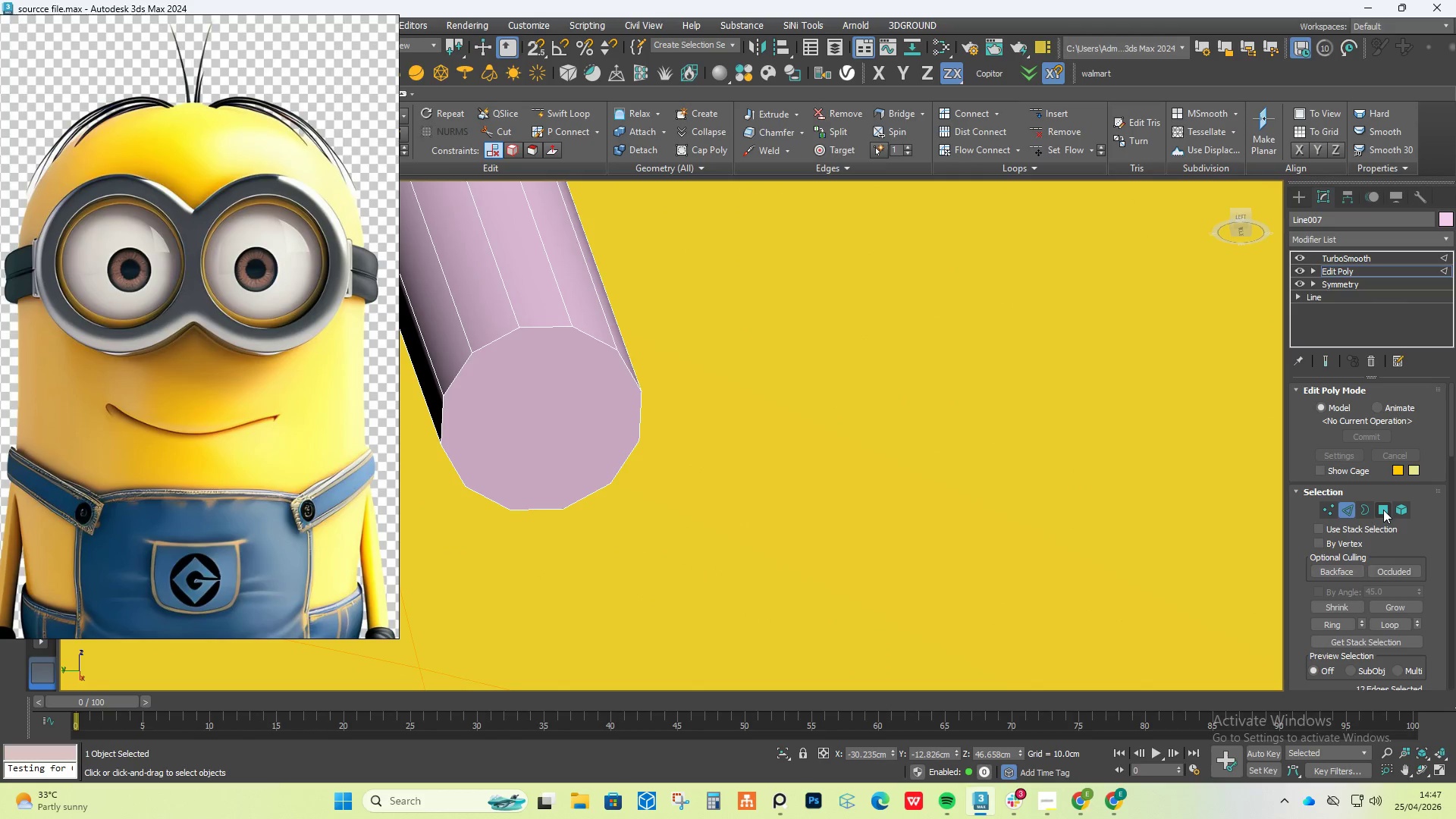 
left_click([1383, 510])
 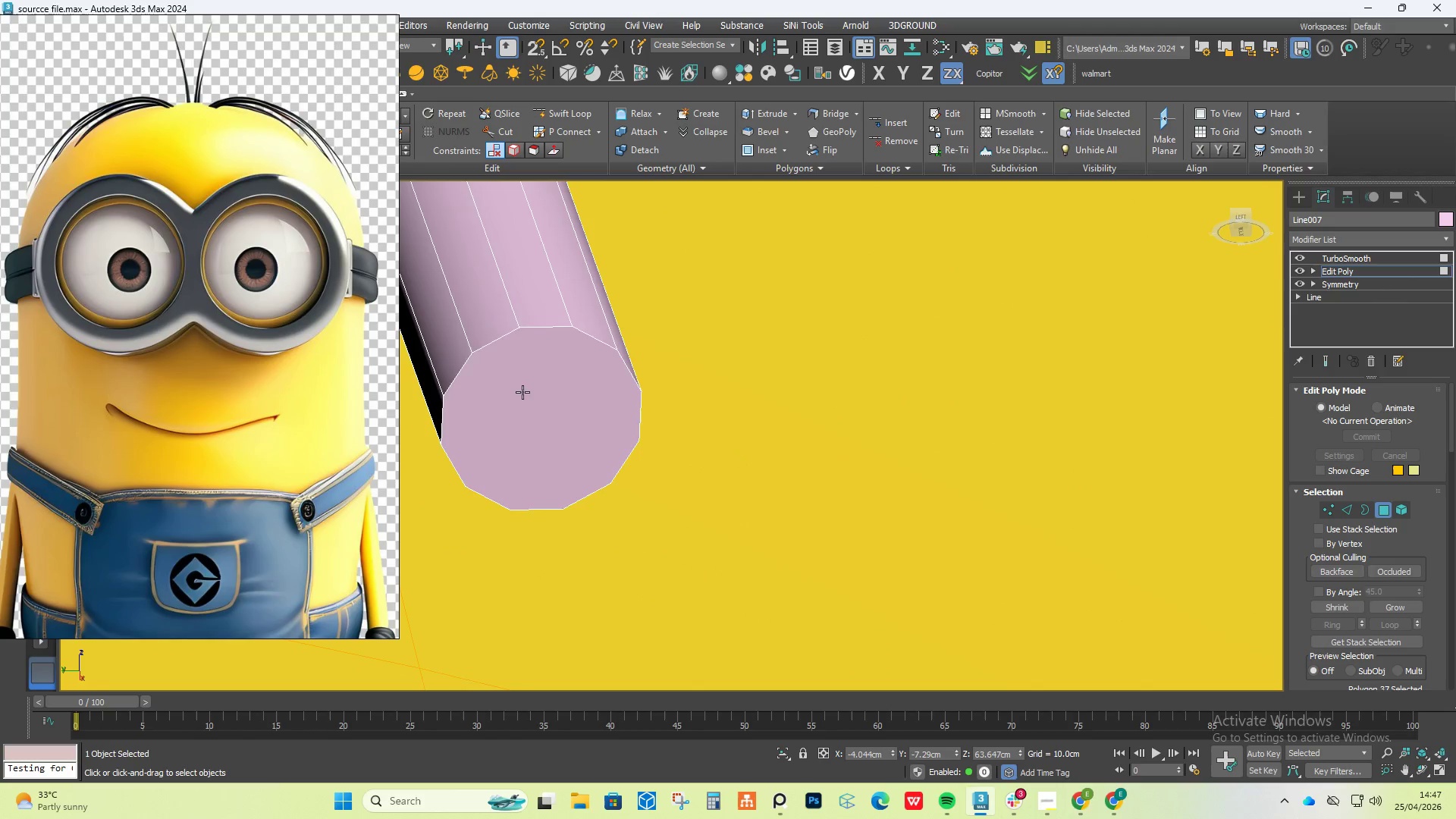 
left_click([522, 391])
 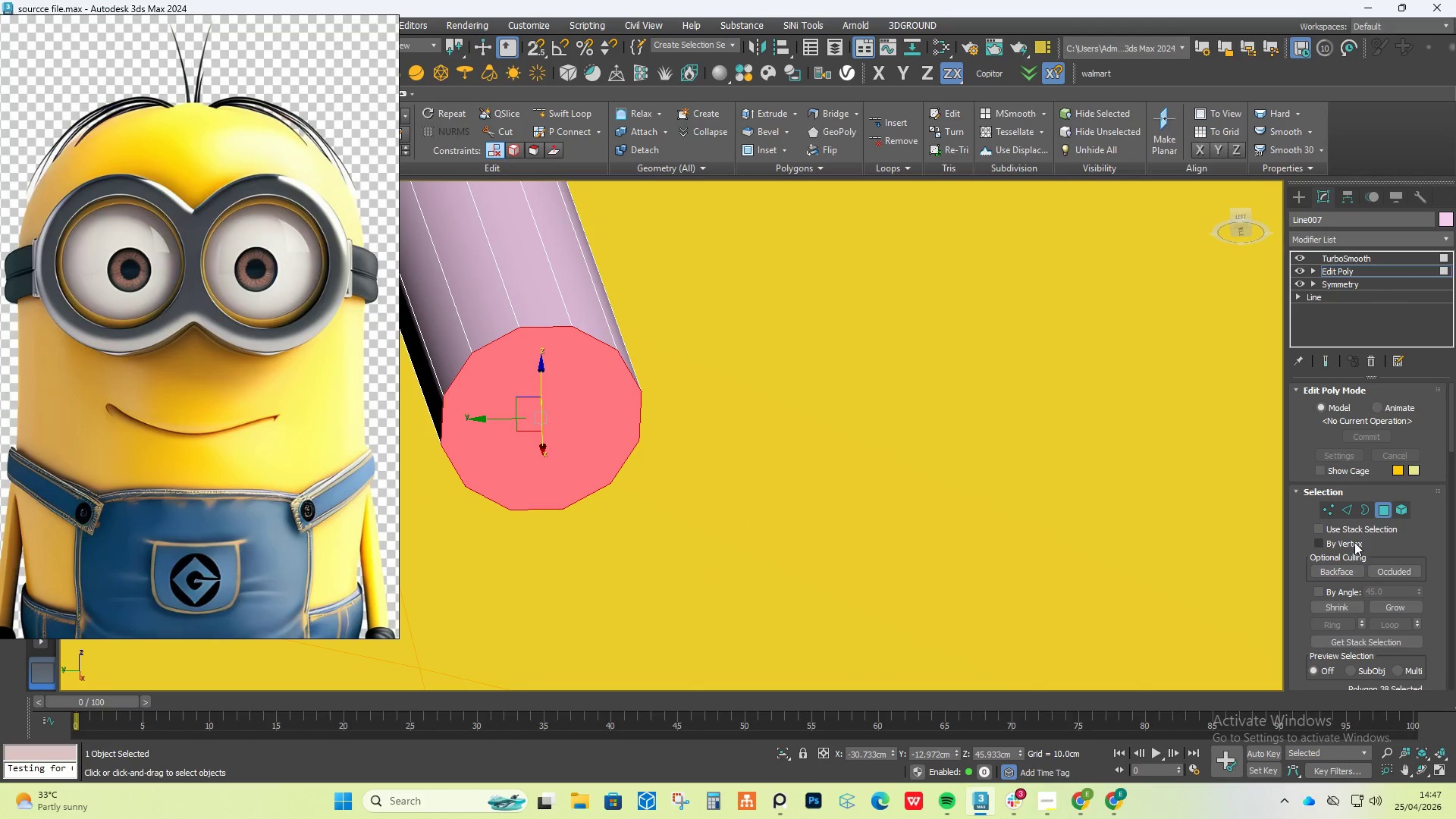 
scroll: coordinate [1379, 591], scroll_direction: down, amount: 40.0
 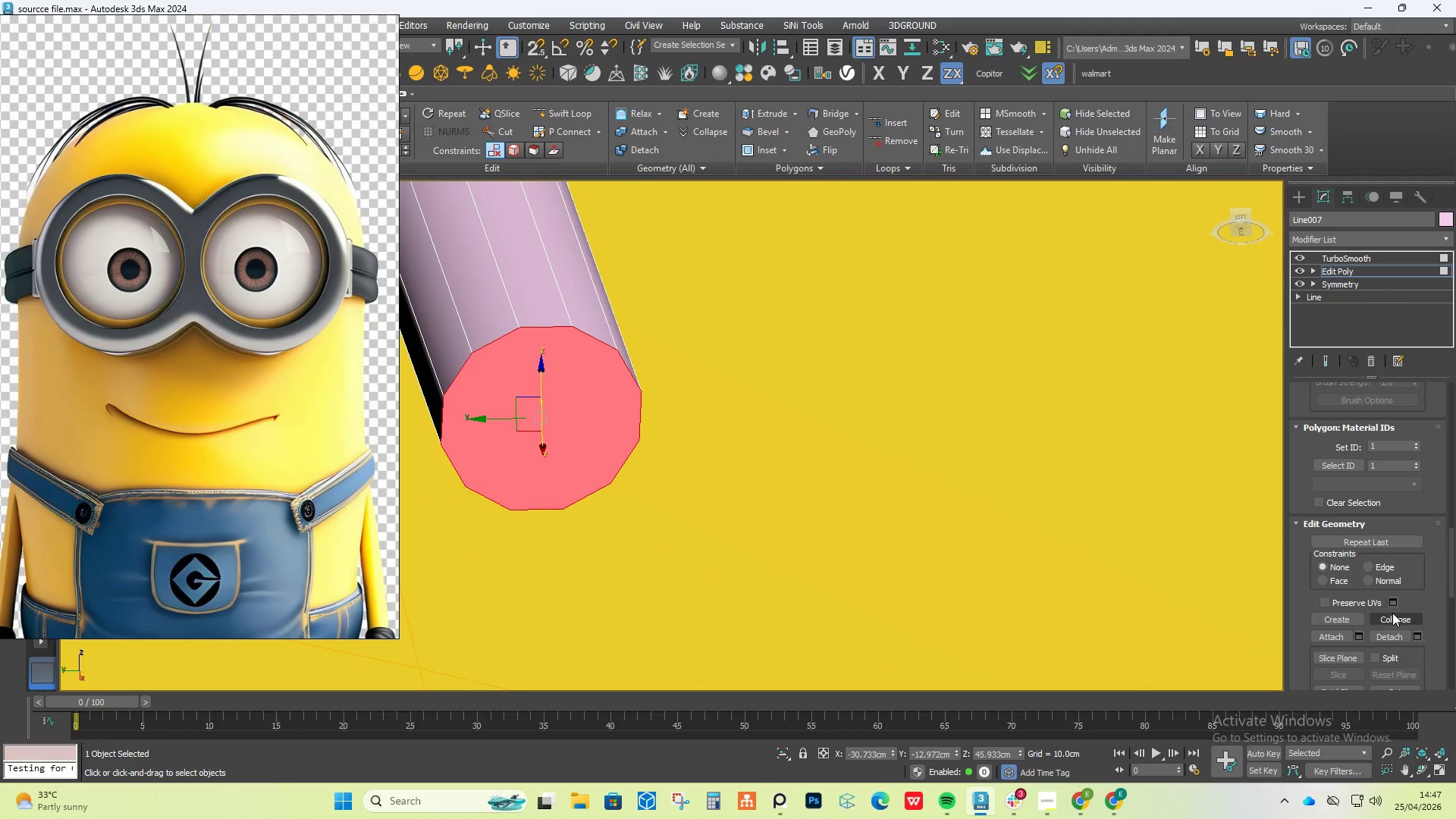 
left_click([1393, 616])
 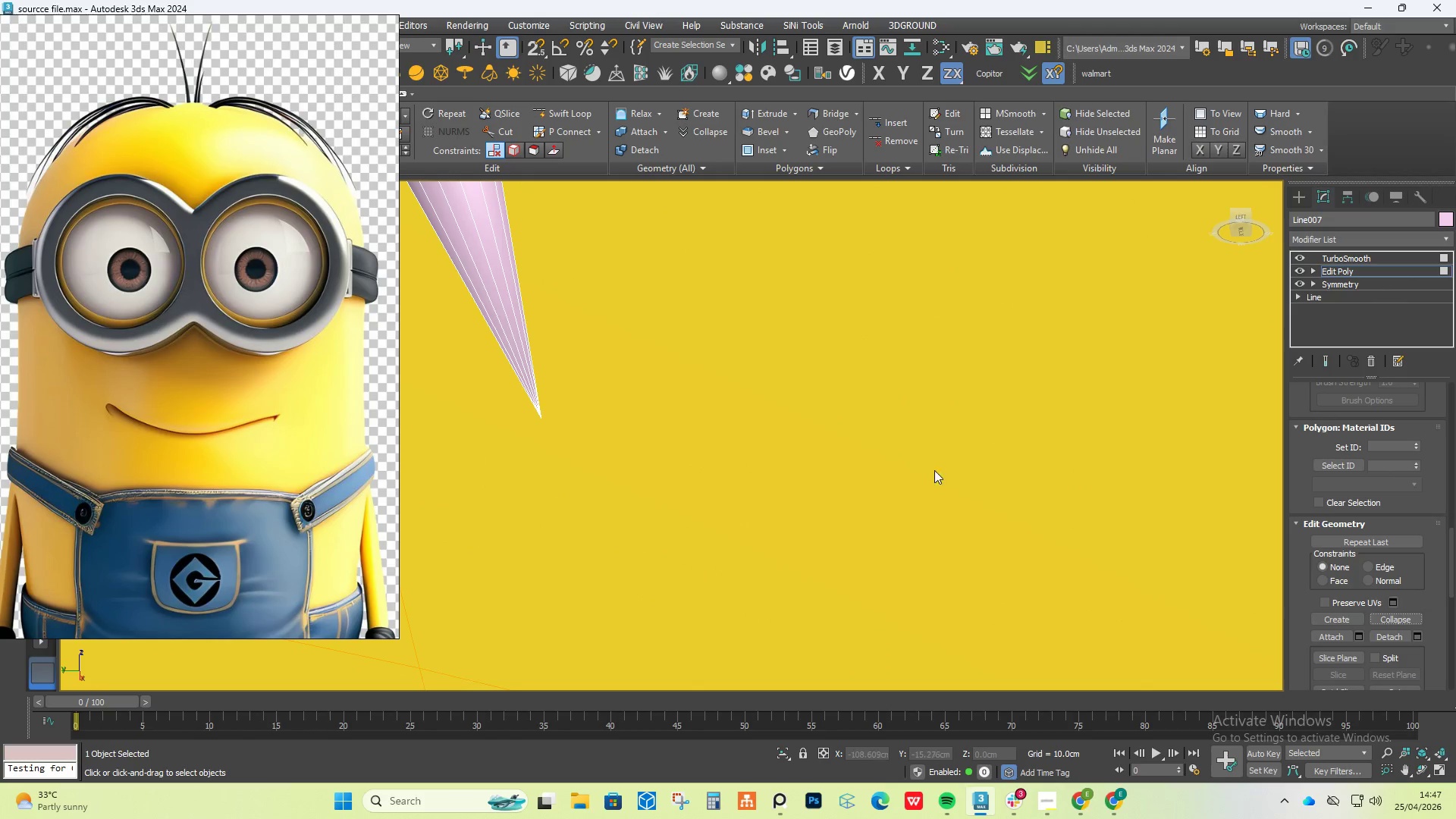 
scroll: coordinate [878, 438], scroll_direction: down, amount: 12.0
 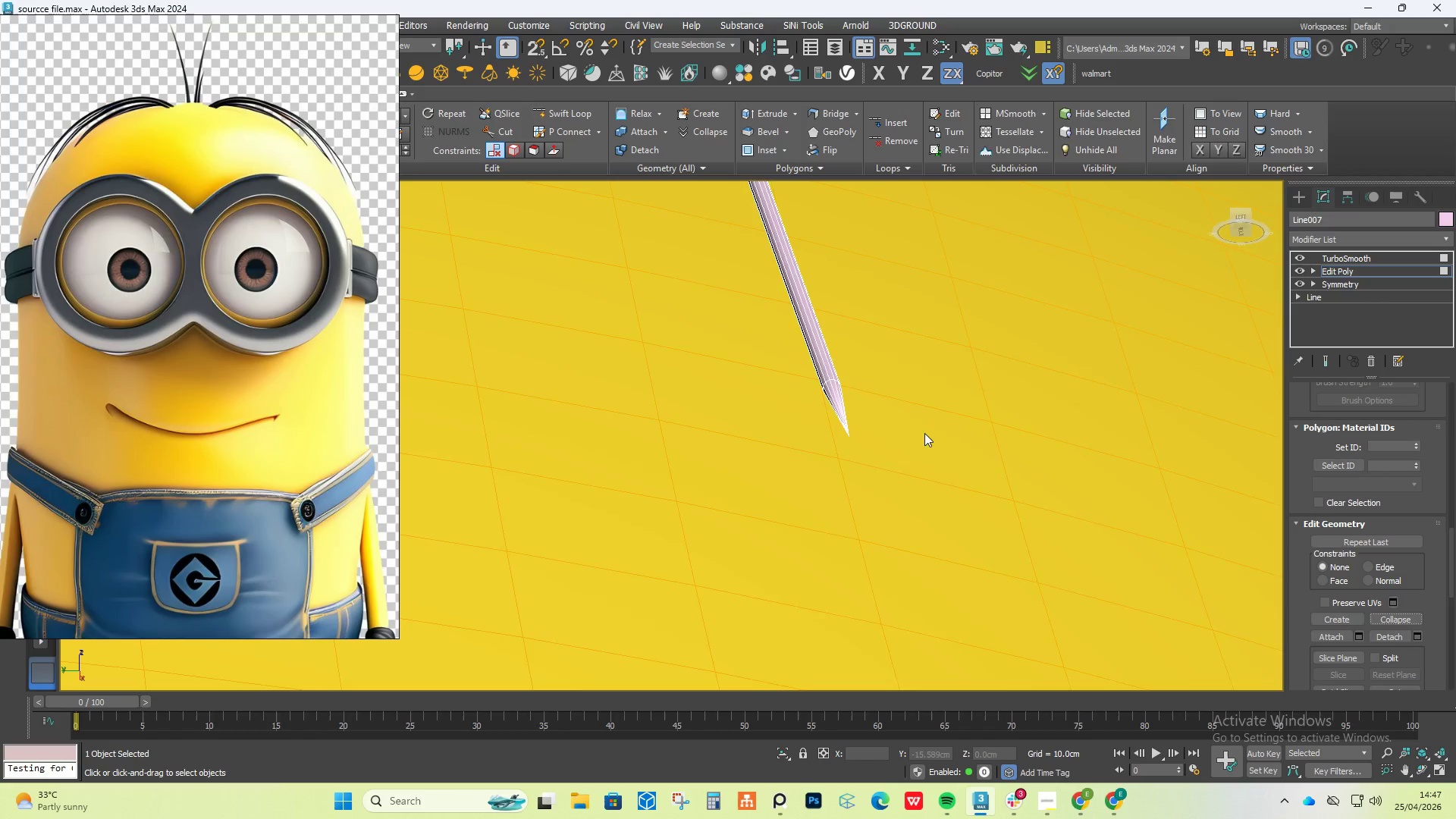 
hold_key(key=AltLeft, duration=0.44)
 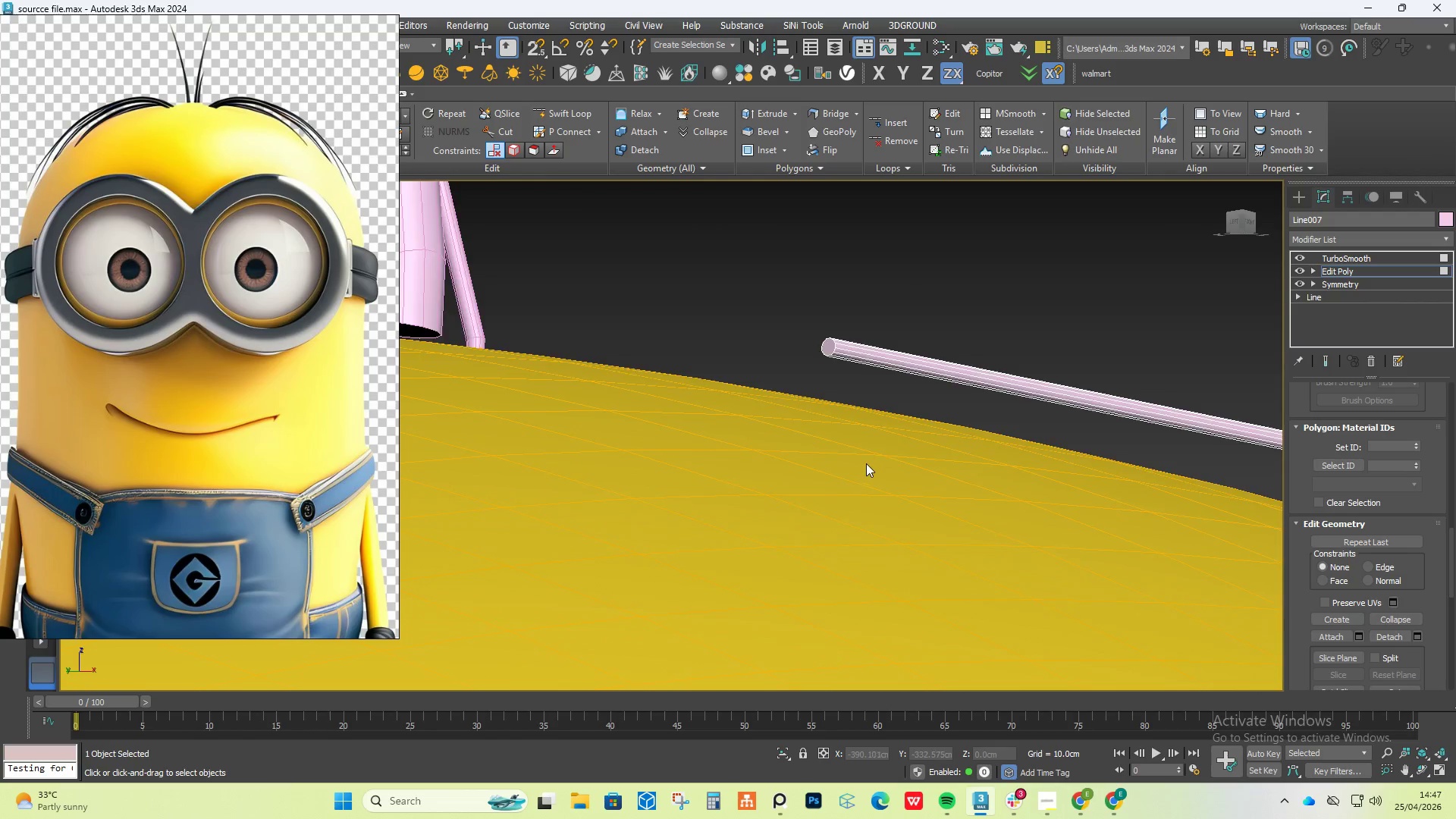 
hold_key(key=AltLeft, duration=0.39)
 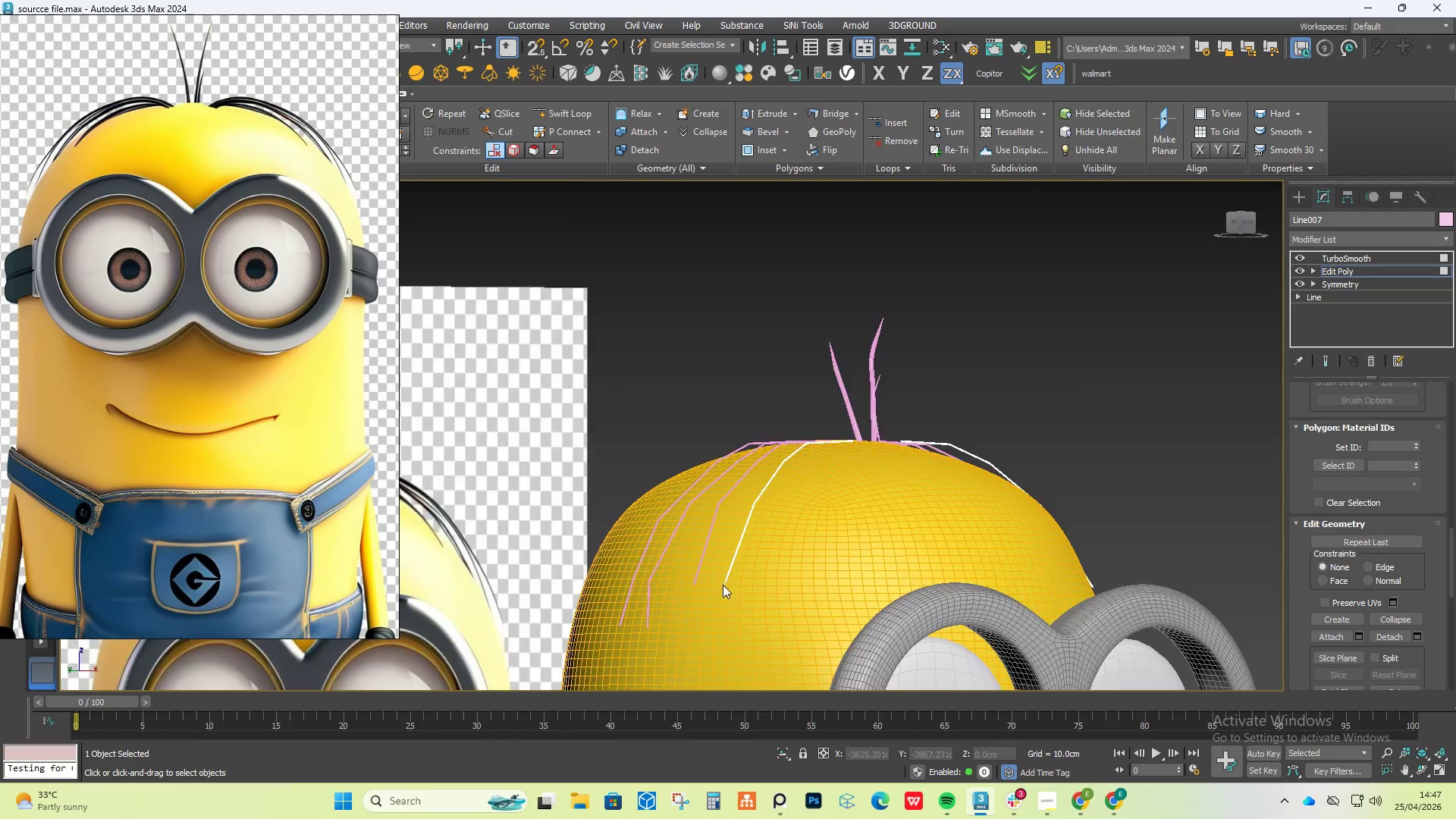 
scroll: coordinate [798, 480], scroll_direction: down, amount: 11.0
 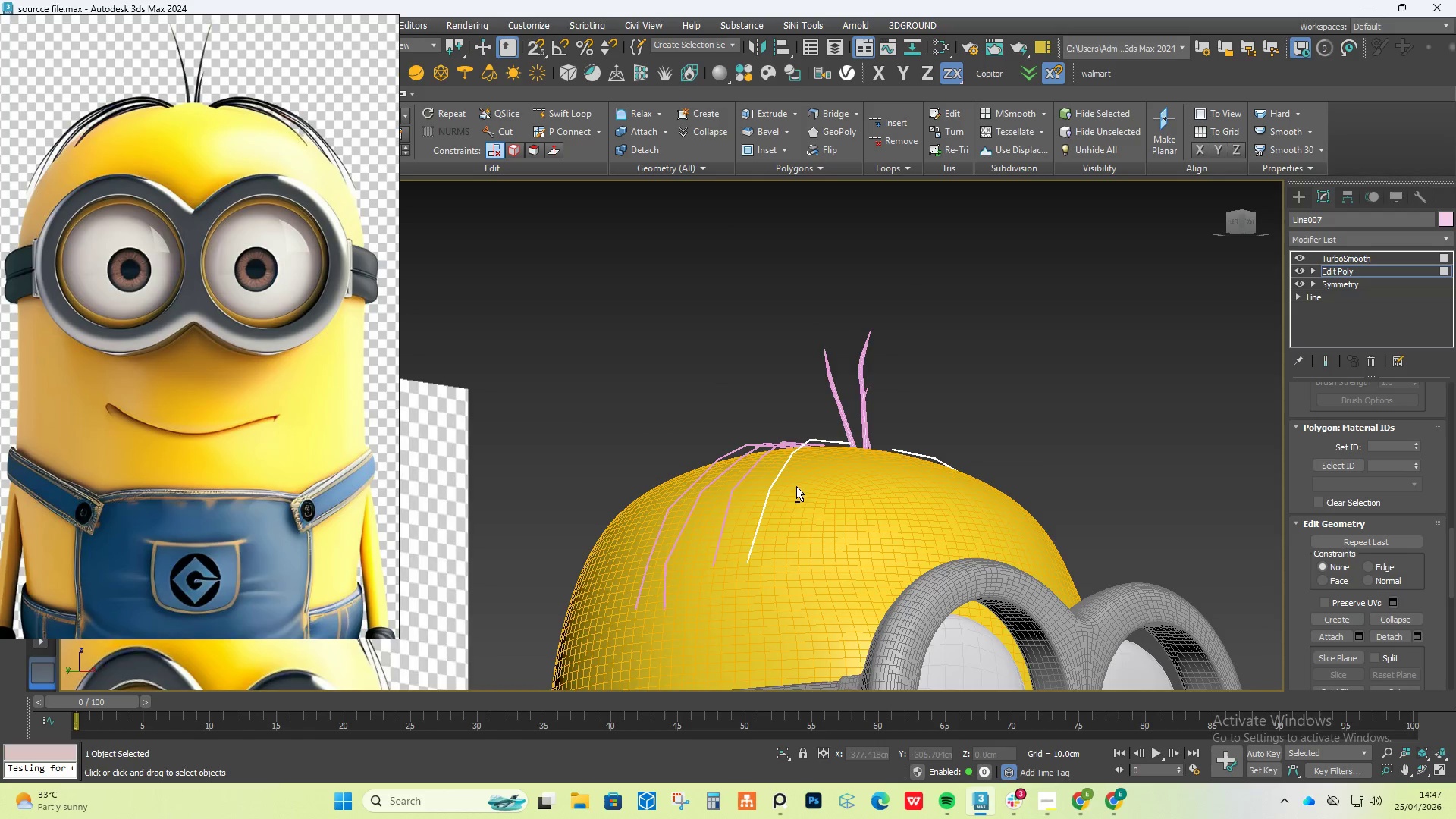 
scroll: coordinate [726, 570], scroll_direction: up, amount: 6.0
 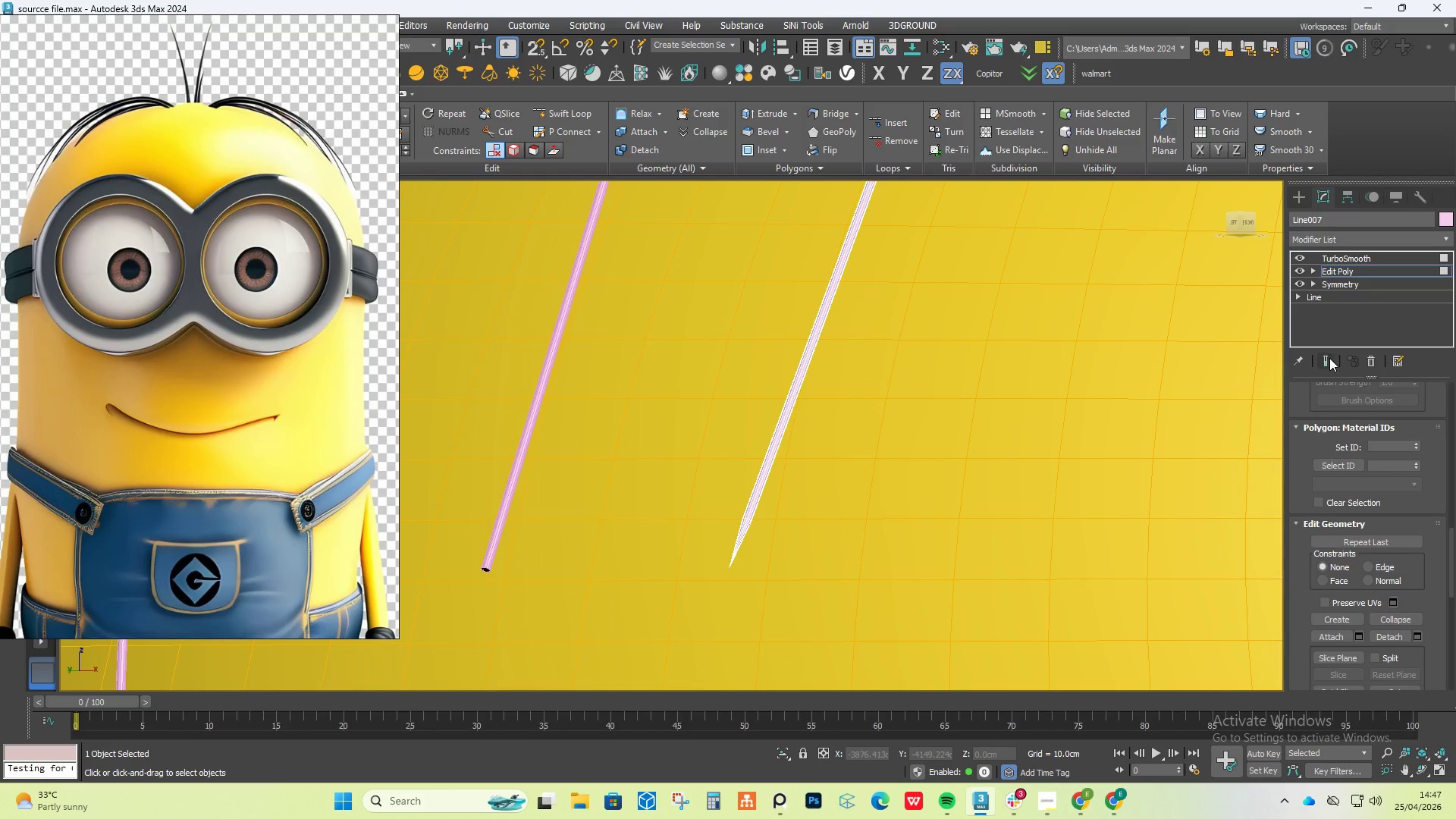 
left_click([1329, 358])
 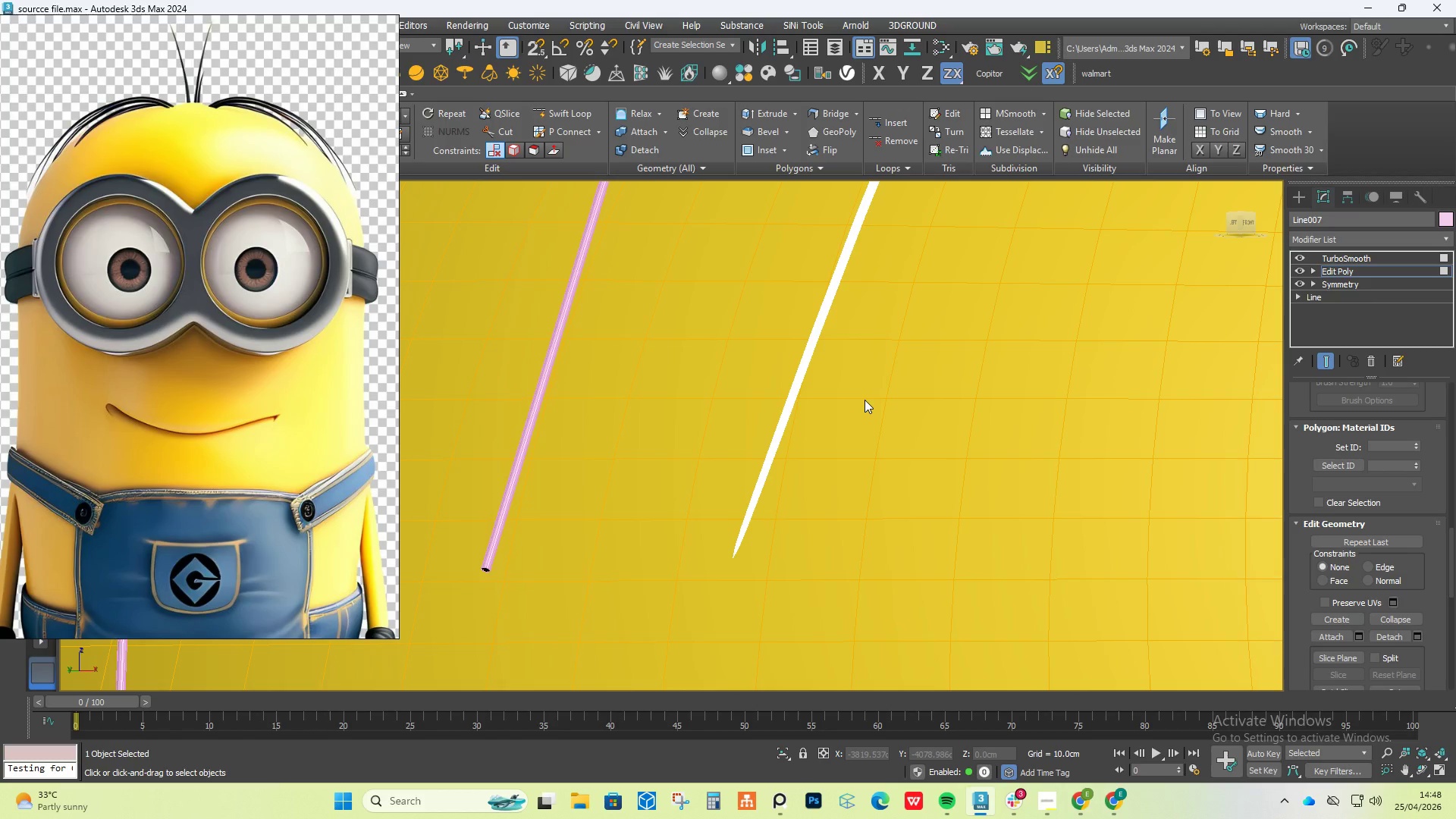 
wait(28.31)
 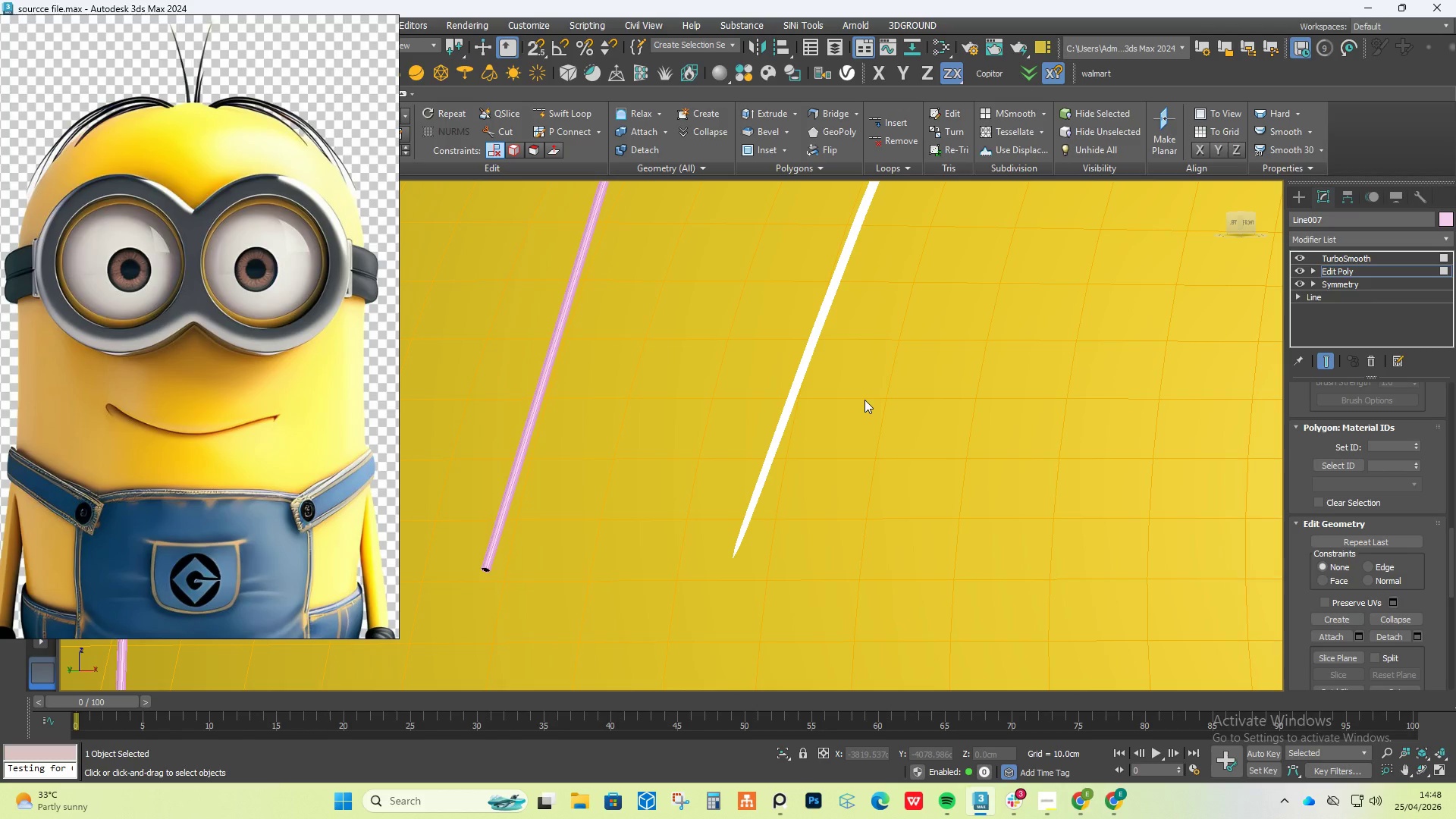 
scroll: coordinate [915, 300], scroll_direction: down, amount: 4.0
 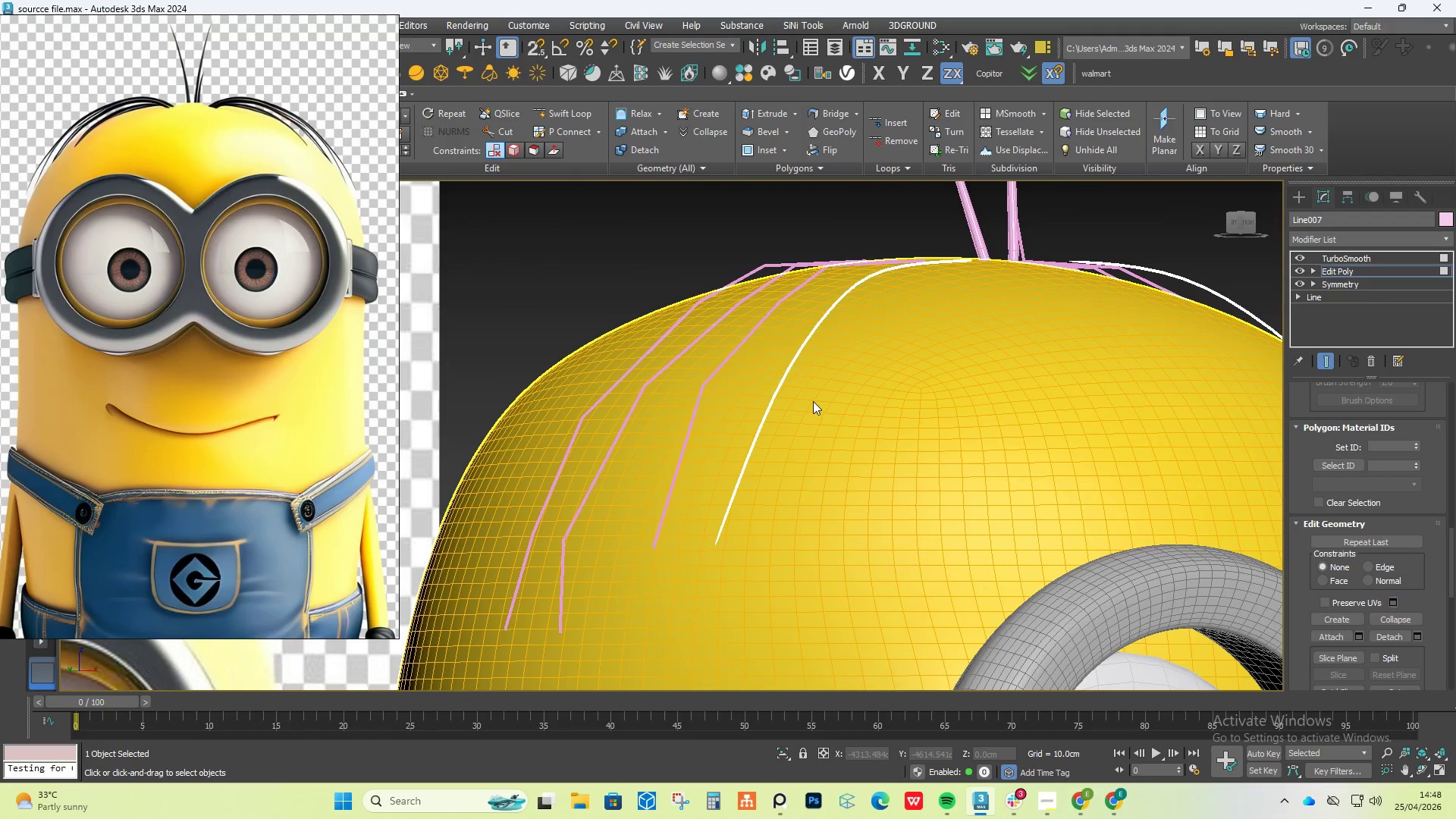 
key(F4)
 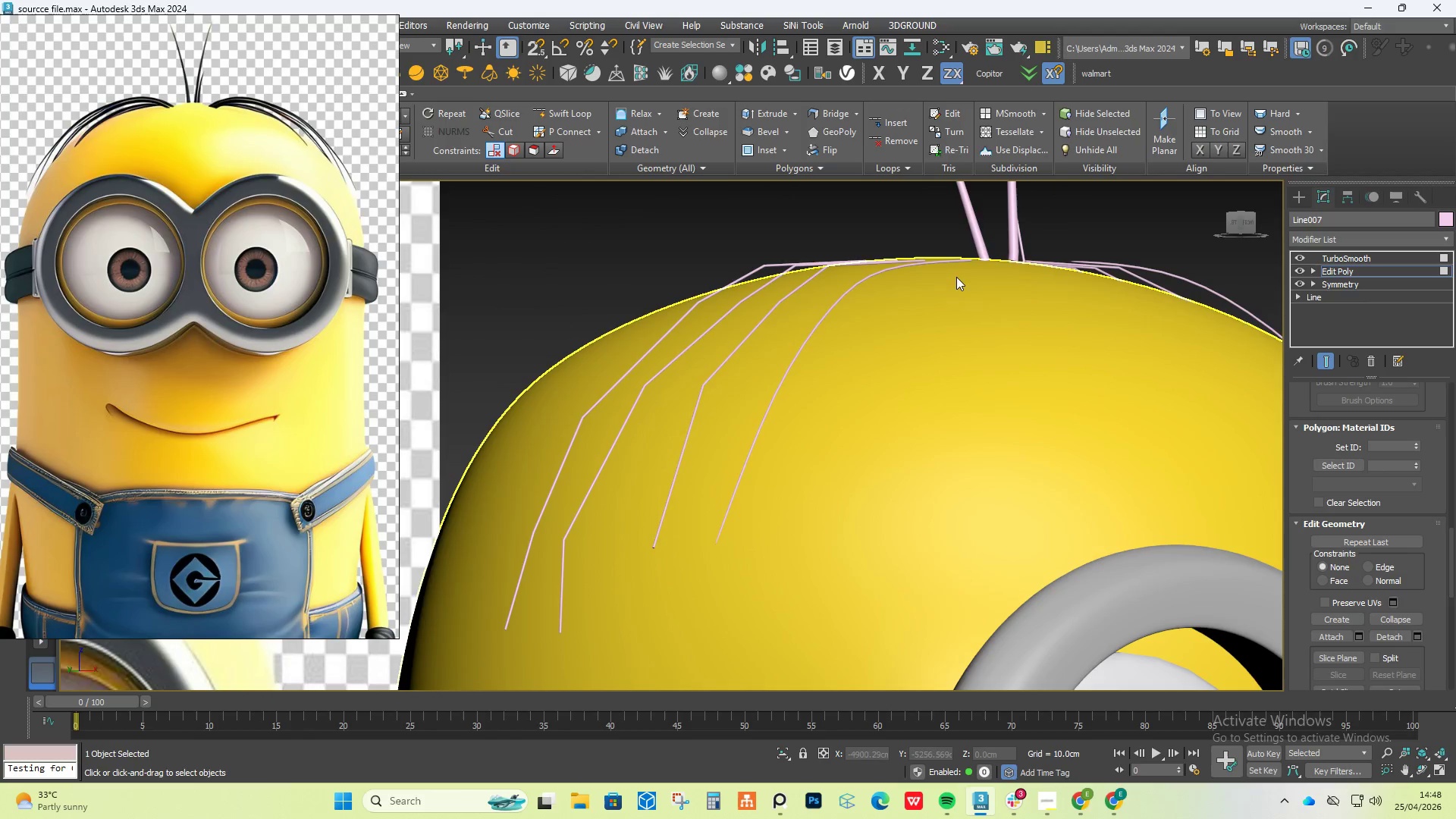 
hold_key(key=AltLeft, duration=1.05)
 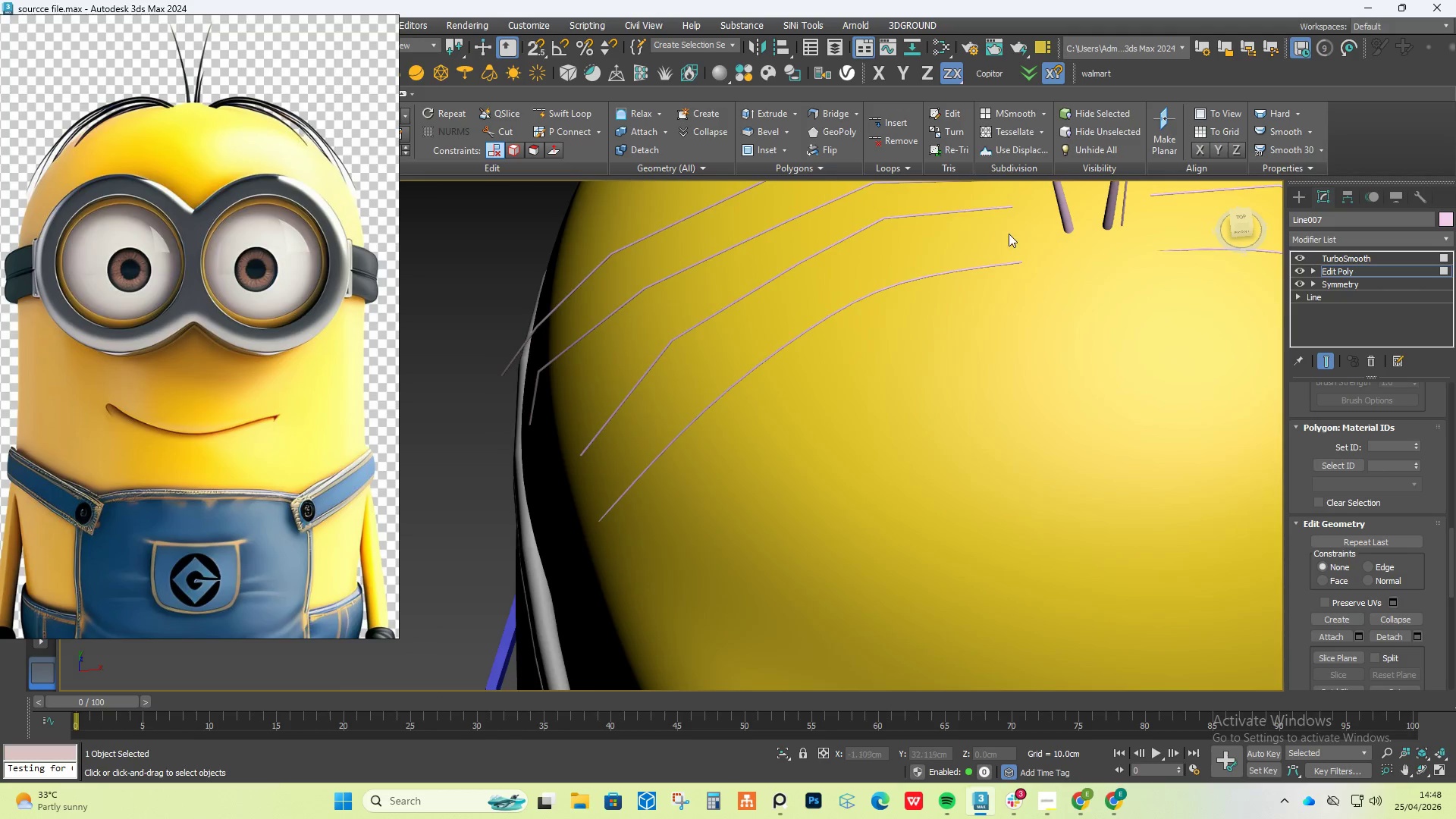 
scroll: coordinate [931, 351], scroll_direction: up, amount: 3.0
 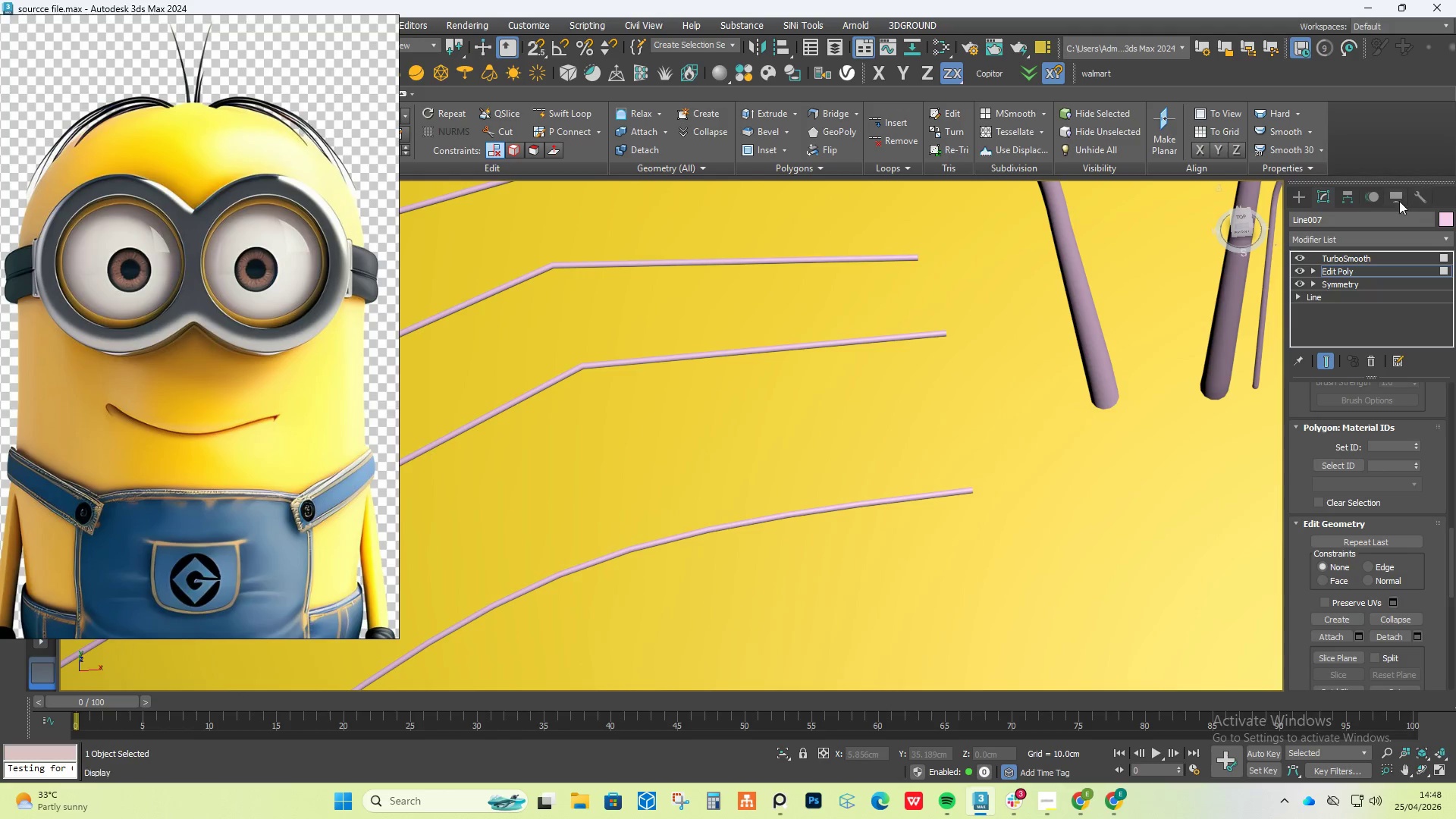 
left_click([1304, 190])
 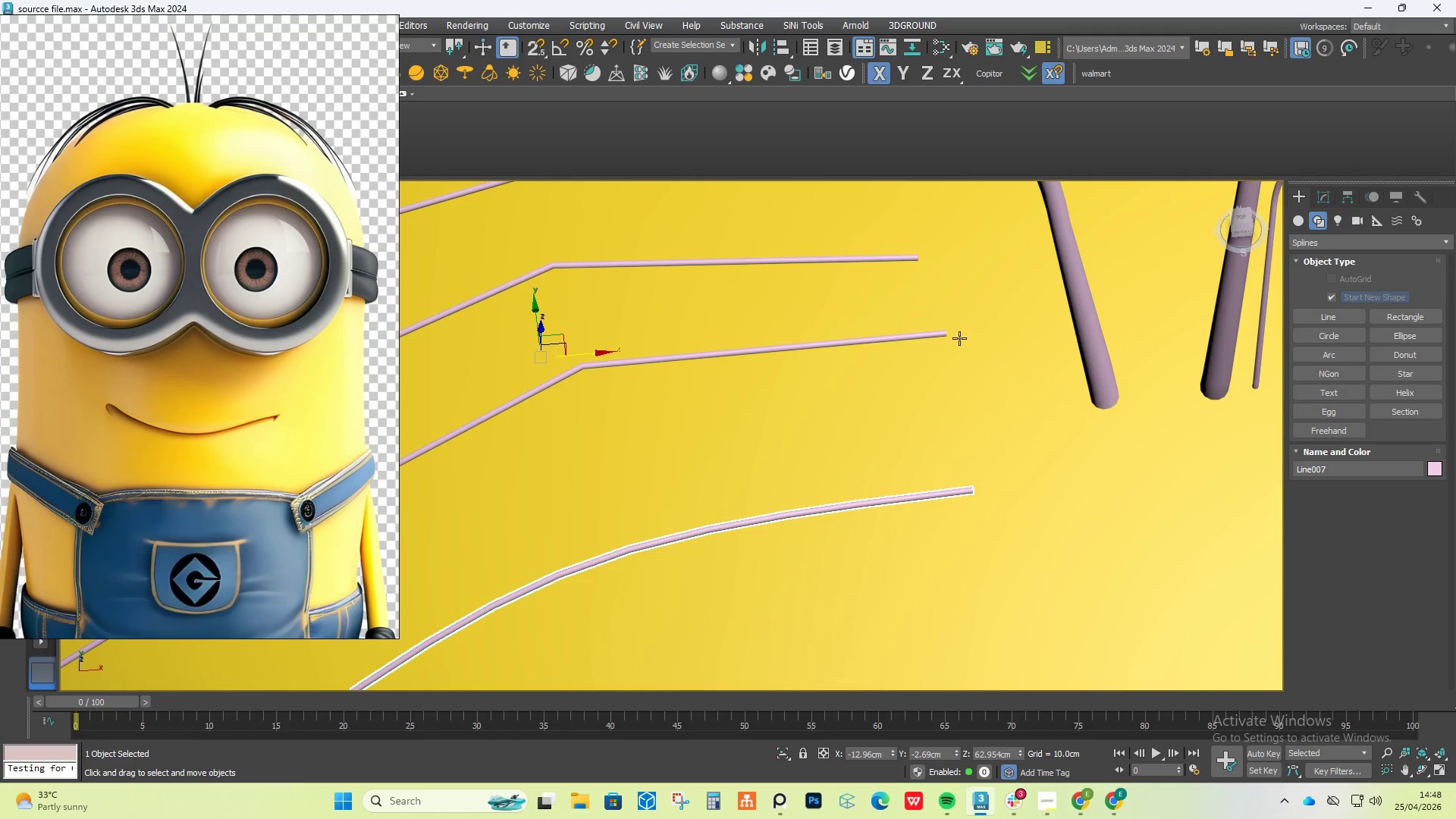 
left_click([923, 338])
 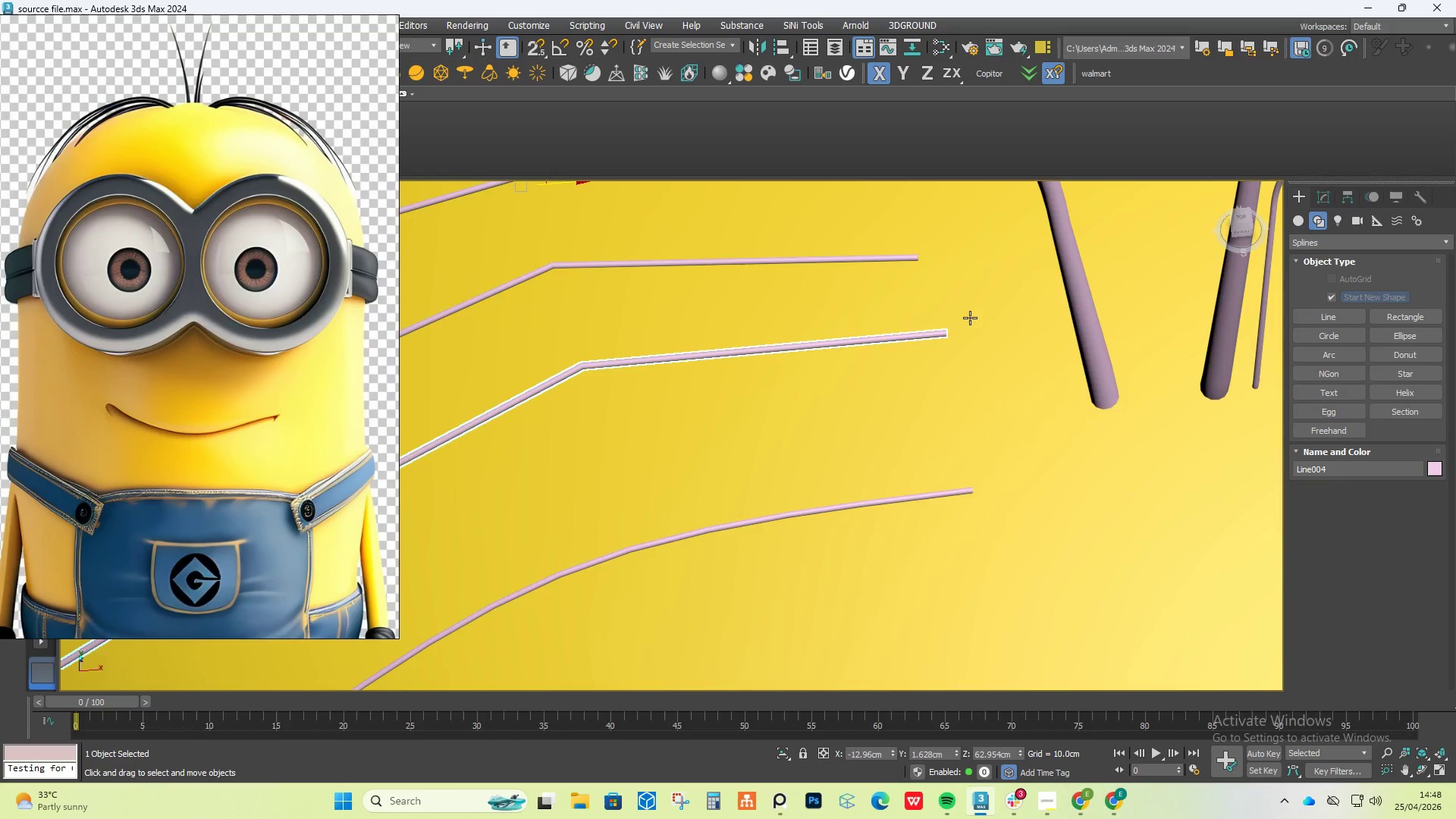 
scroll: coordinate [970, 318], scroll_direction: down, amount: 4.0
 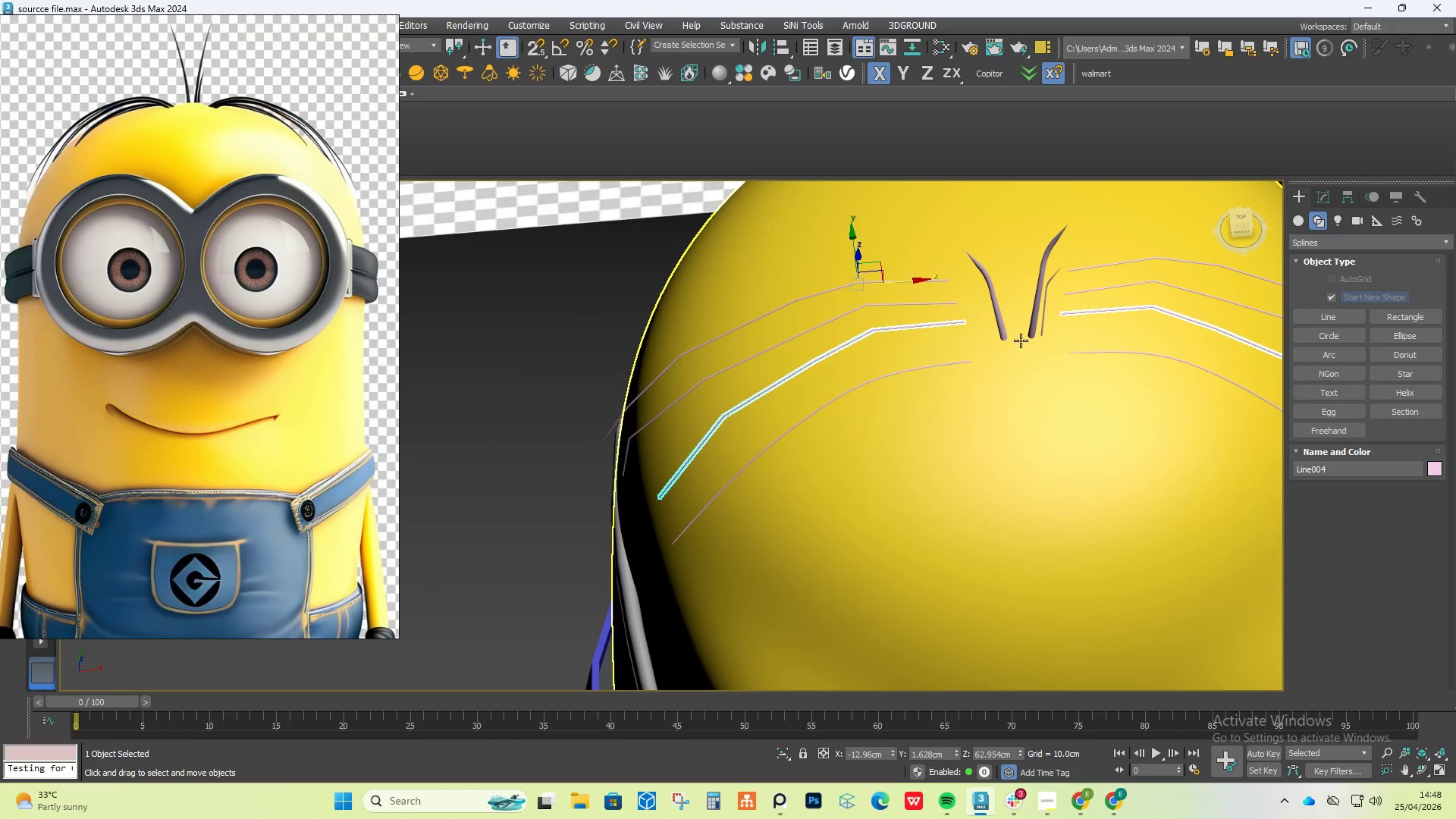 
hold_key(key=AltLeft, duration=1.36)
 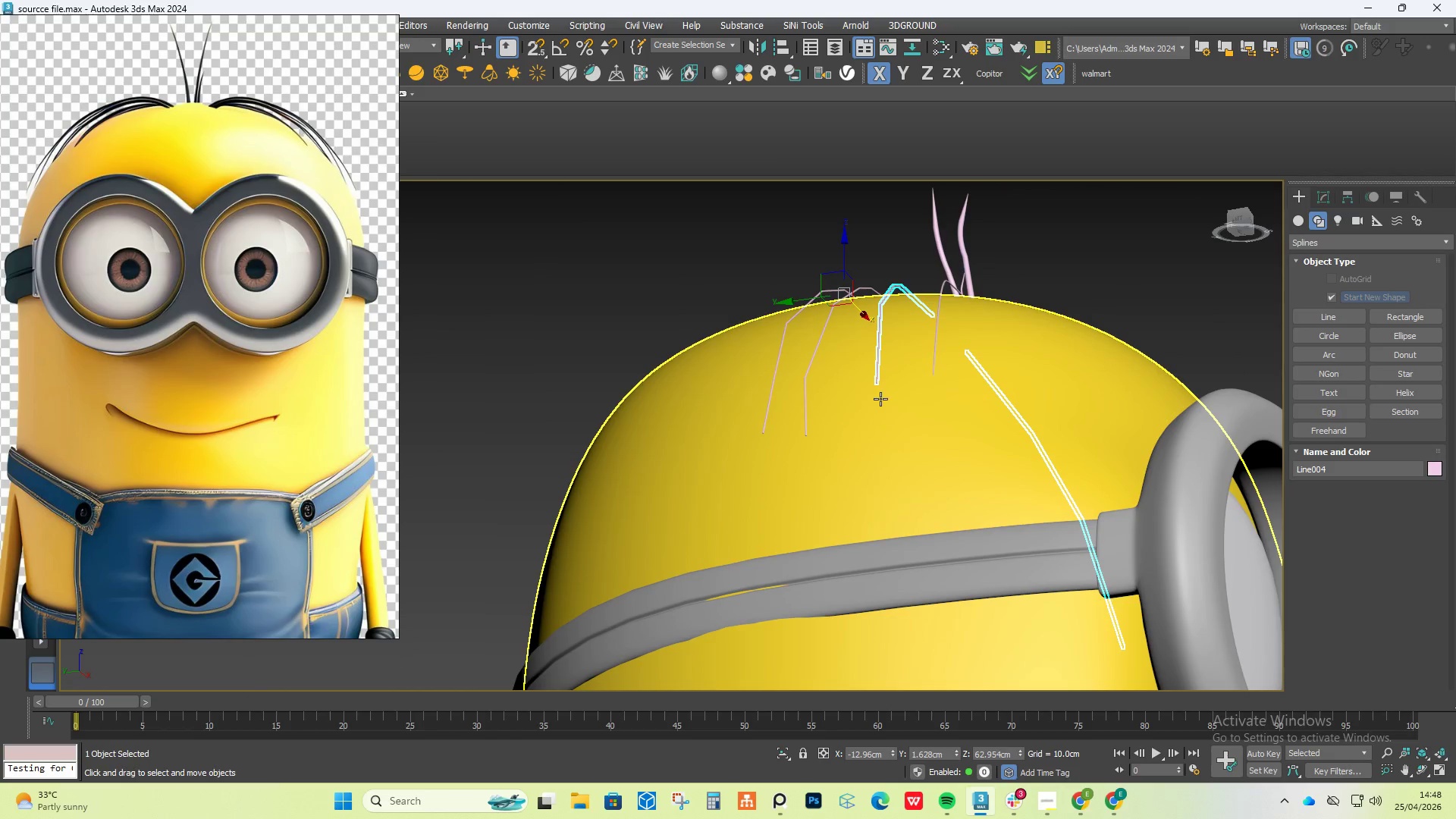 
scroll: coordinate [858, 304], scroll_direction: up, amount: 11.0
 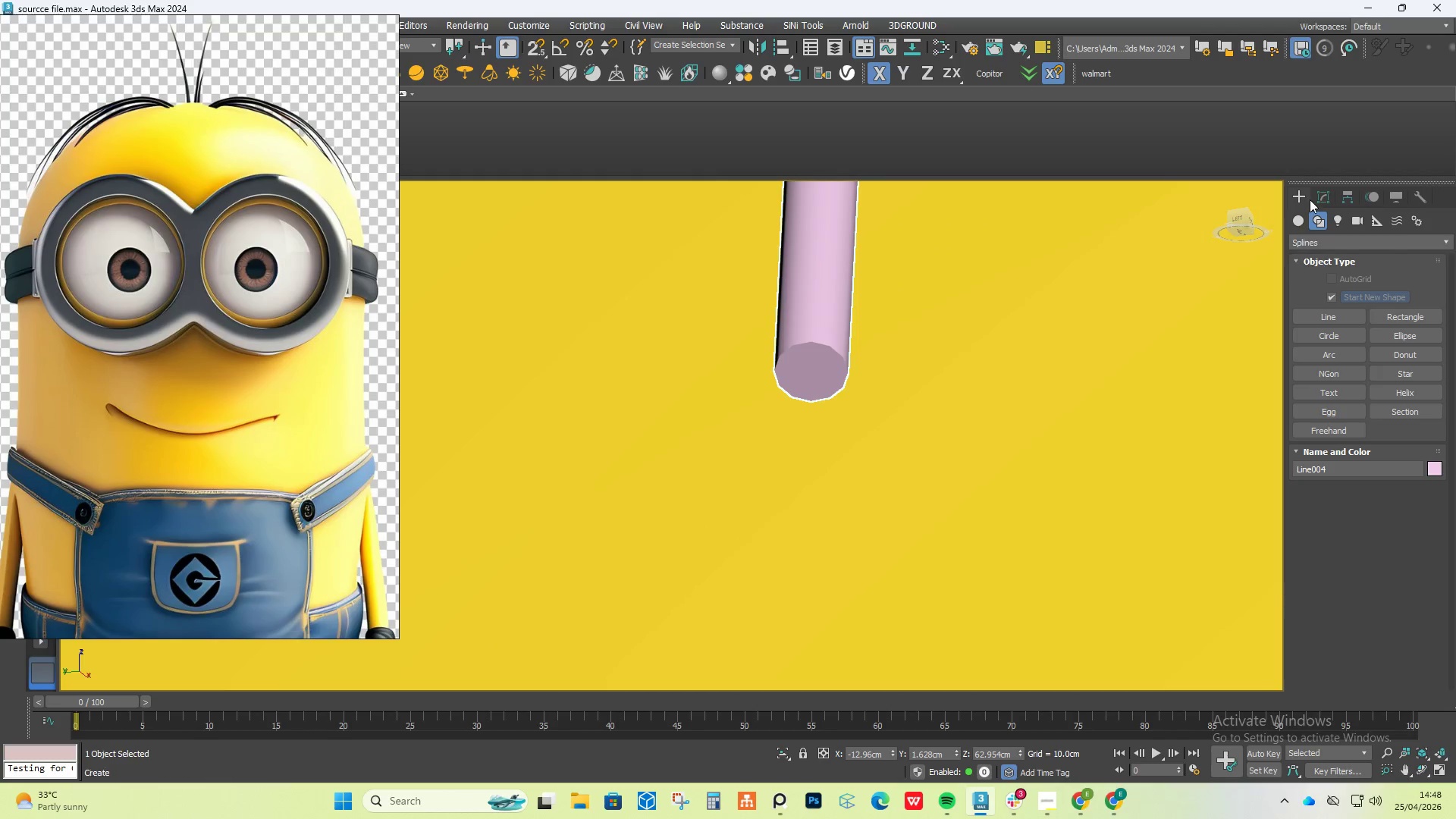 
left_click([1318, 195])
 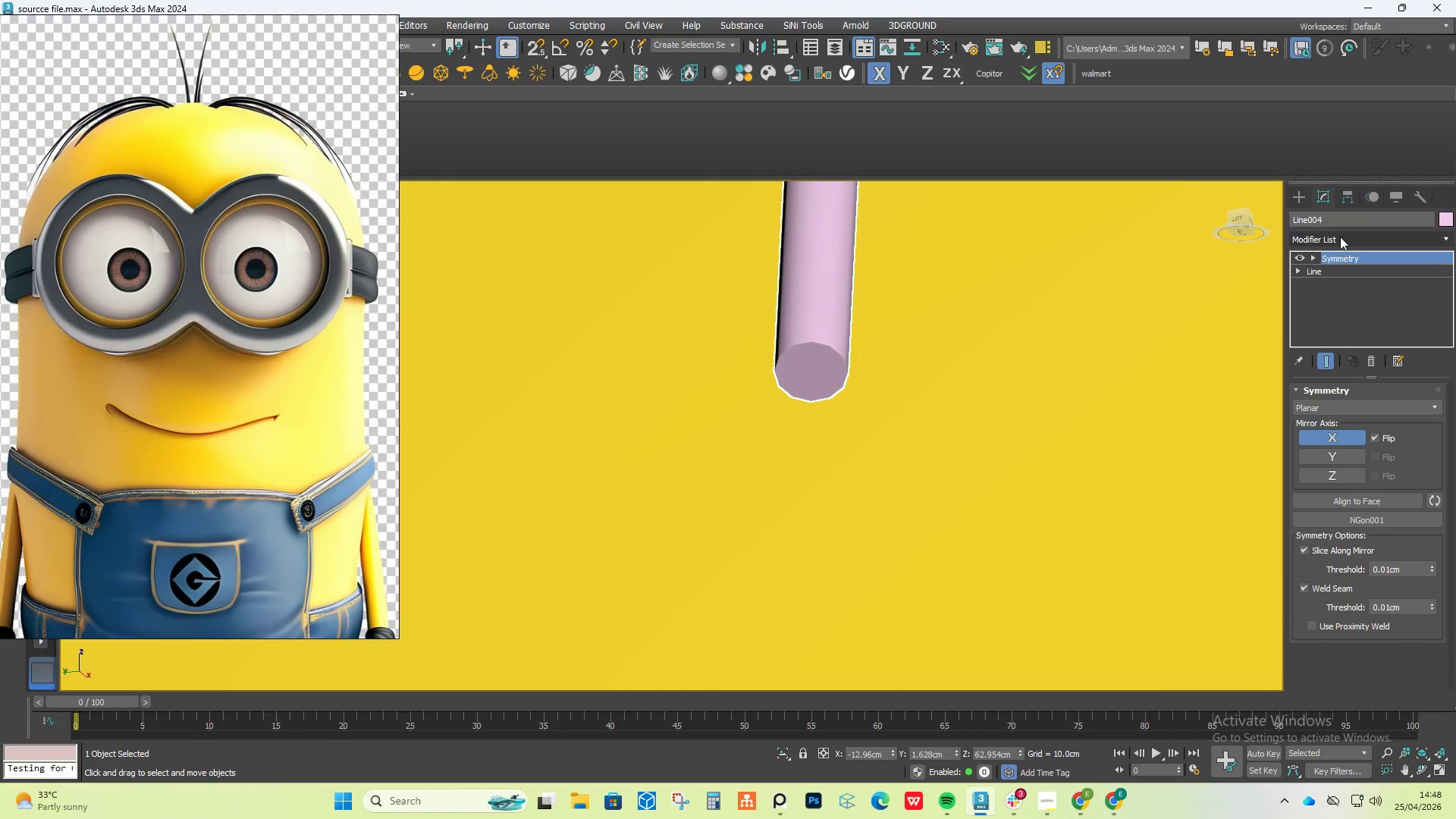 
left_click([1341, 234])
 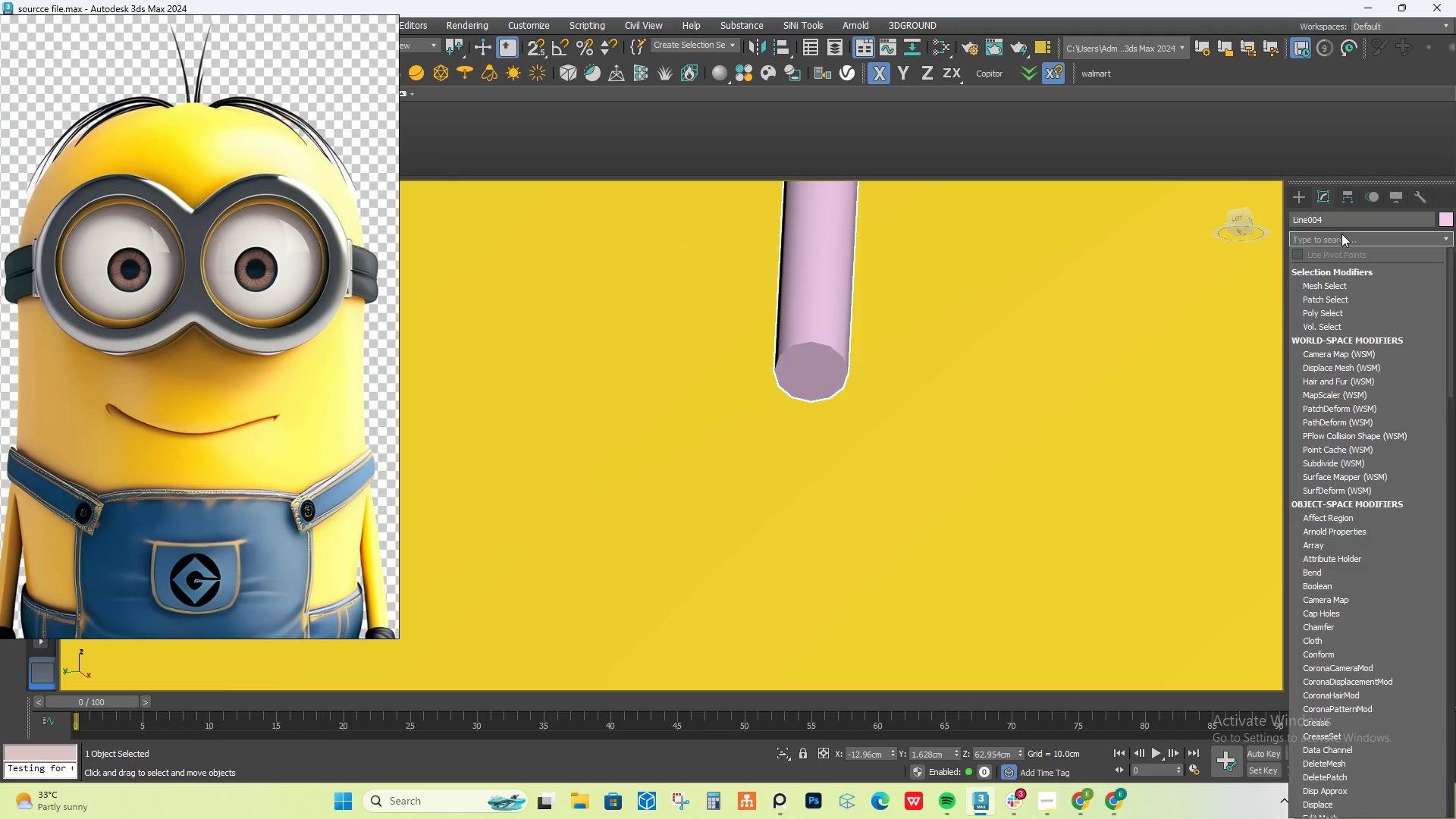 
type(ed)
 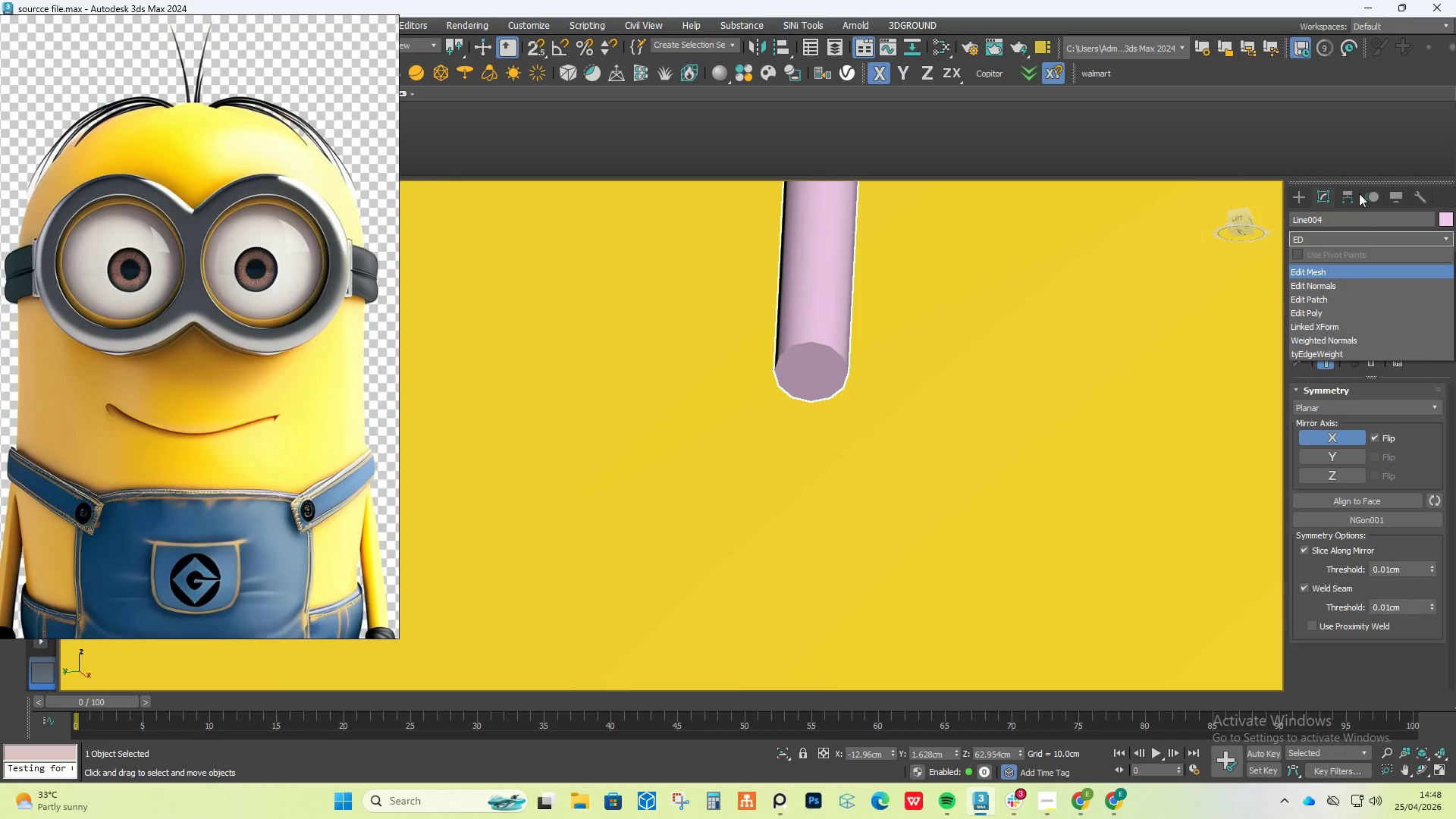 
left_click([1385, 140])
 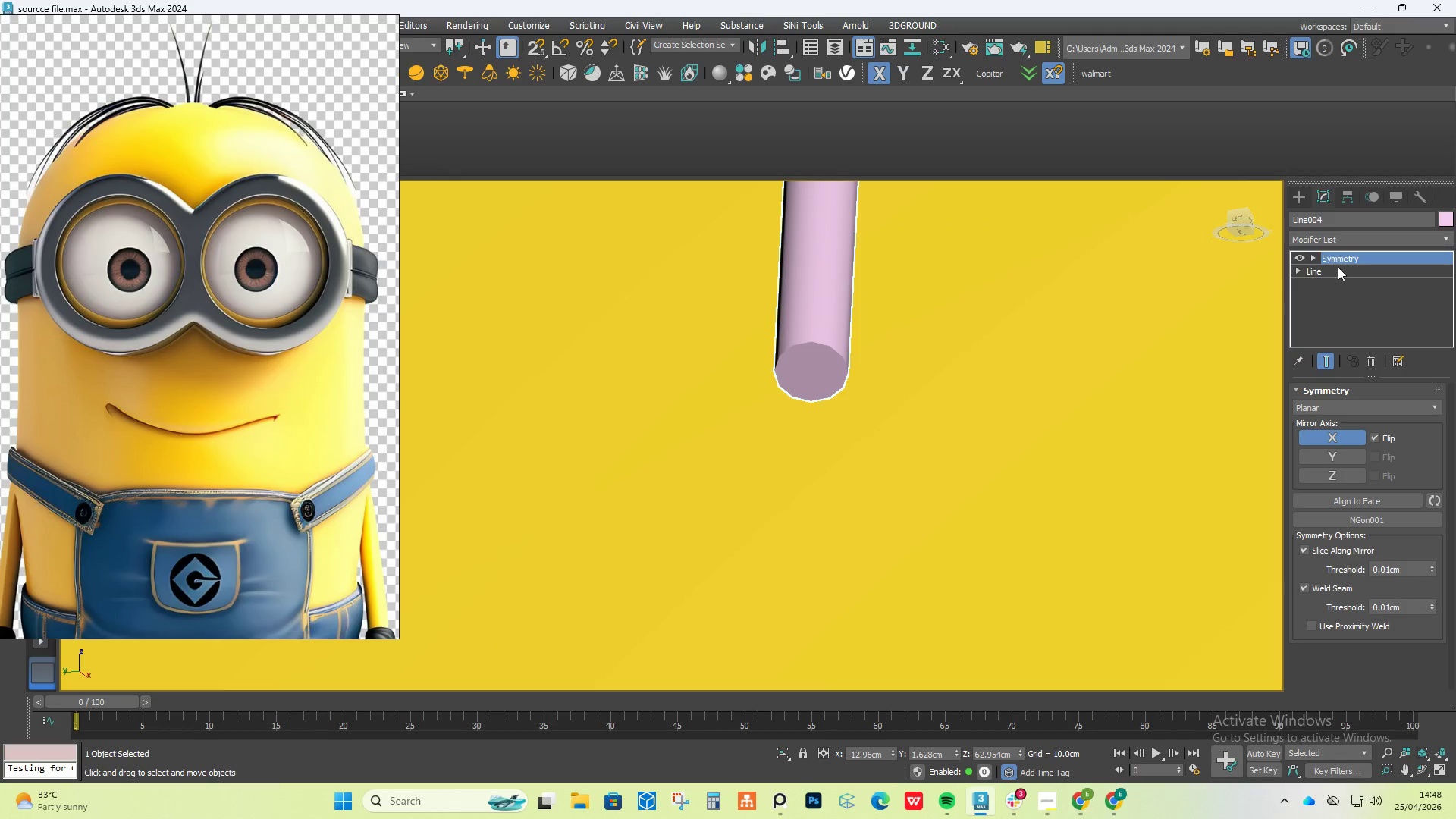 
left_click([1339, 268])
 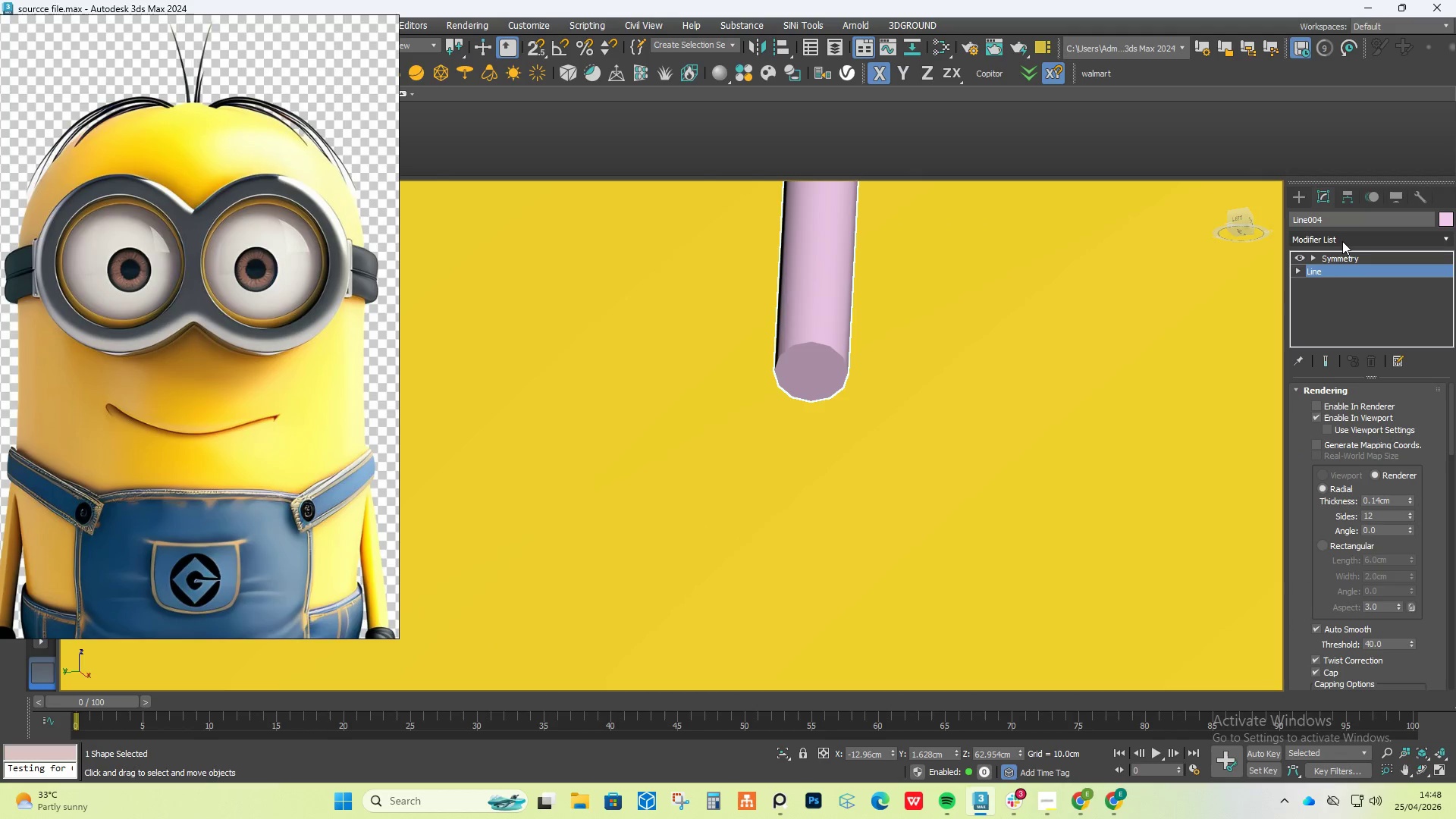 
left_click([1342, 241])
 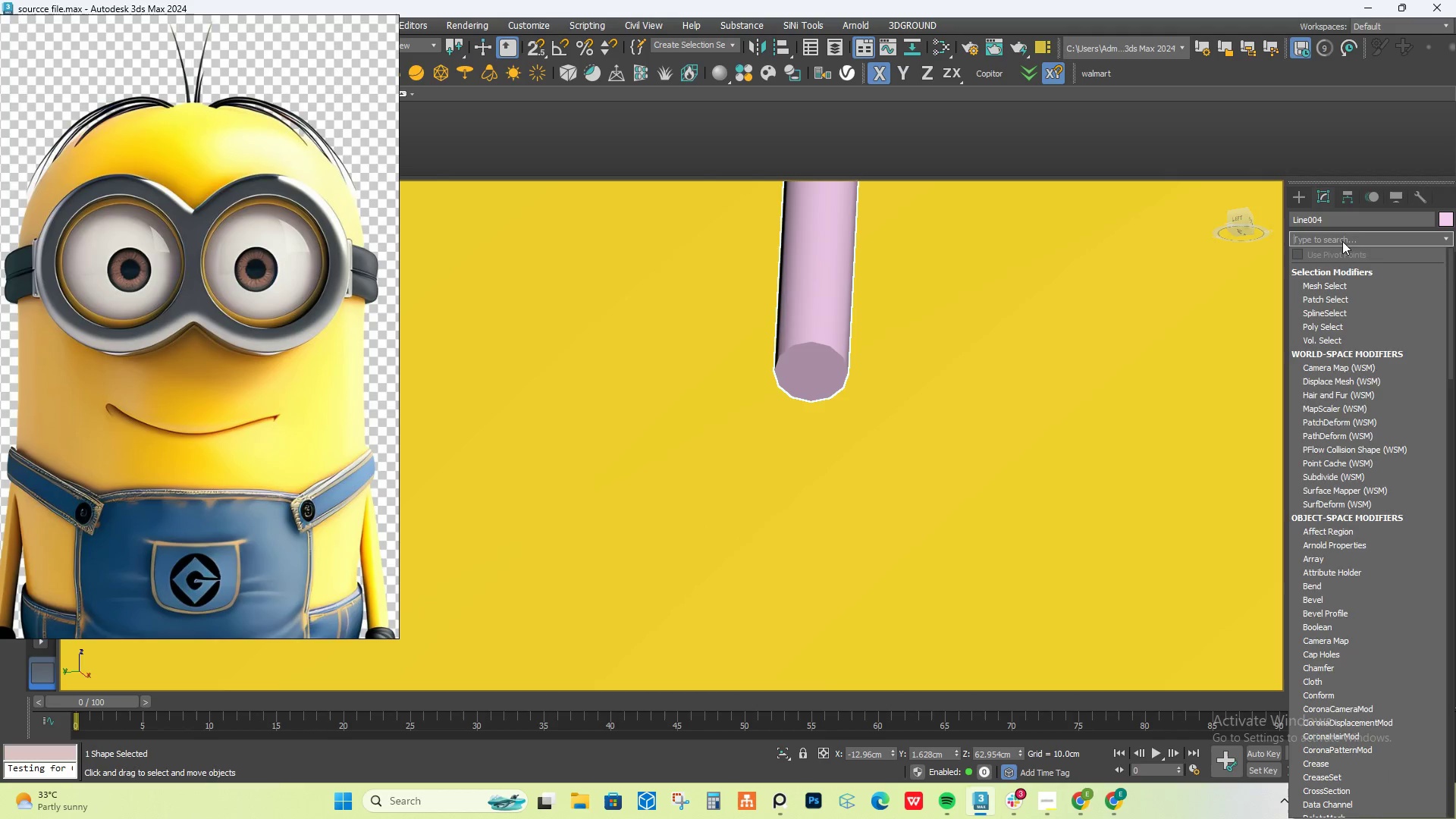 
key(E)
 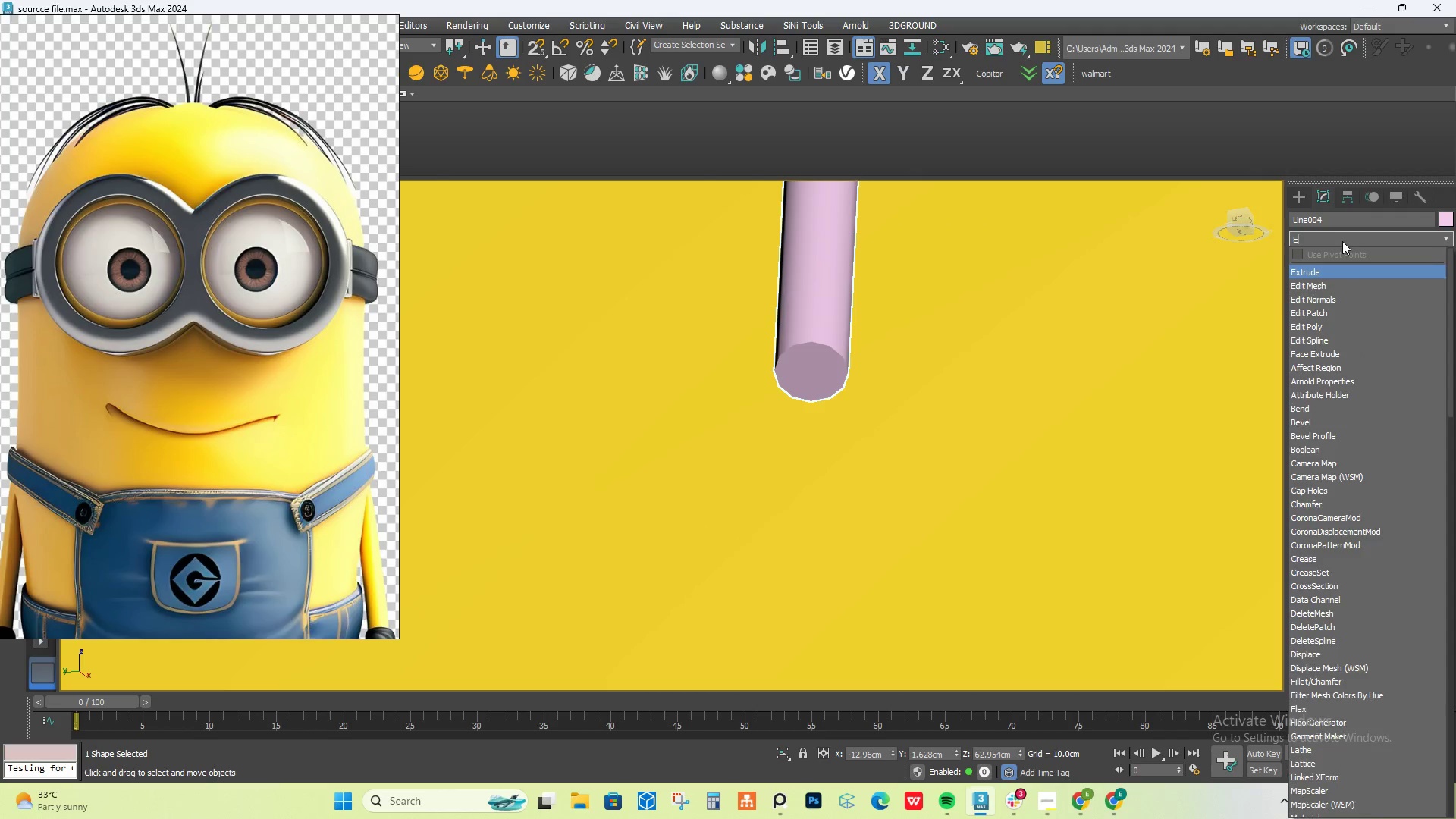 
key(D)
 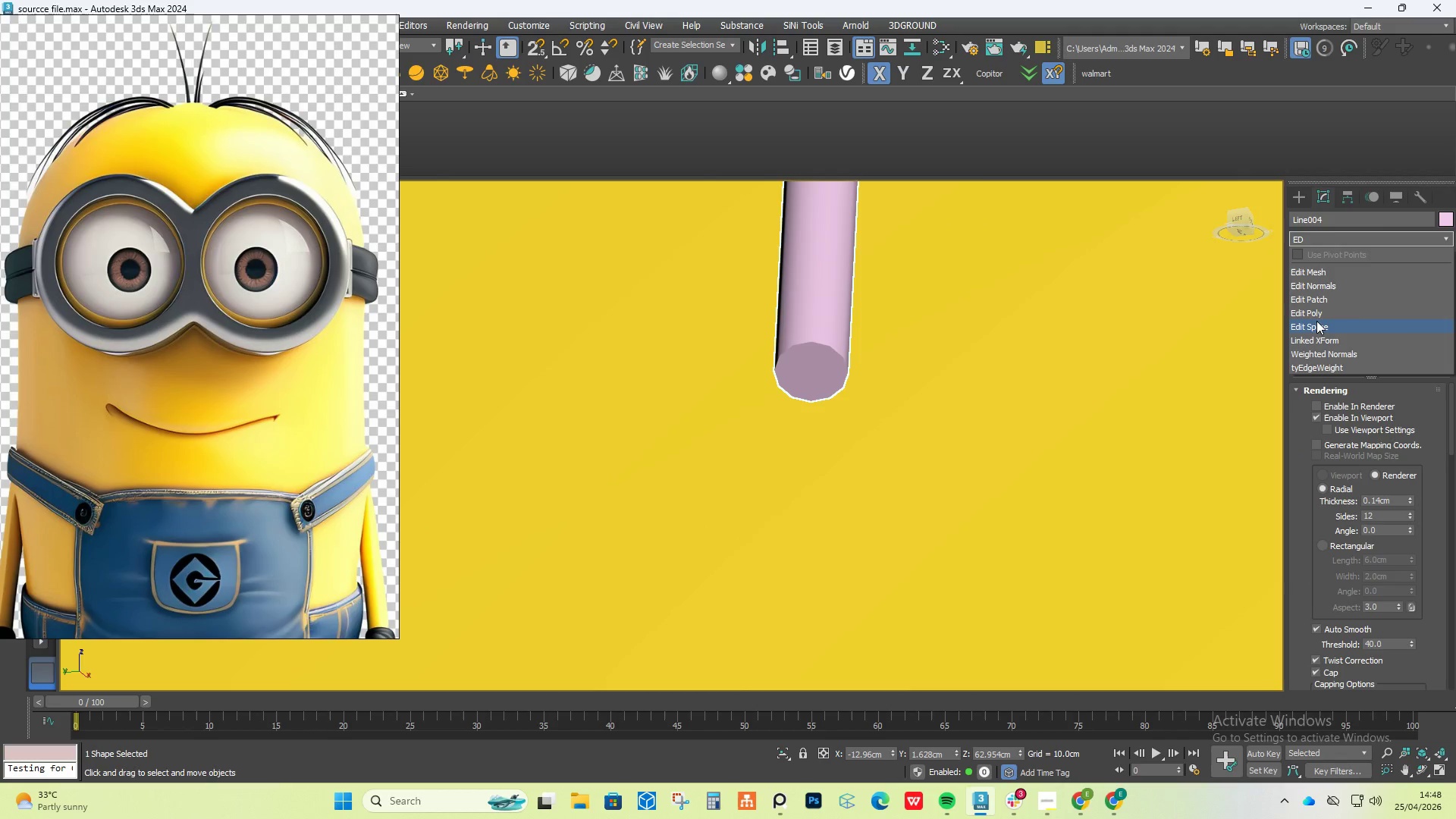 
left_click([1319, 312])
 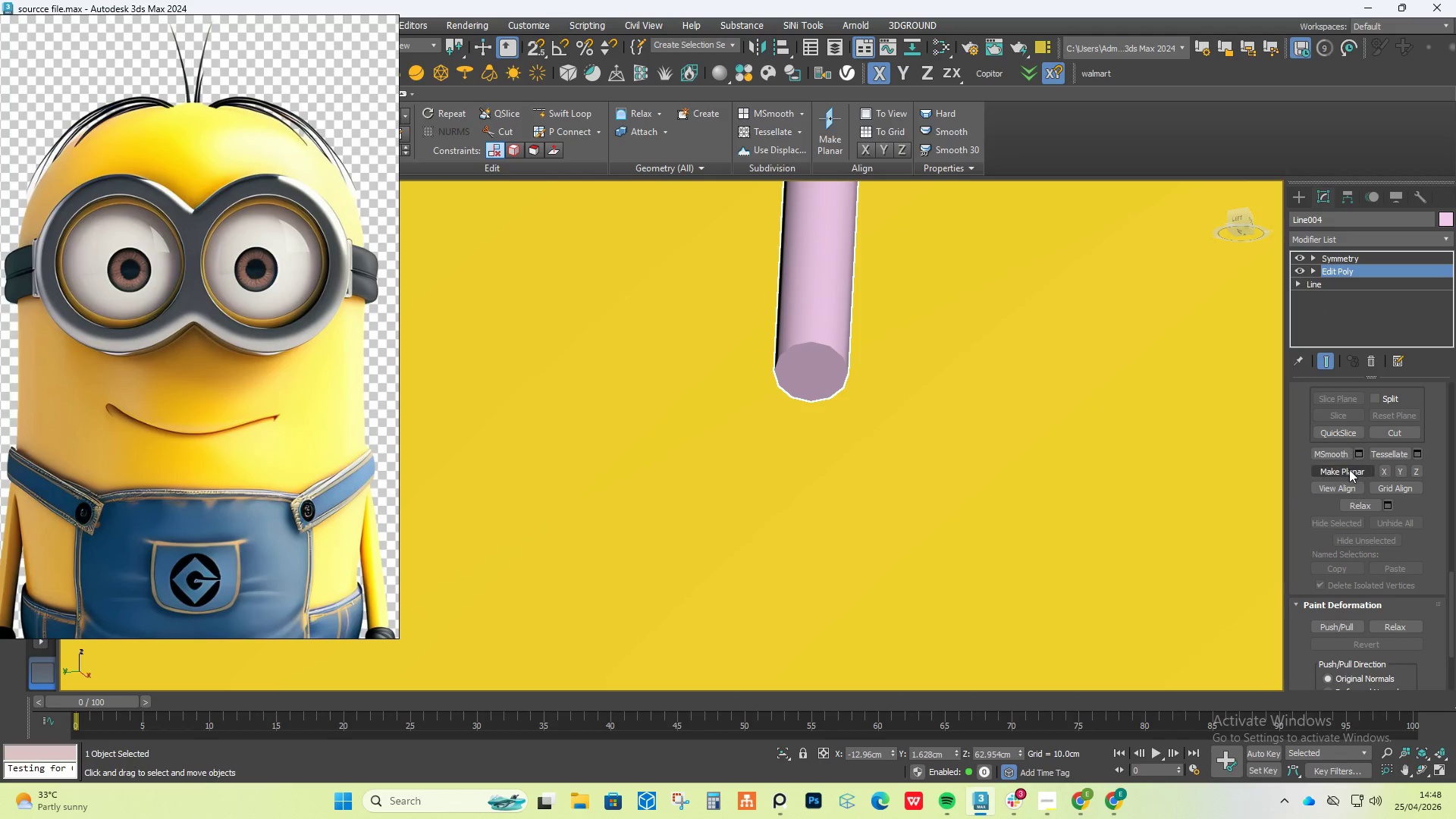 
scroll: coordinate [1392, 537], scroll_direction: up, amount: 29.0
 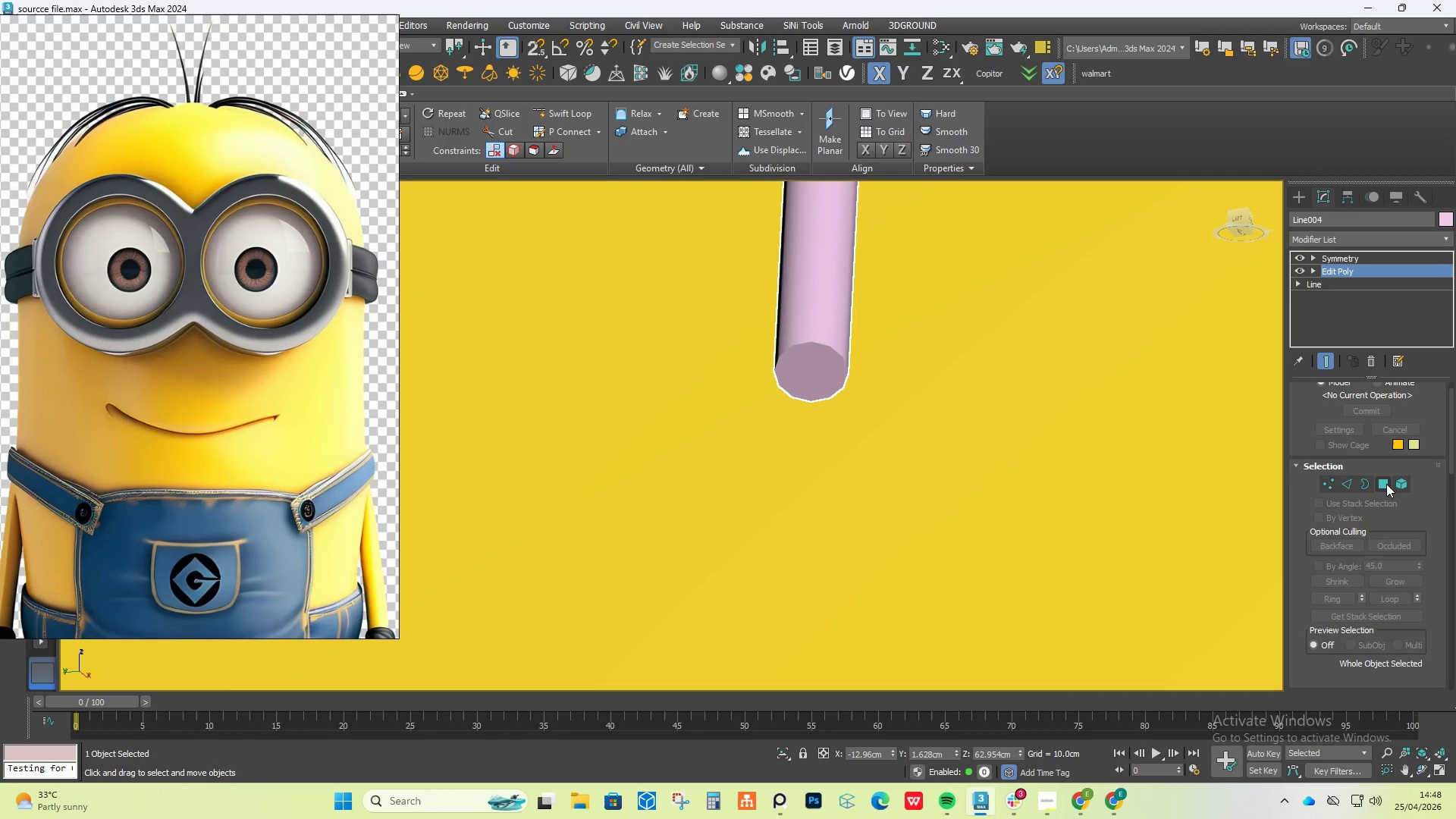 
left_click([1386, 485])
 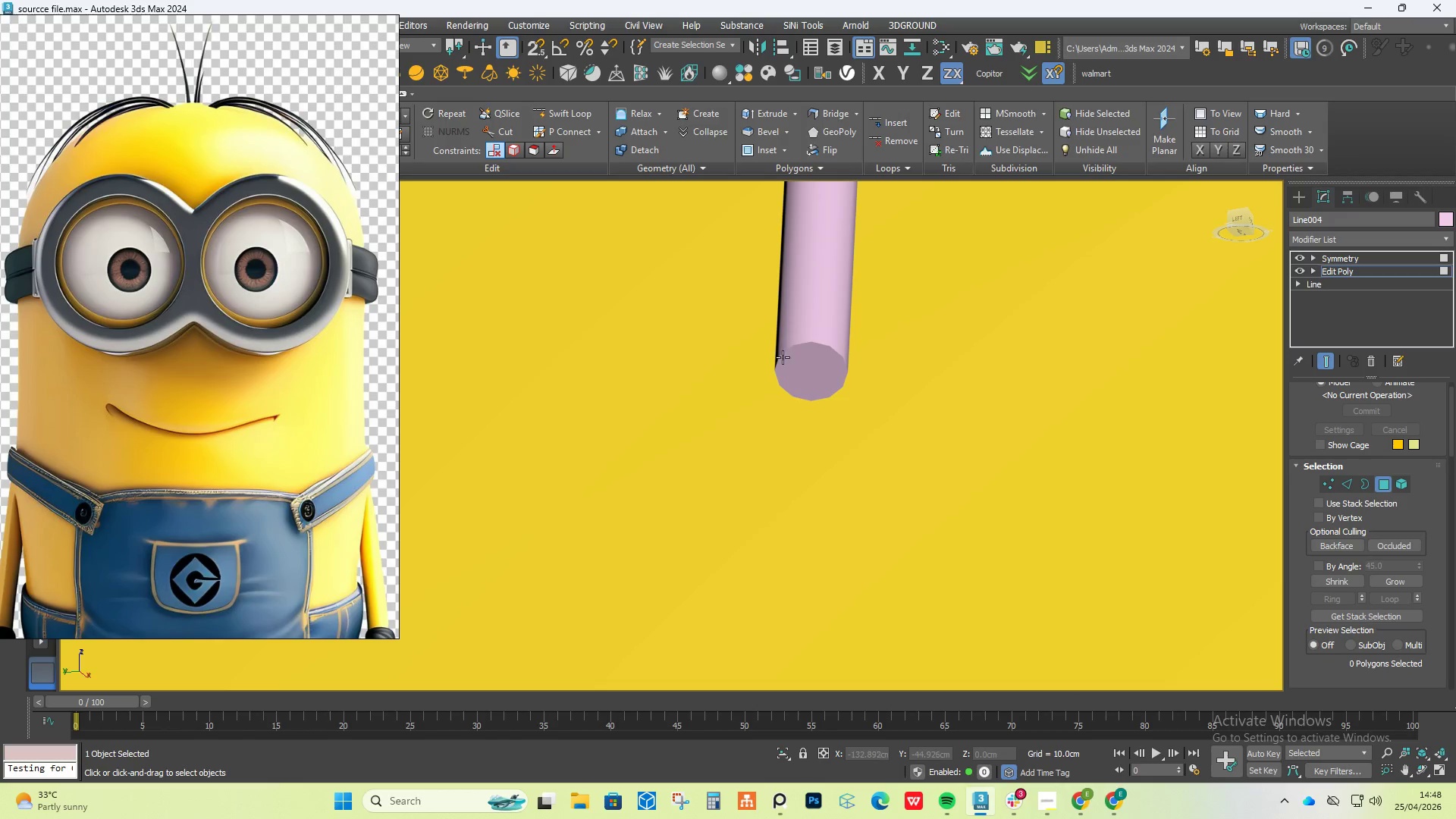 
left_click([780, 357])
 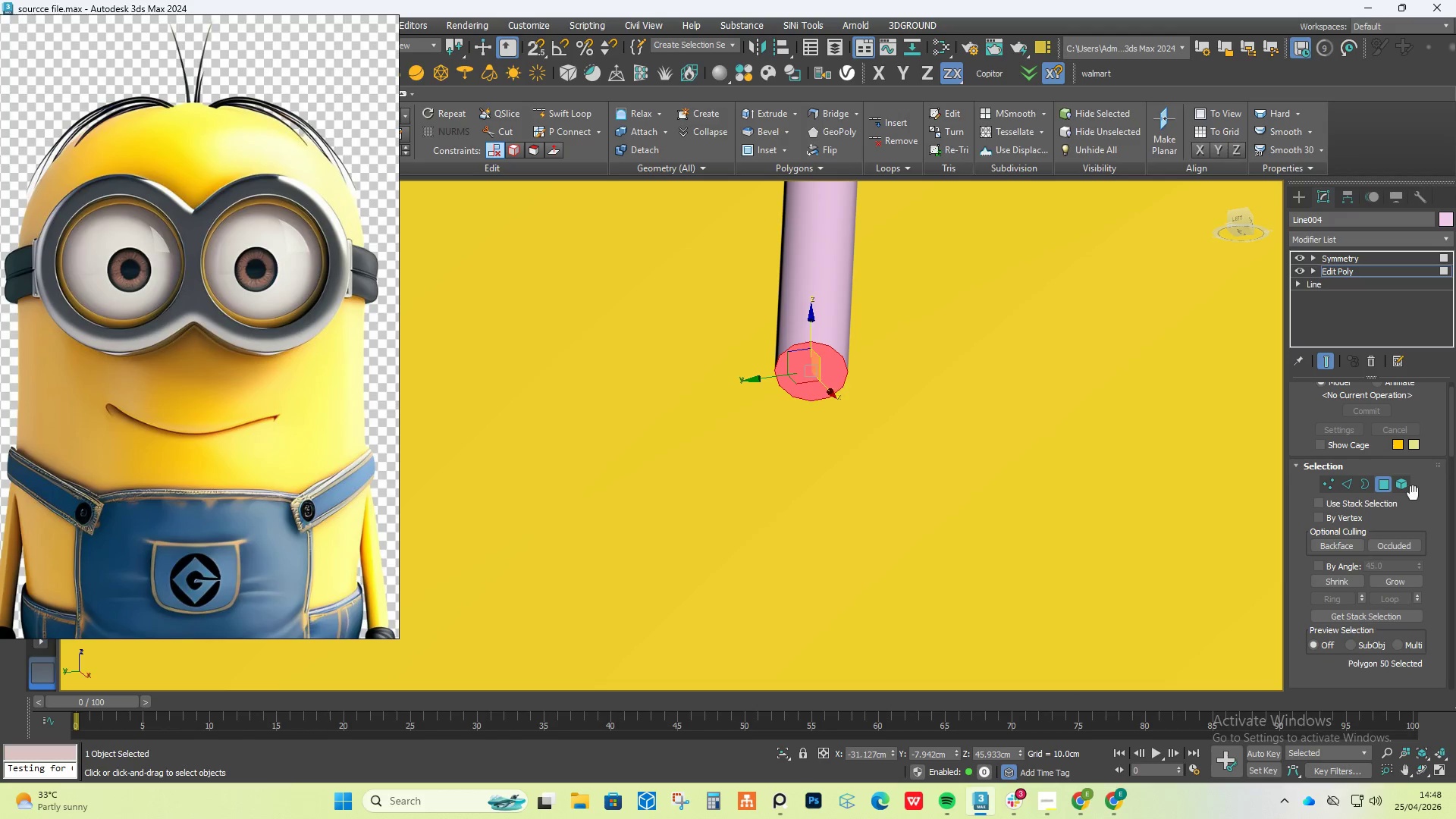 
scroll: coordinate [1401, 576], scroll_direction: down, amount: 45.0
 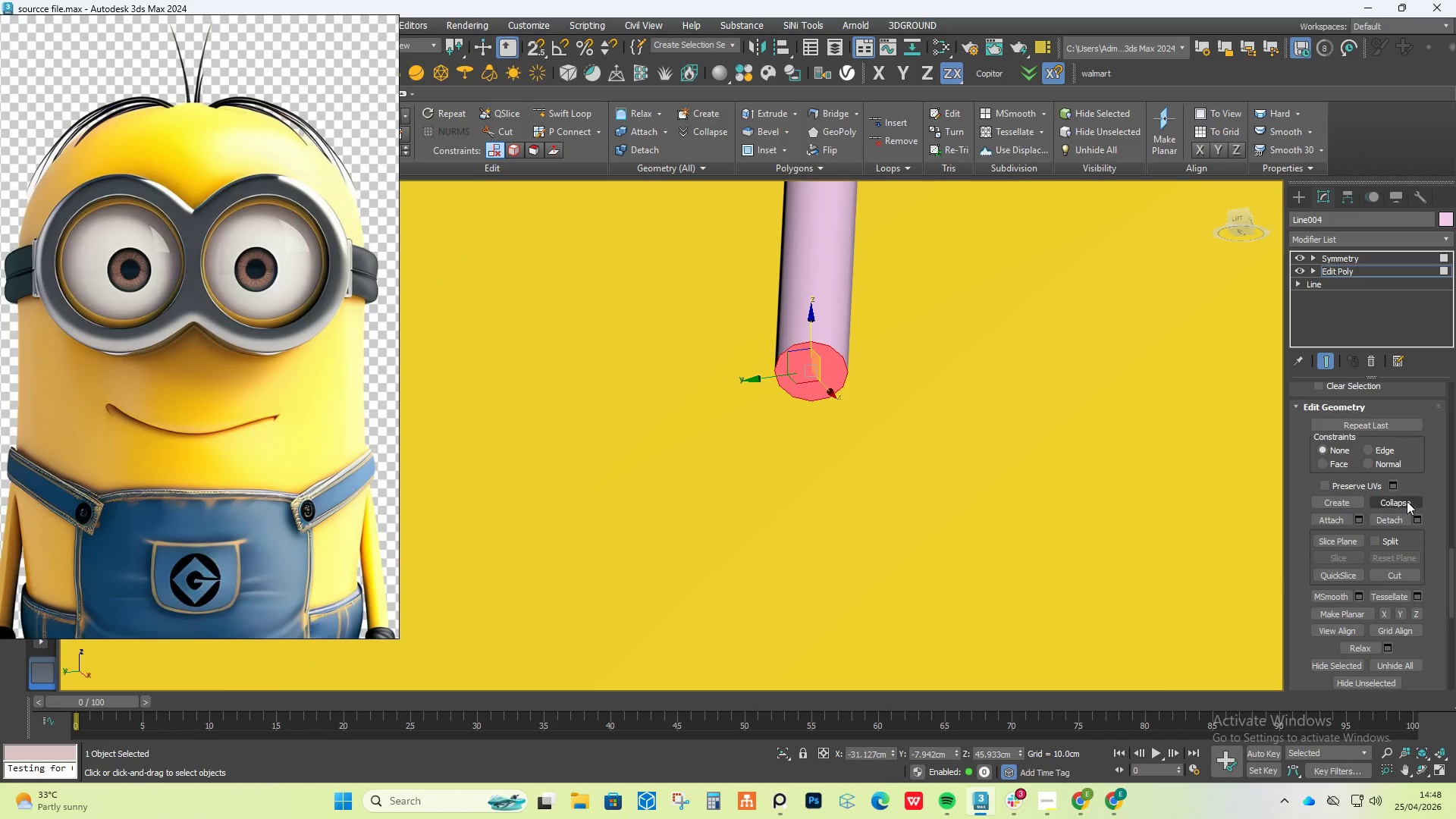 
left_click([1407, 497])
 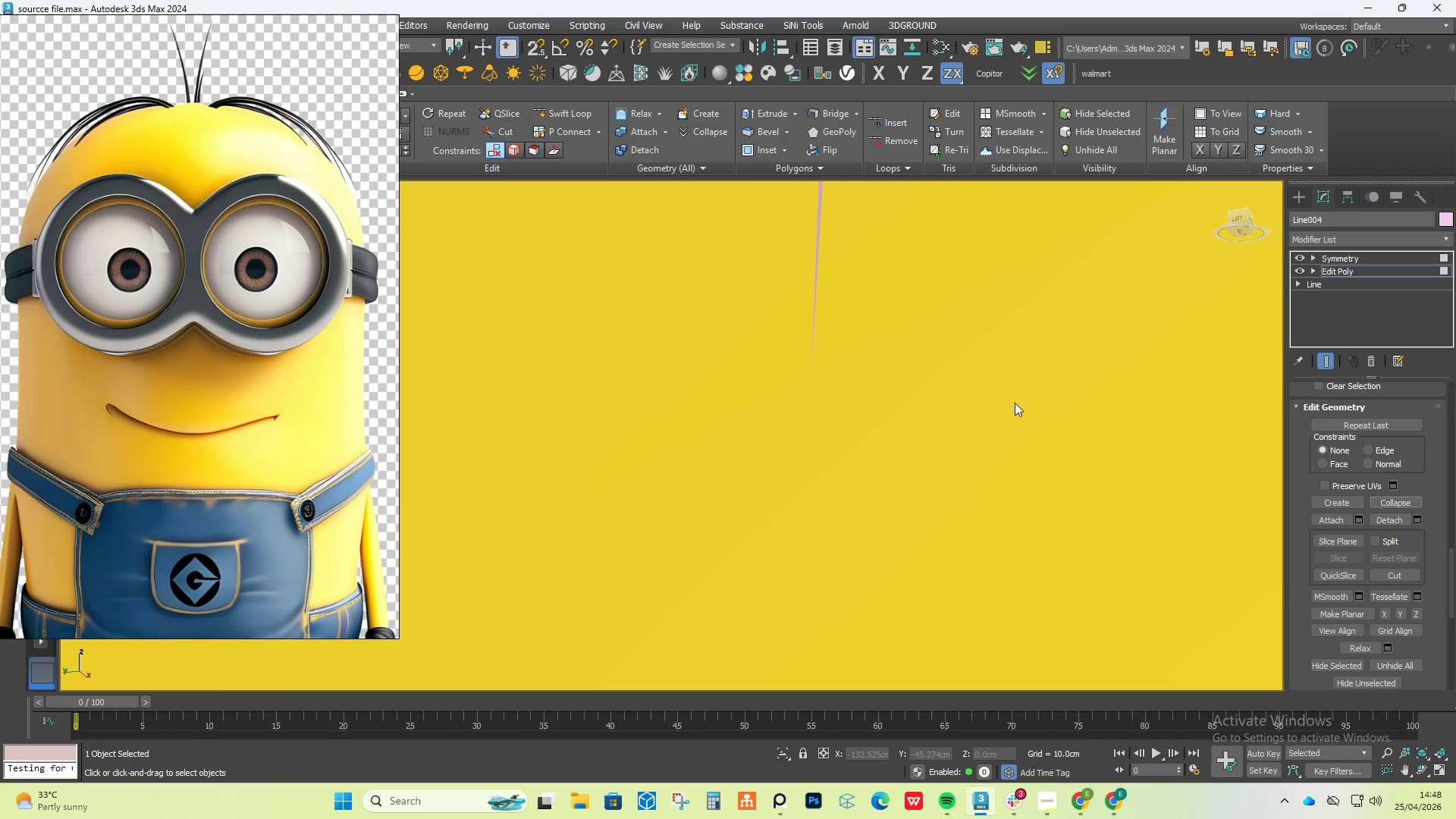 
scroll: coordinate [908, 366], scroll_direction: down, amount: 5.0
 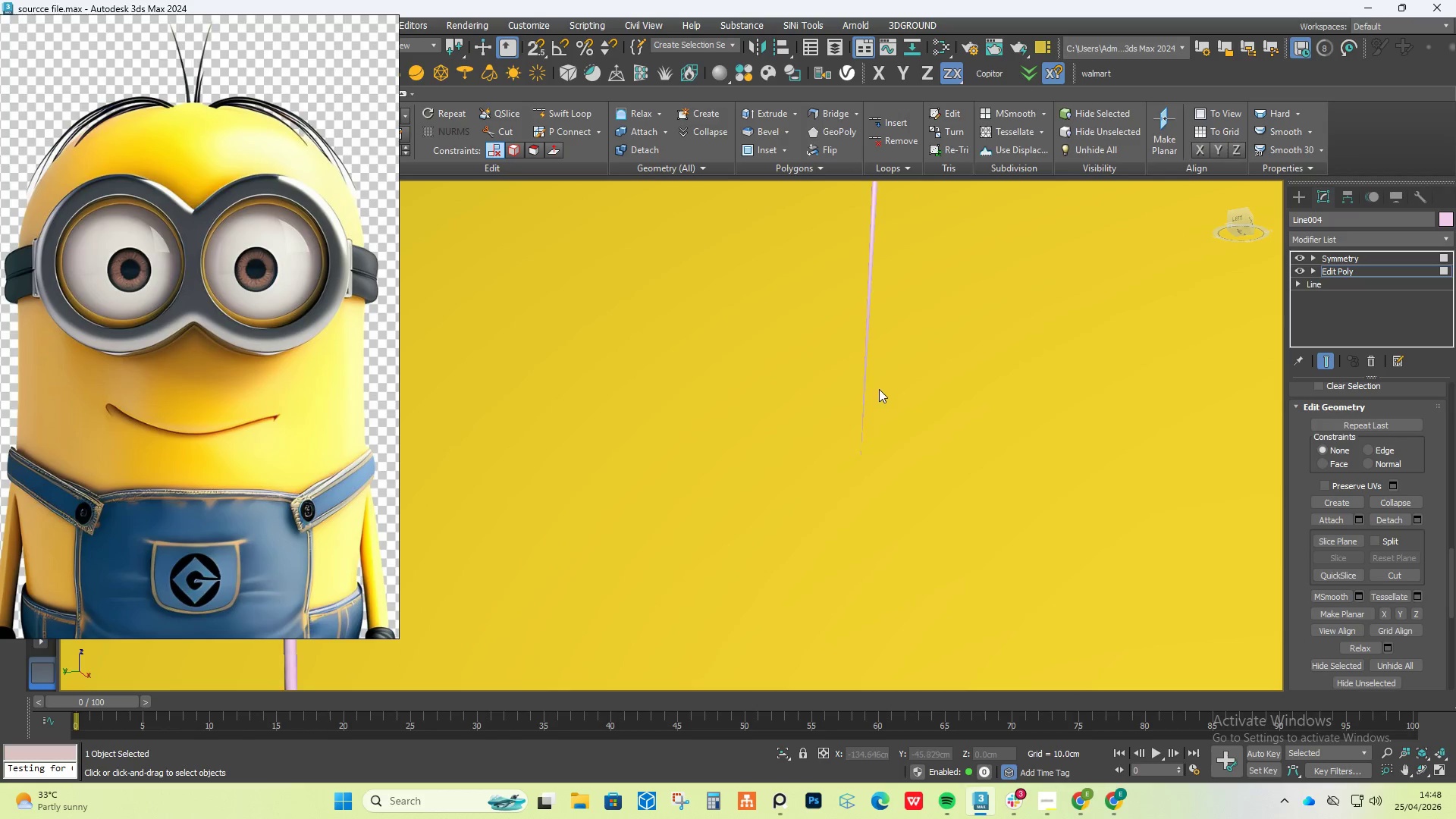 
key(Alt+AltLeft)
 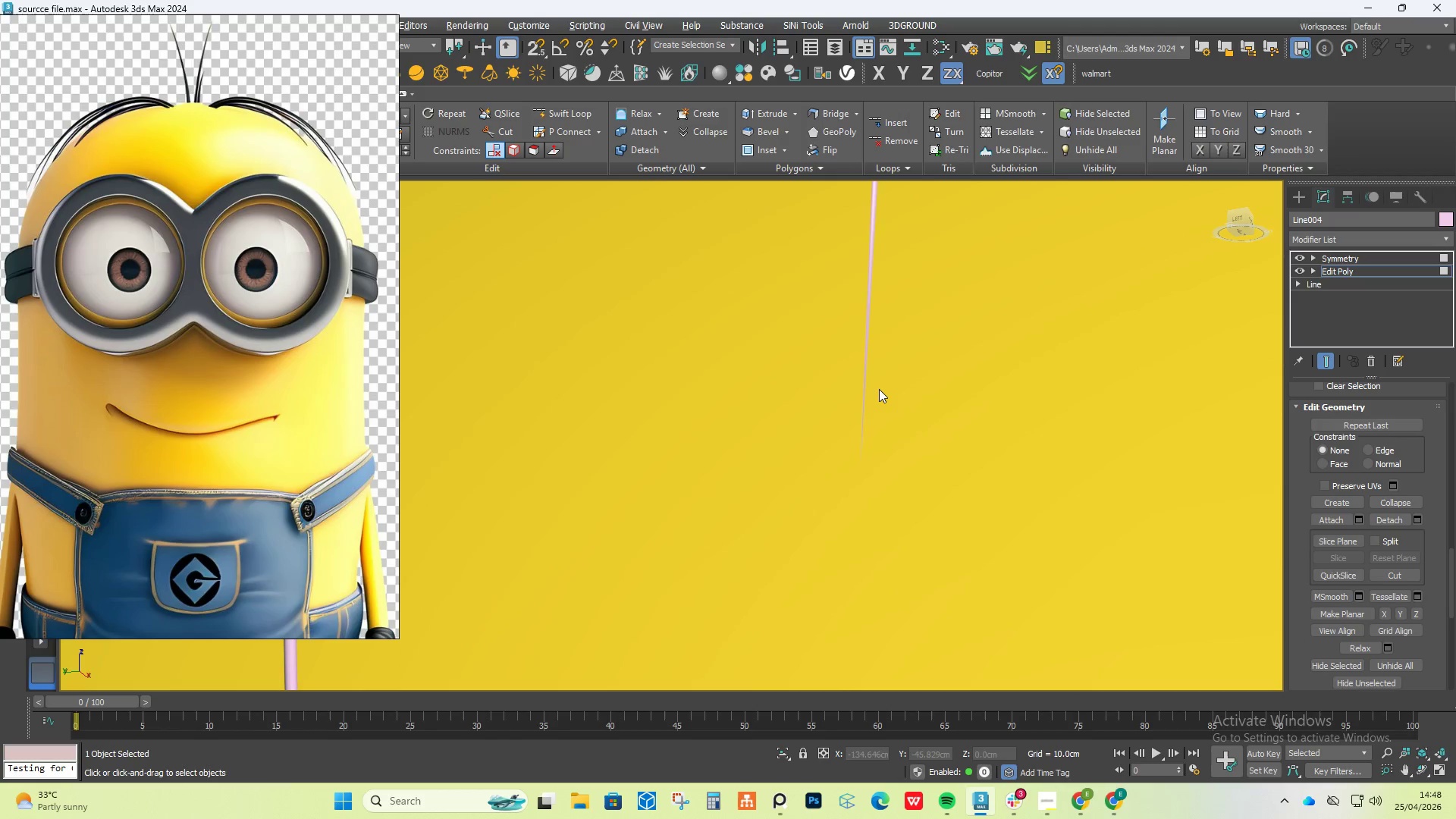 
key(Alt+1)
 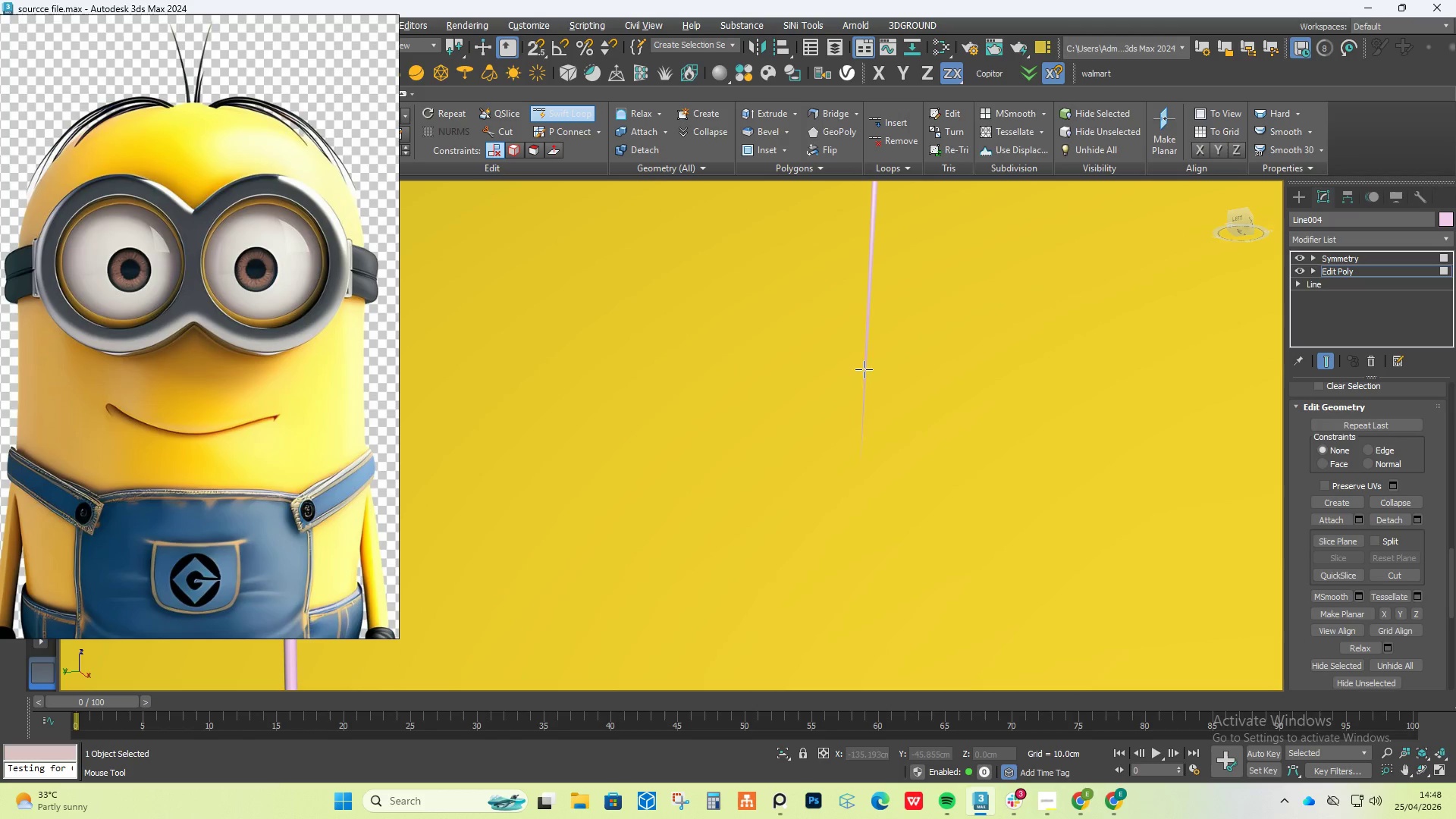 
scroll: coordinate [964, 447], scroll_direction: up, amount: 6.0
 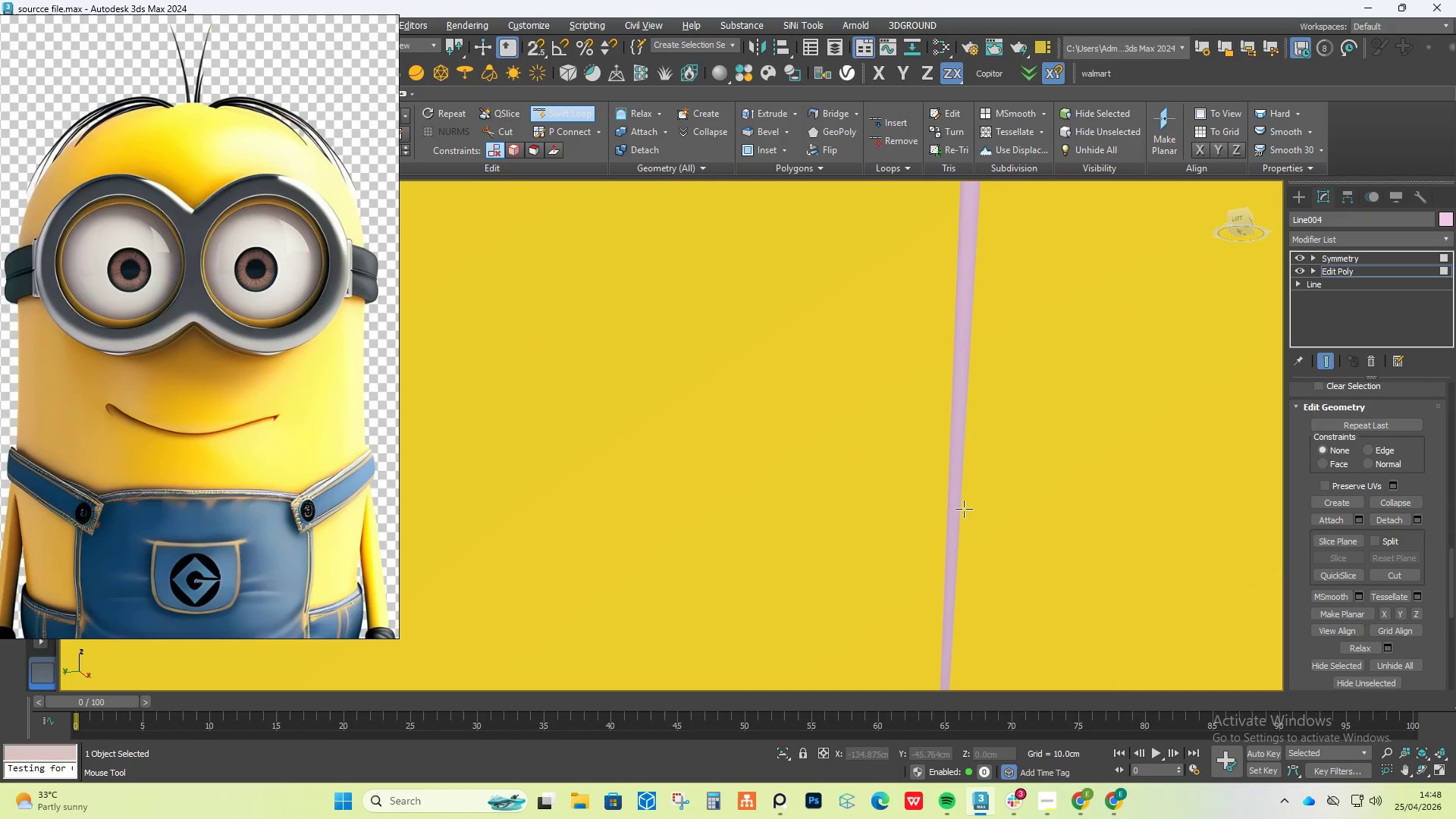 
key(Alt+1)
 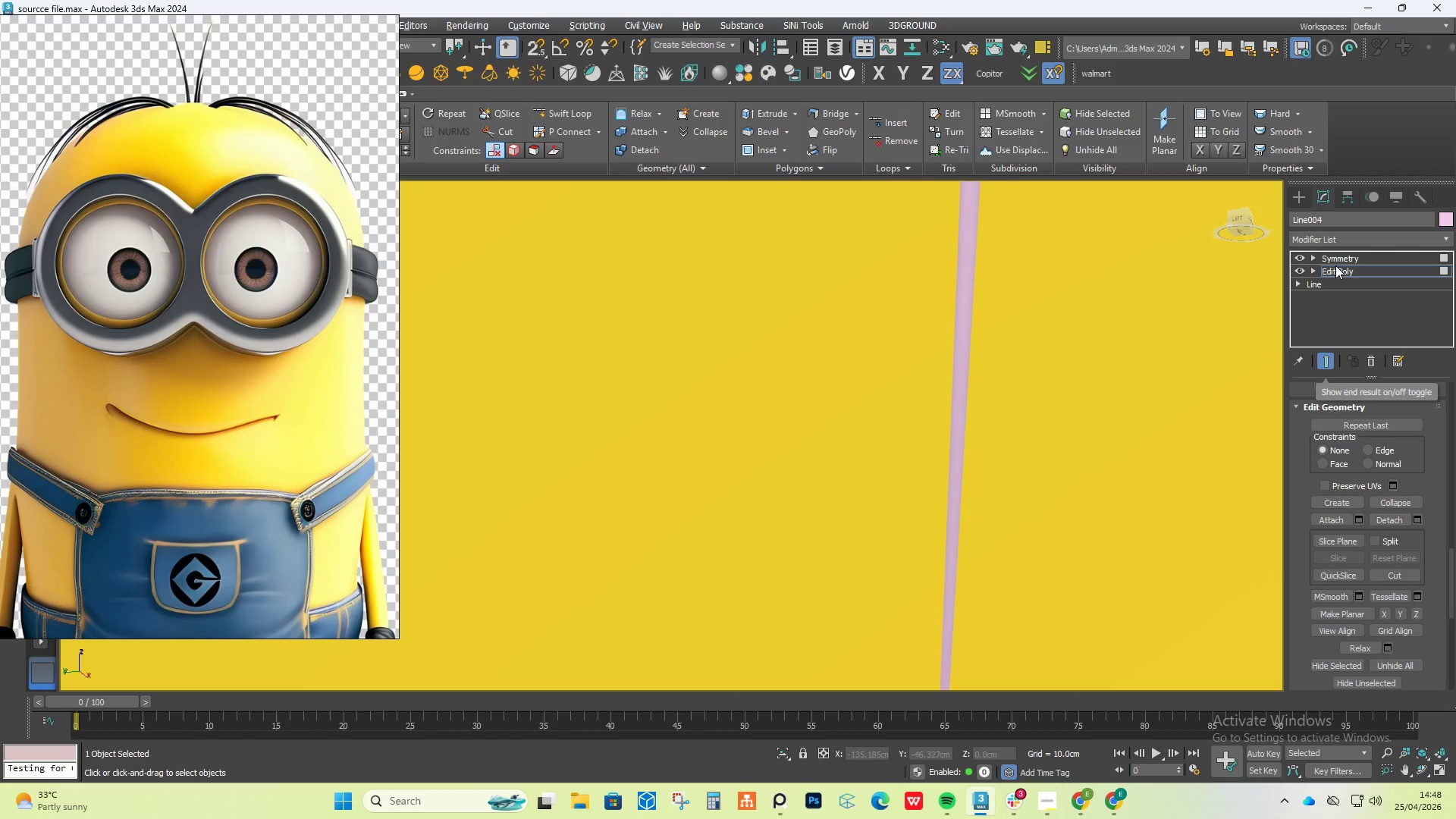 
scroll: coordinate [1347, 485], scroll_direction: up, amount: 51.0
 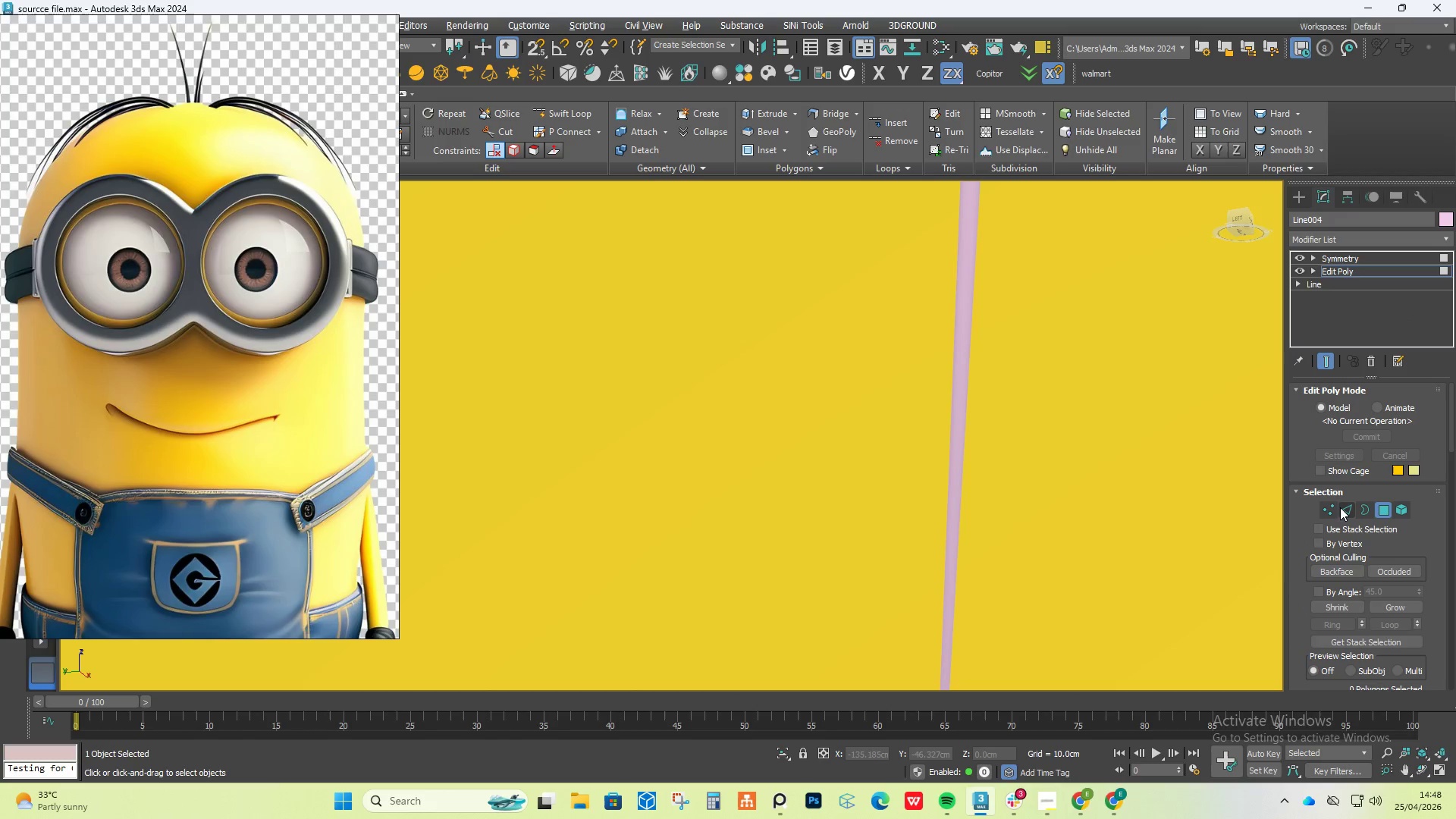 
left_click([1340, 507])
 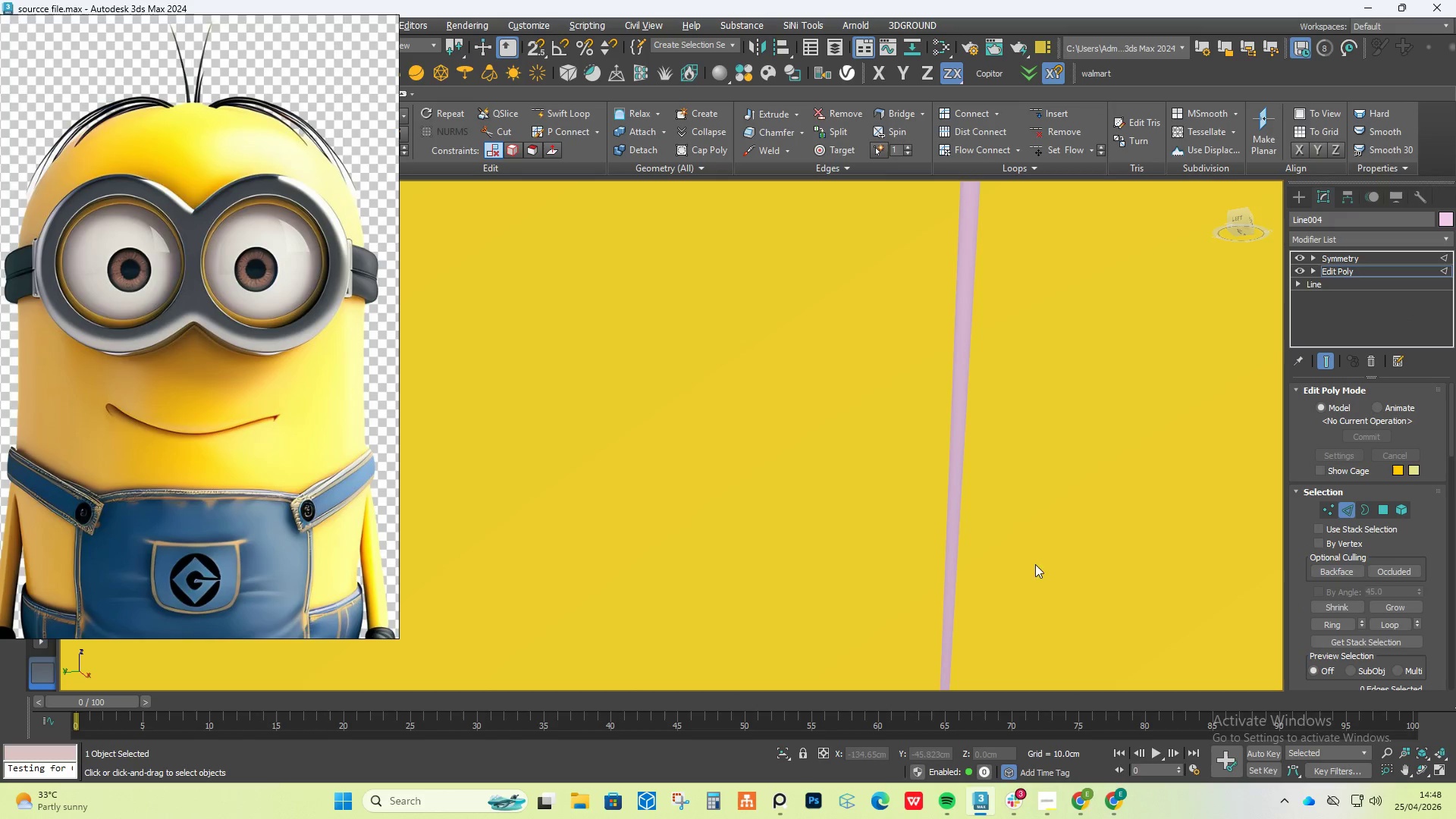 
key(Alt+1)
 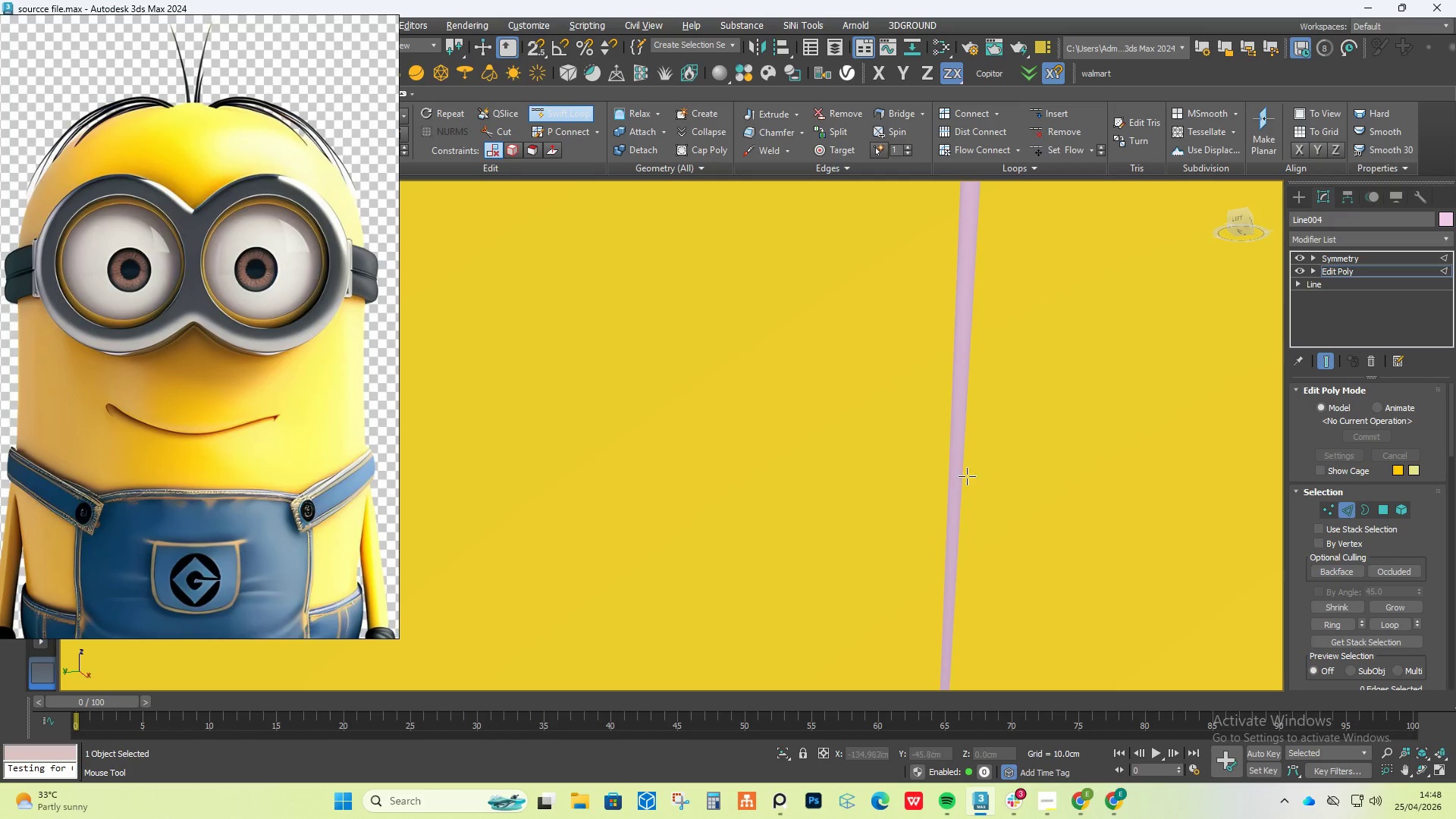 
scroll: coordinate [962, 397], scroll_direction: down, amount: 5.0
 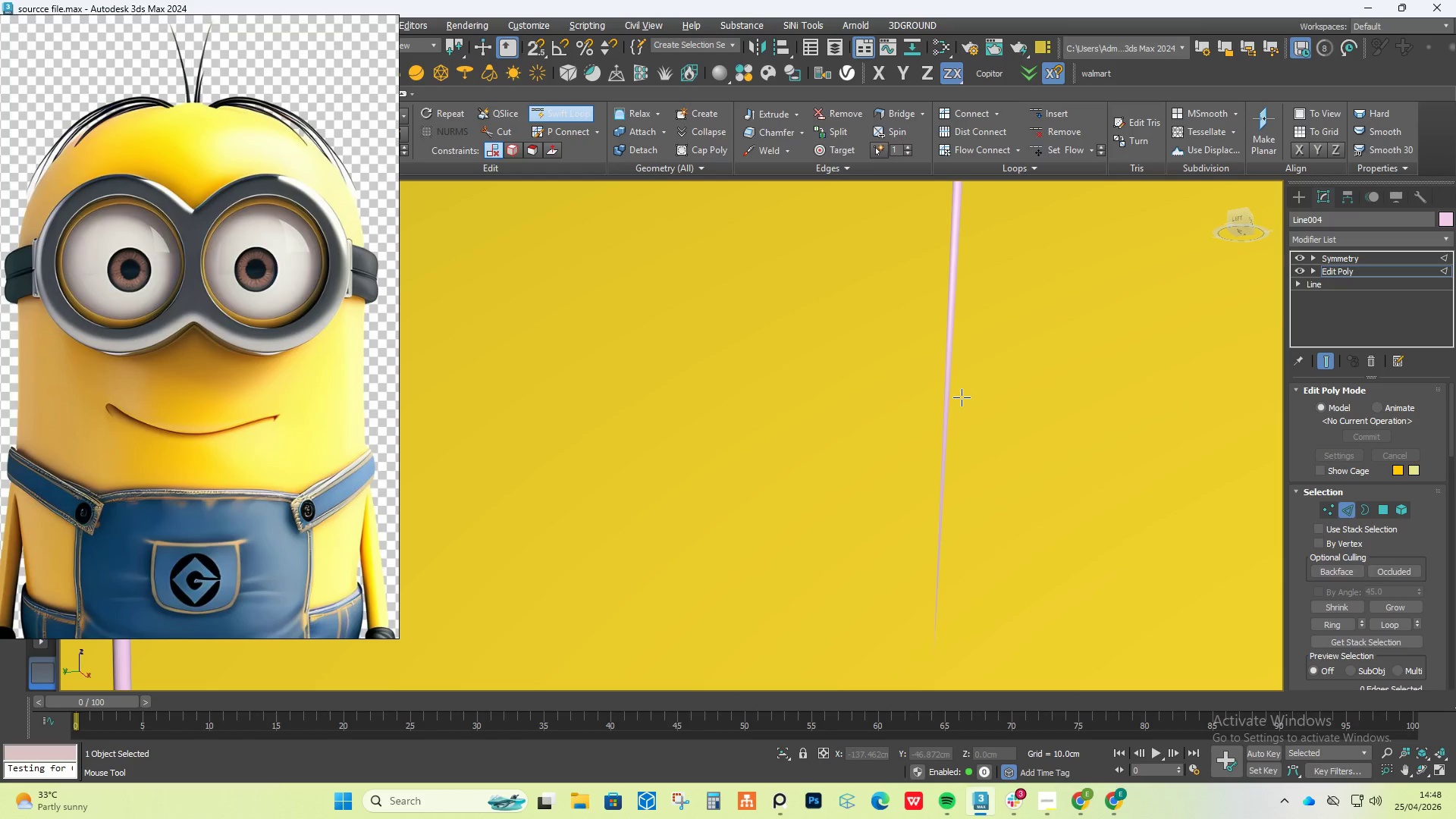 
hold_key(key=AltLeft, duration=0.72)
 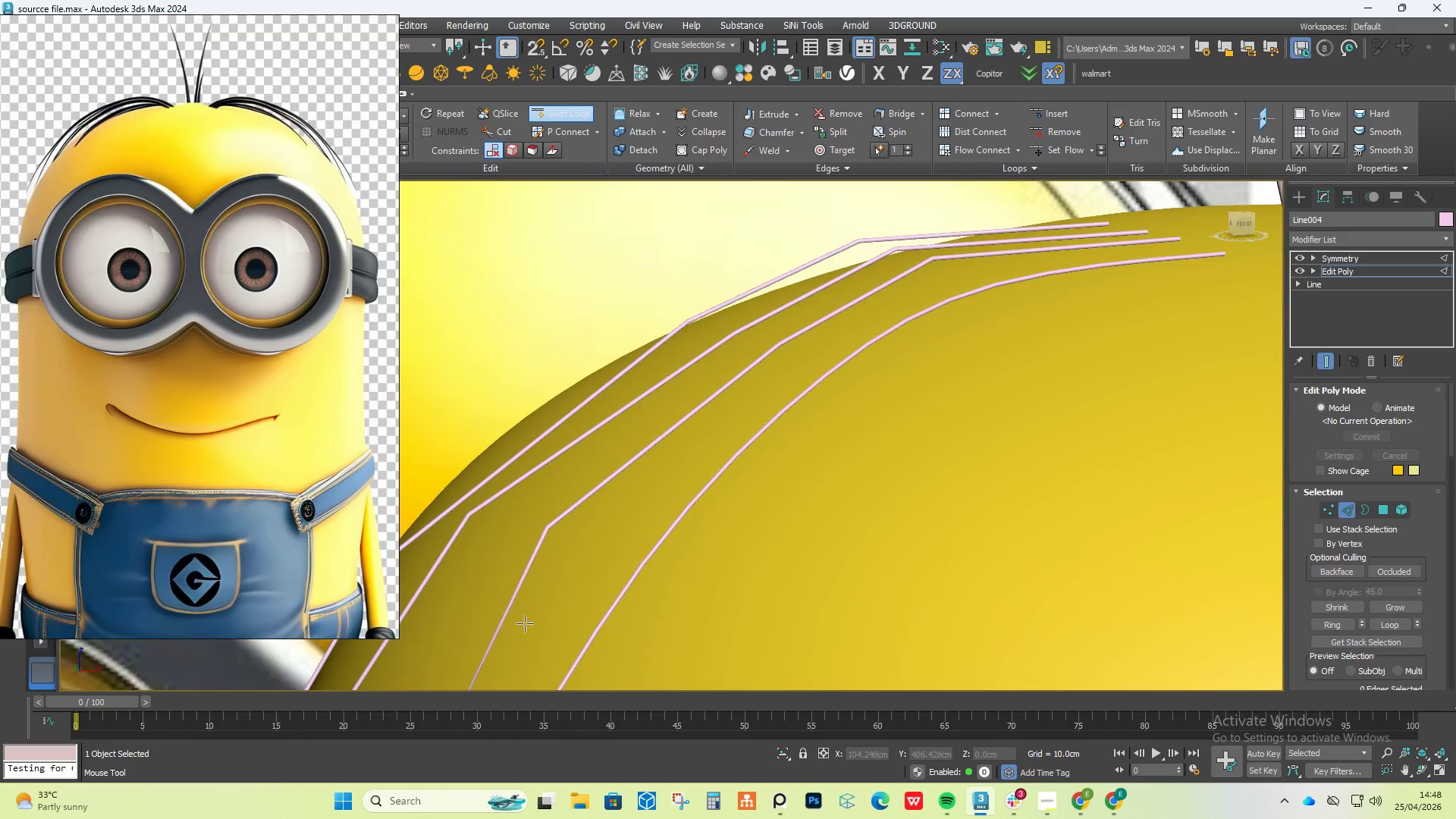 
scroll: coordinate [524, 624], scroll_direction: down, amount: 6.0
 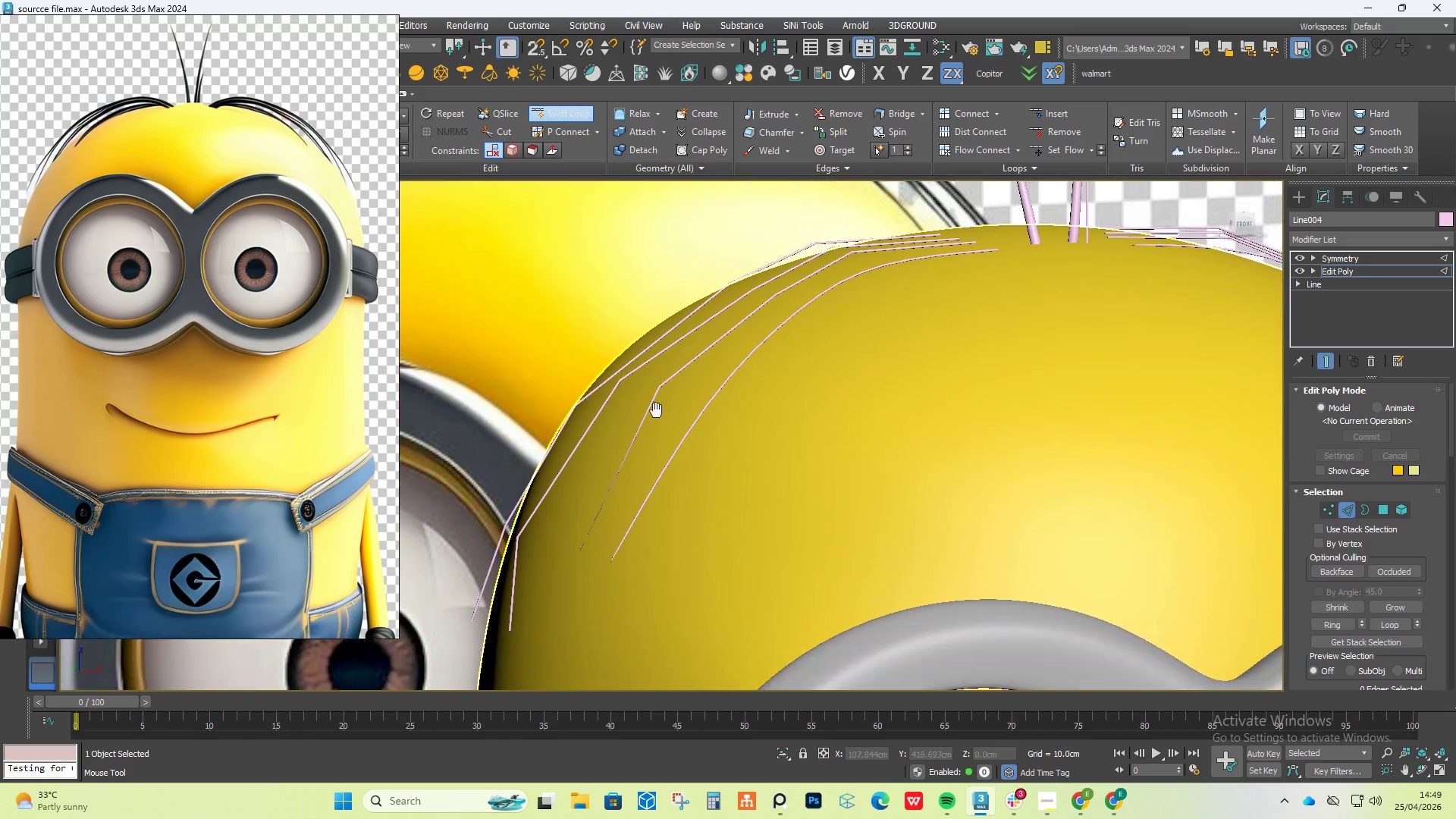 
scroll: coordinate [598, 508], scroll_direction: up, amount: 4.0
 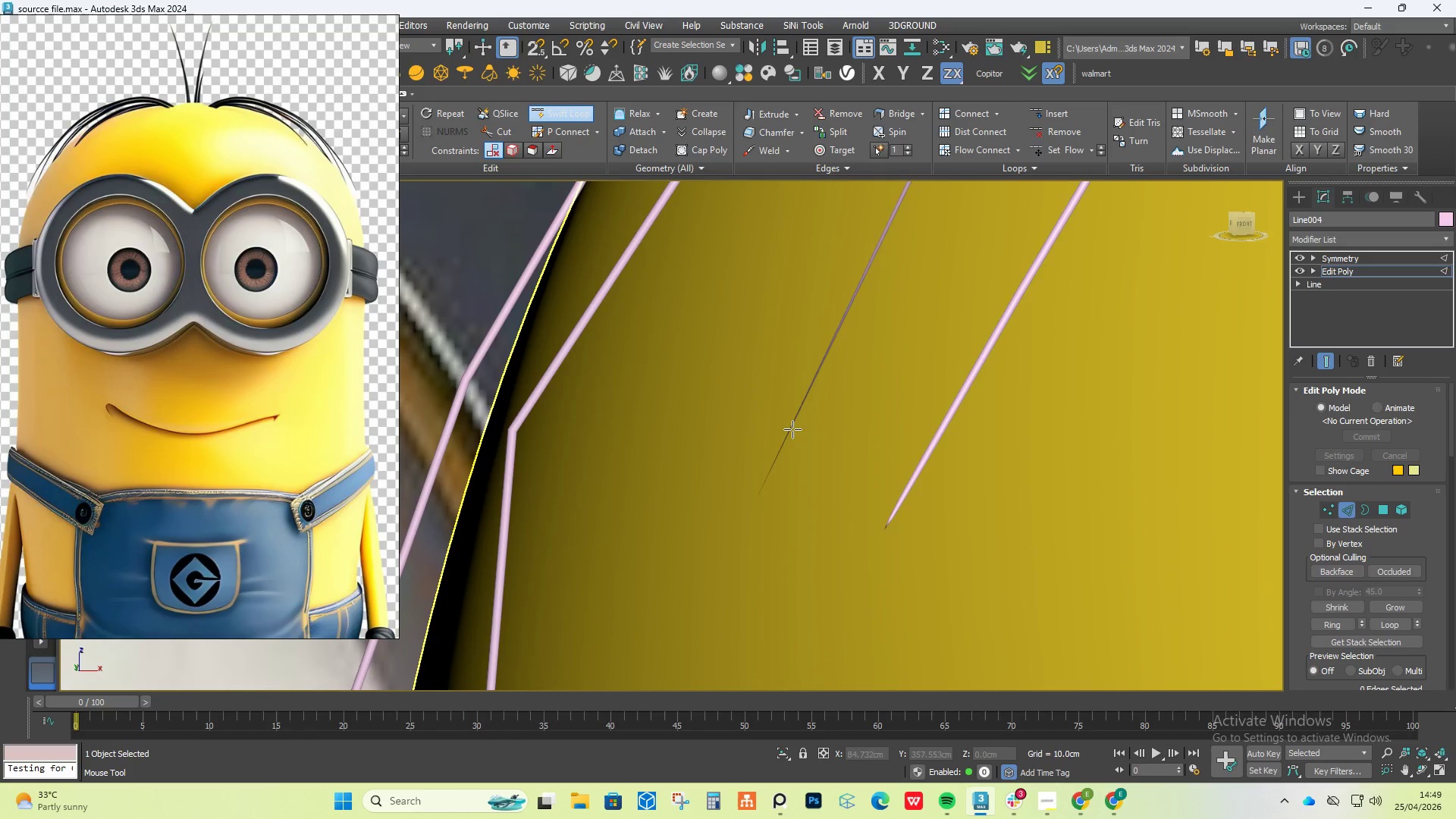 
scroll: coordinate [780, 456], scroll_direction: down, amount: 3.0
 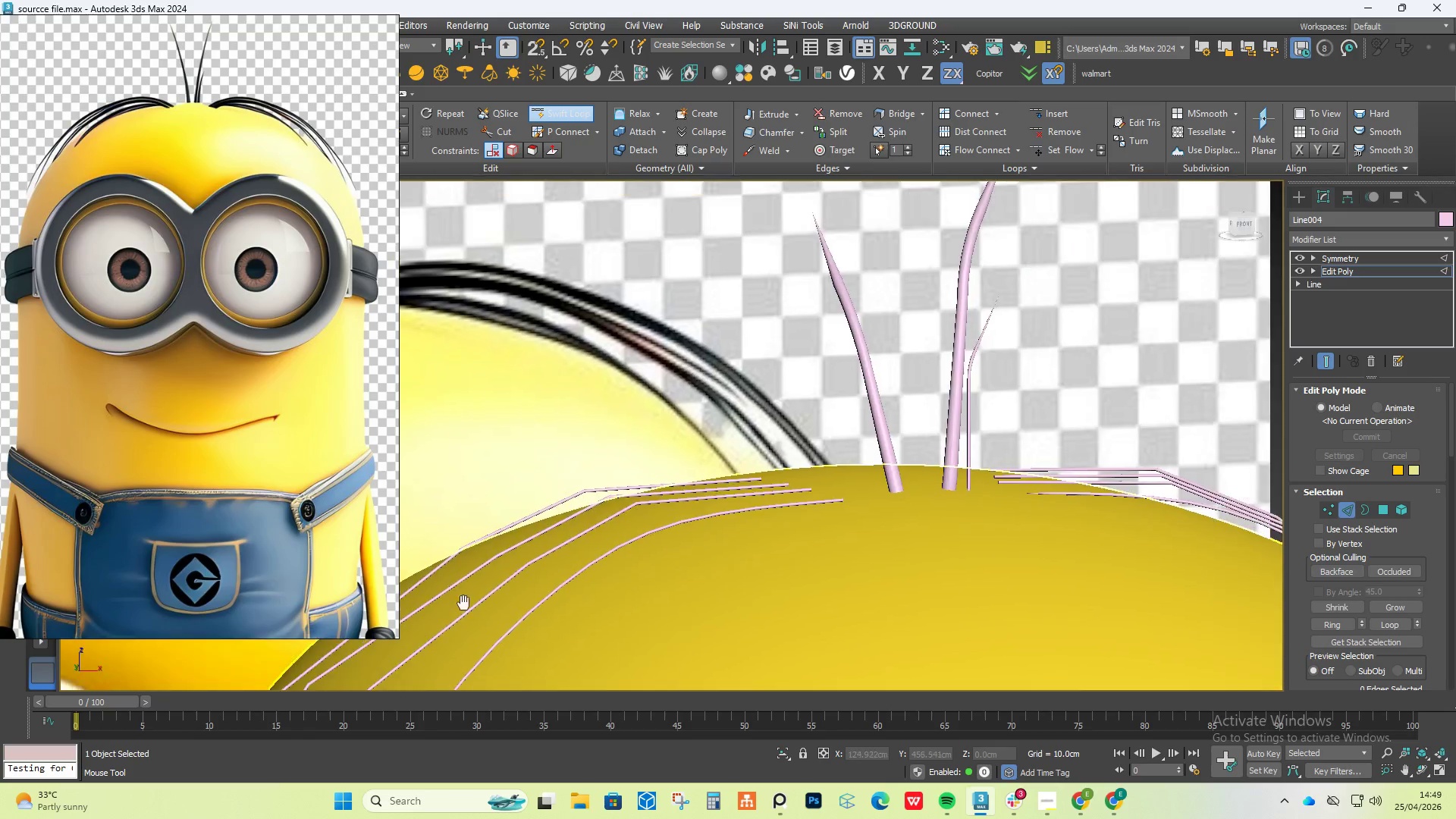 
hold_key(key=AltLeft, duration=0.33)
 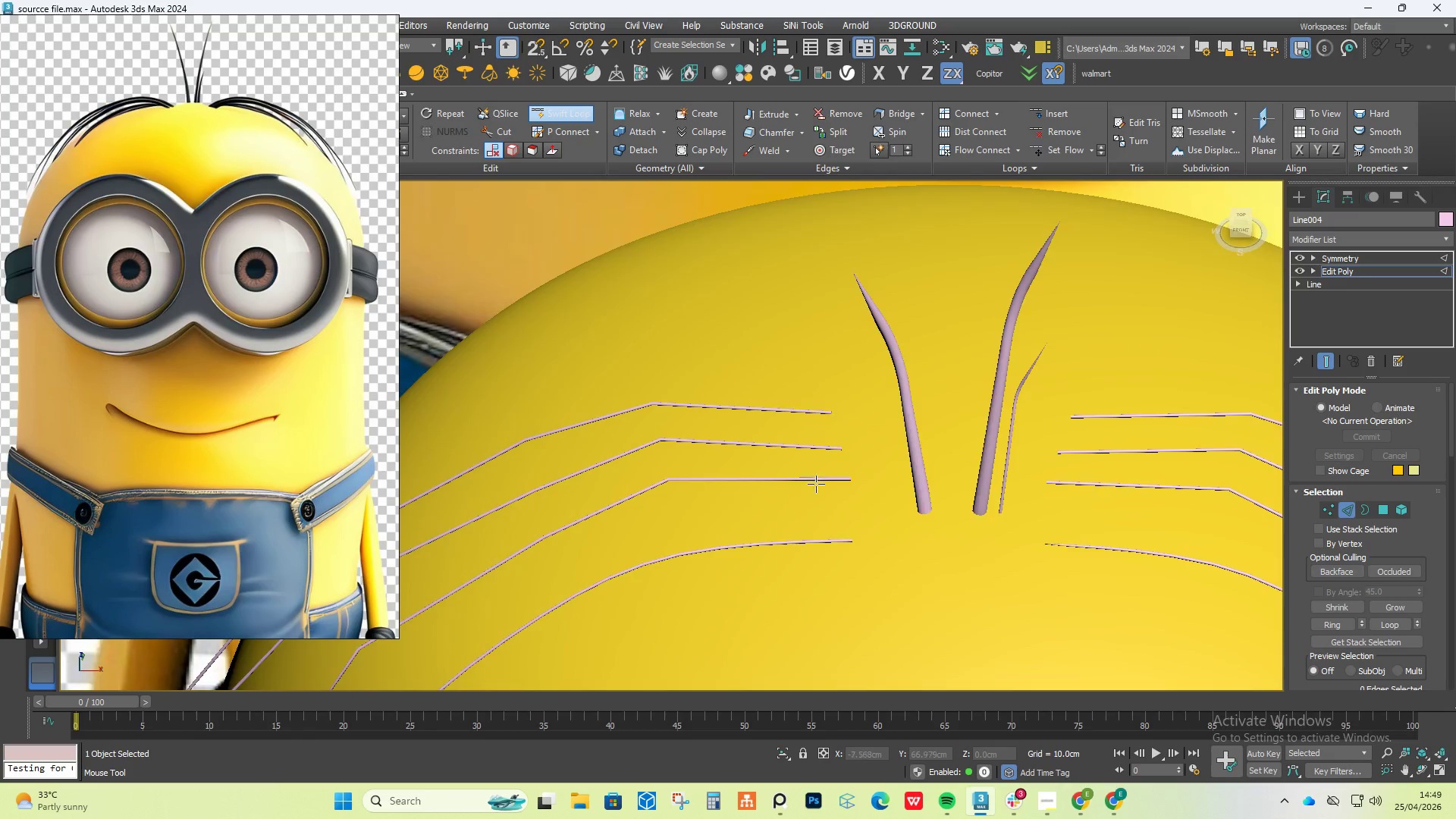 
scroll: coordinate [851, 470], scroll_direction: up, amount: 6.0
 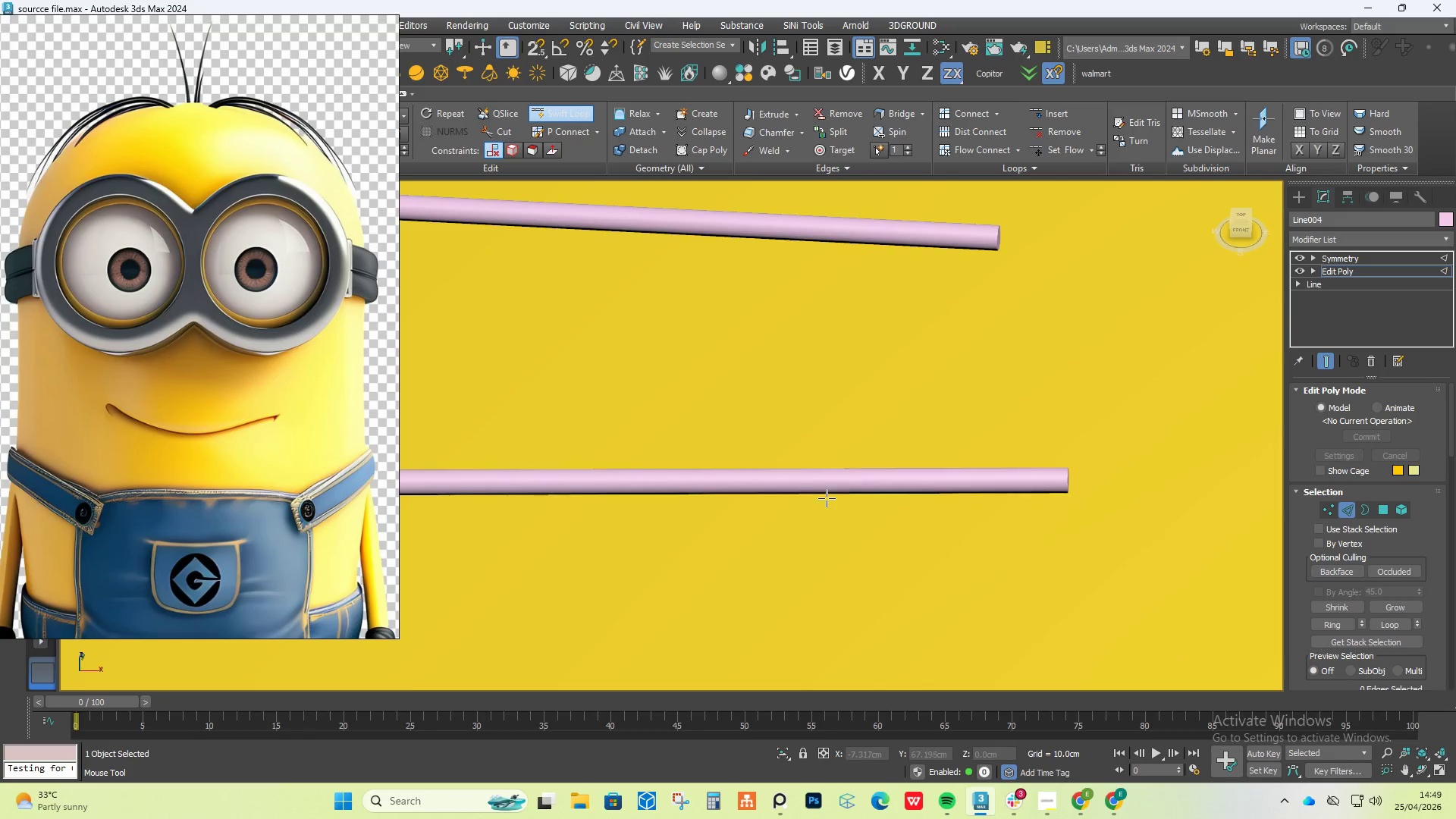 
scroll: coordinate [533, 516], scroll_direction: down, amount: 1.0
 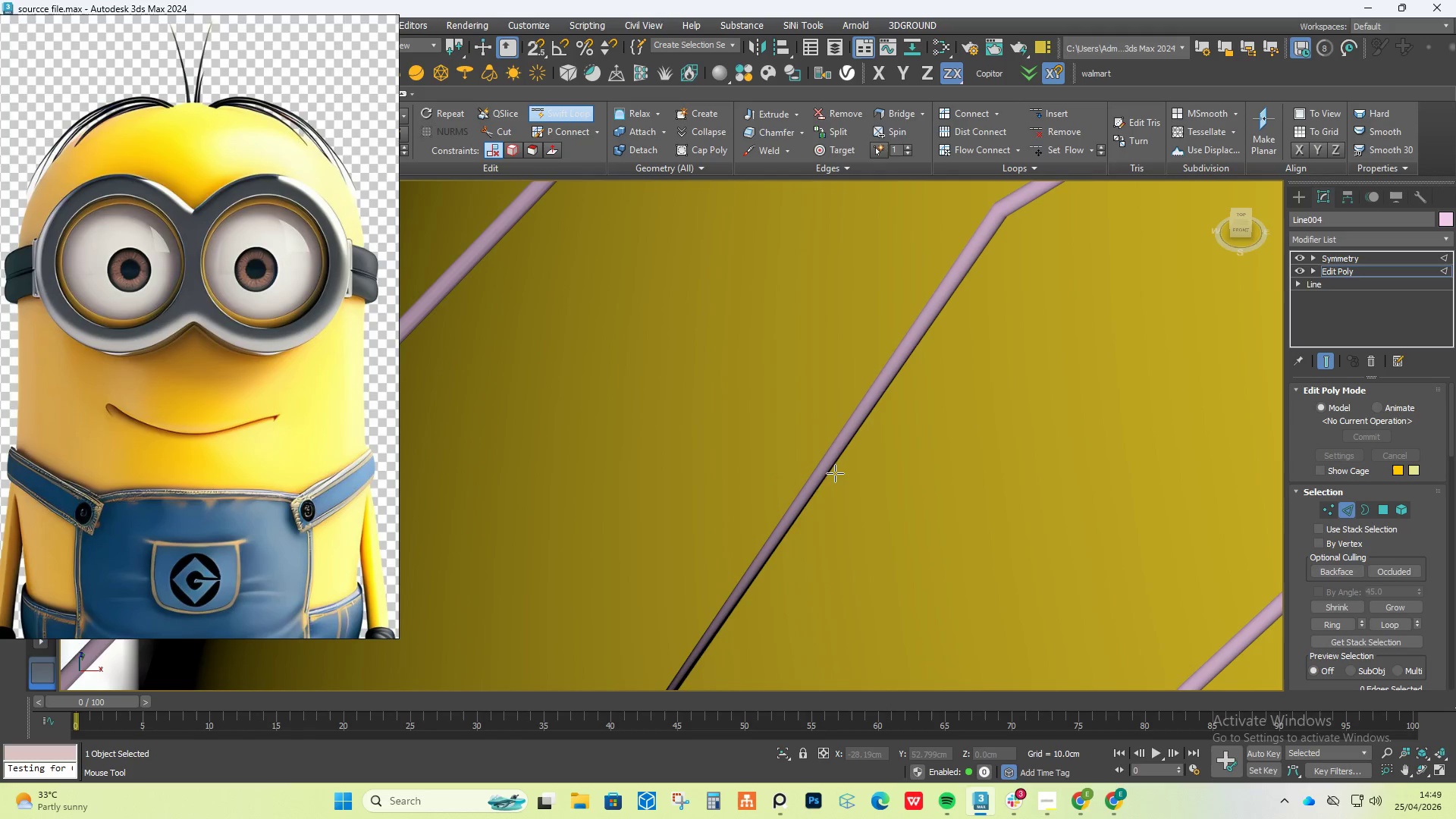 
wait(7.01)
 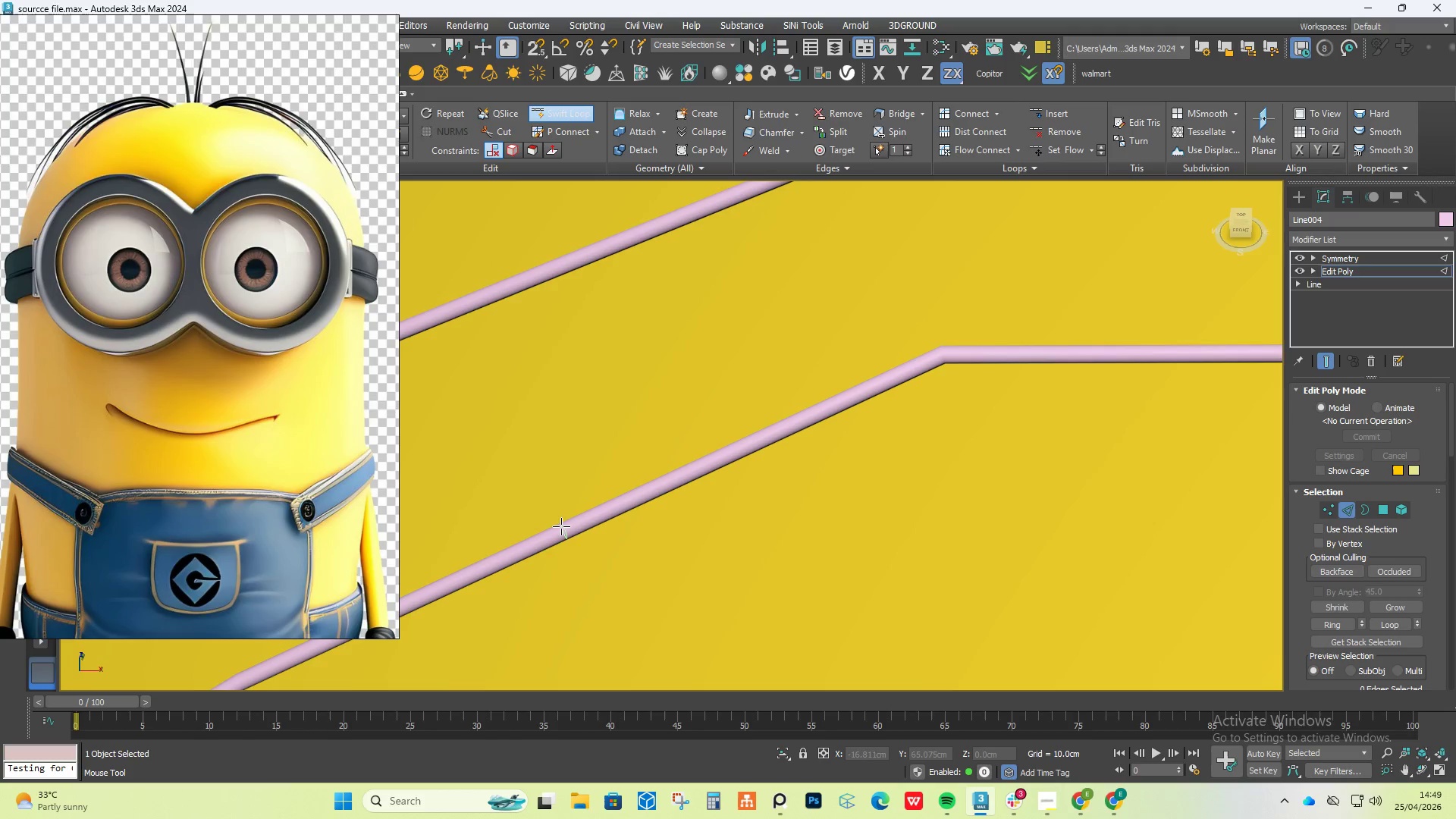 
left_click([714, 637])
 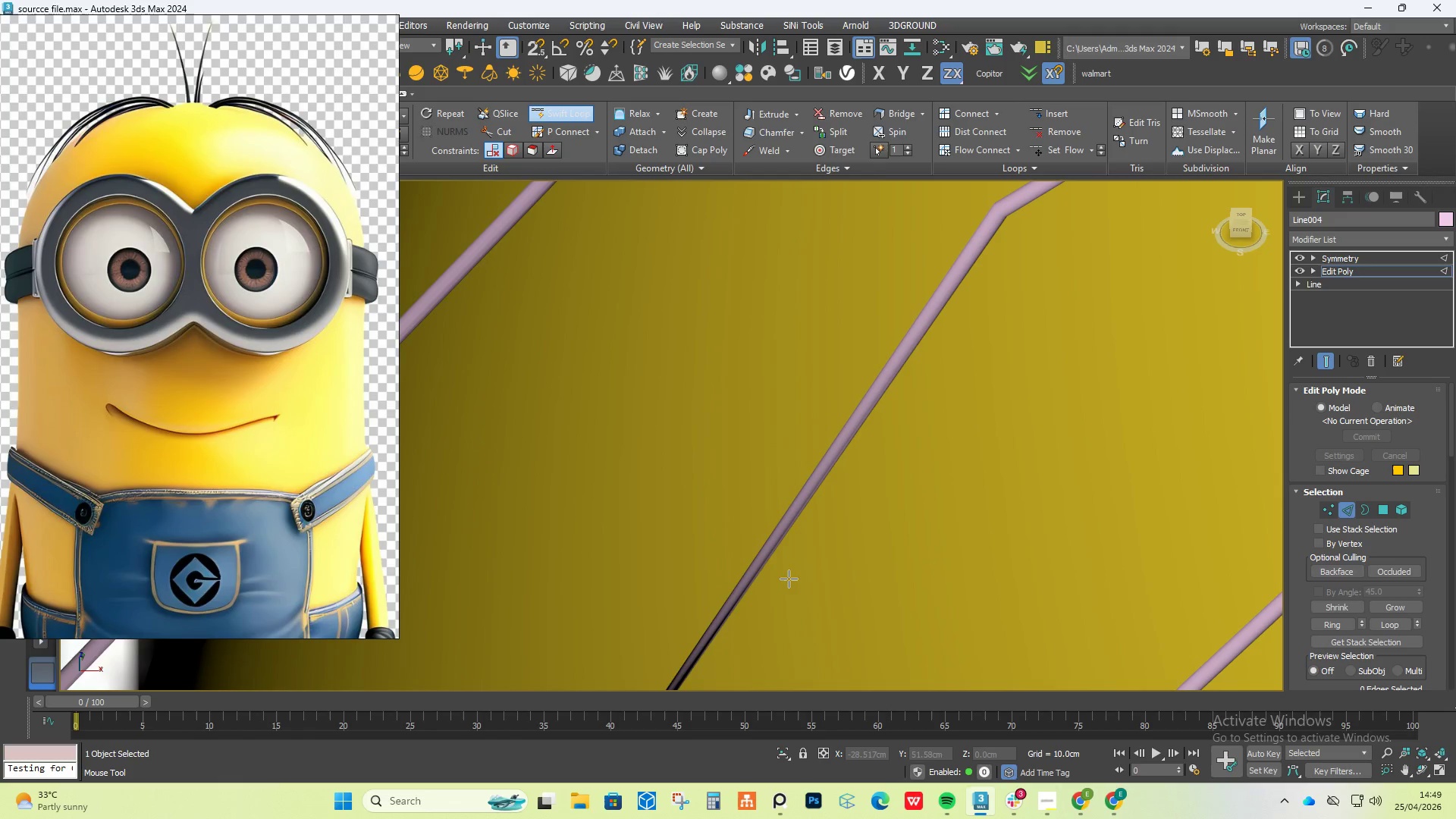 
key(Control+ControlLeft)
 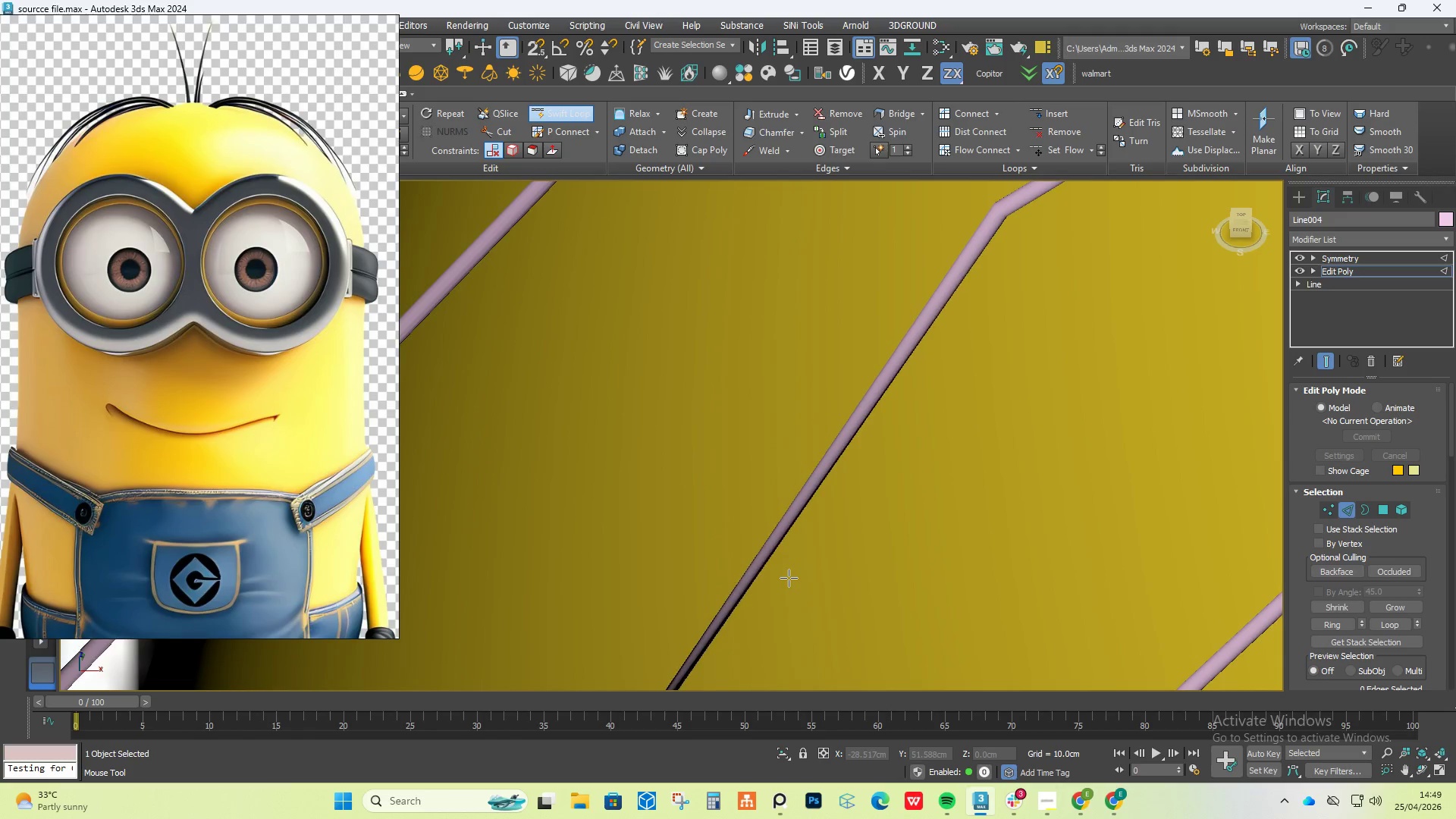 
key(Control+Z)
 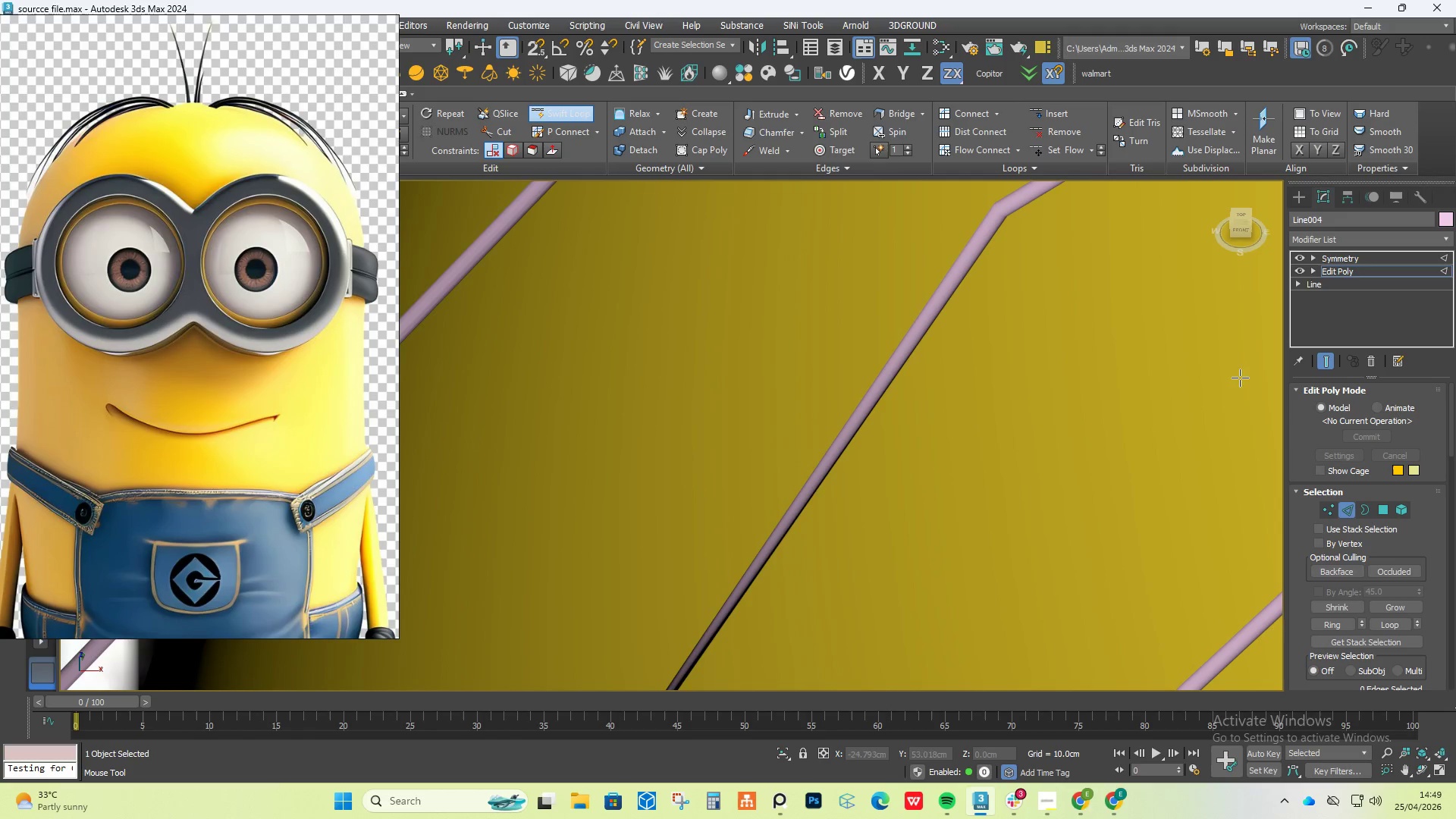 
key(F4)
 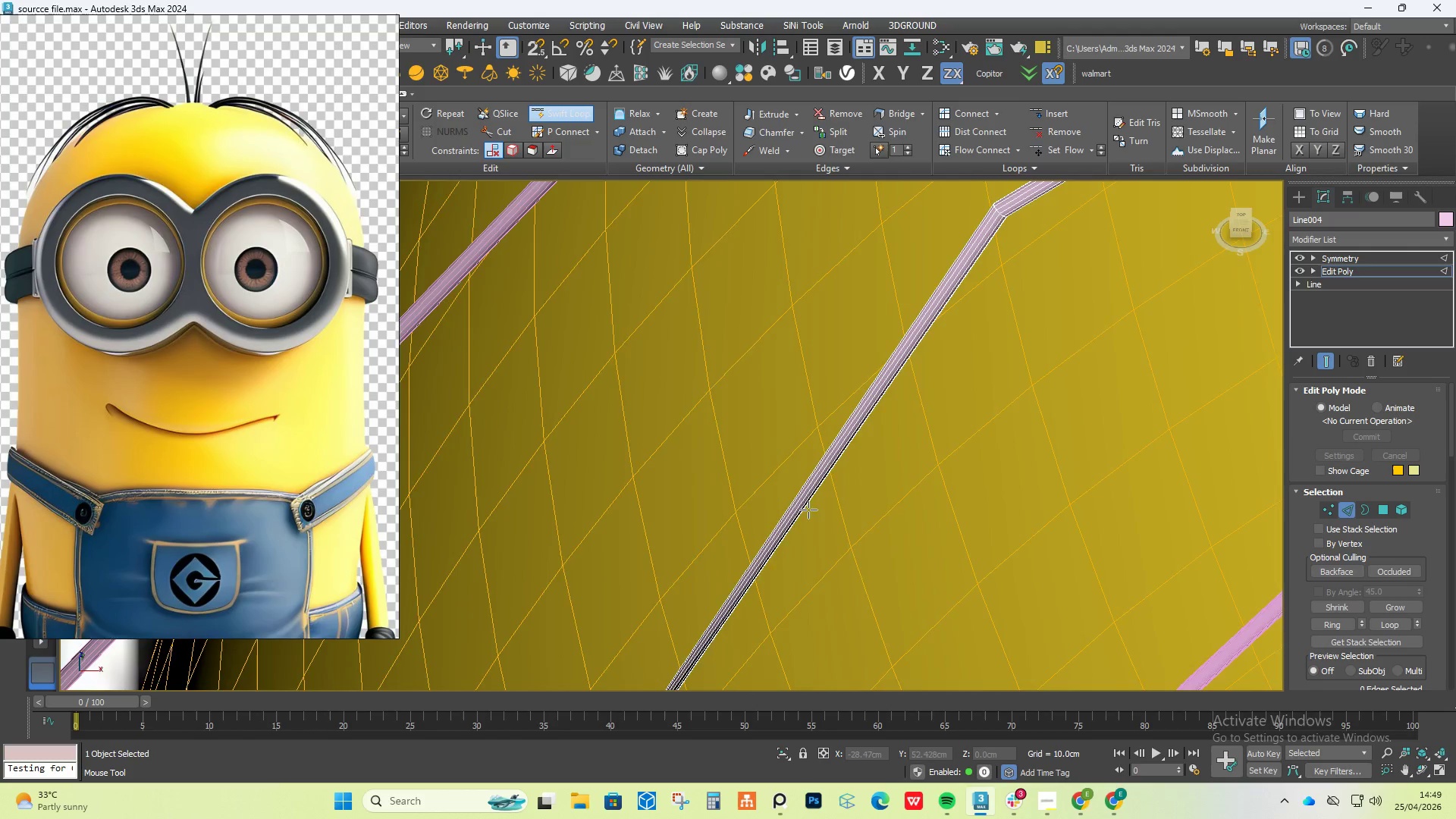 
scroll: coordinate [819, 522], scroll_direction: down, amount: 3.0
 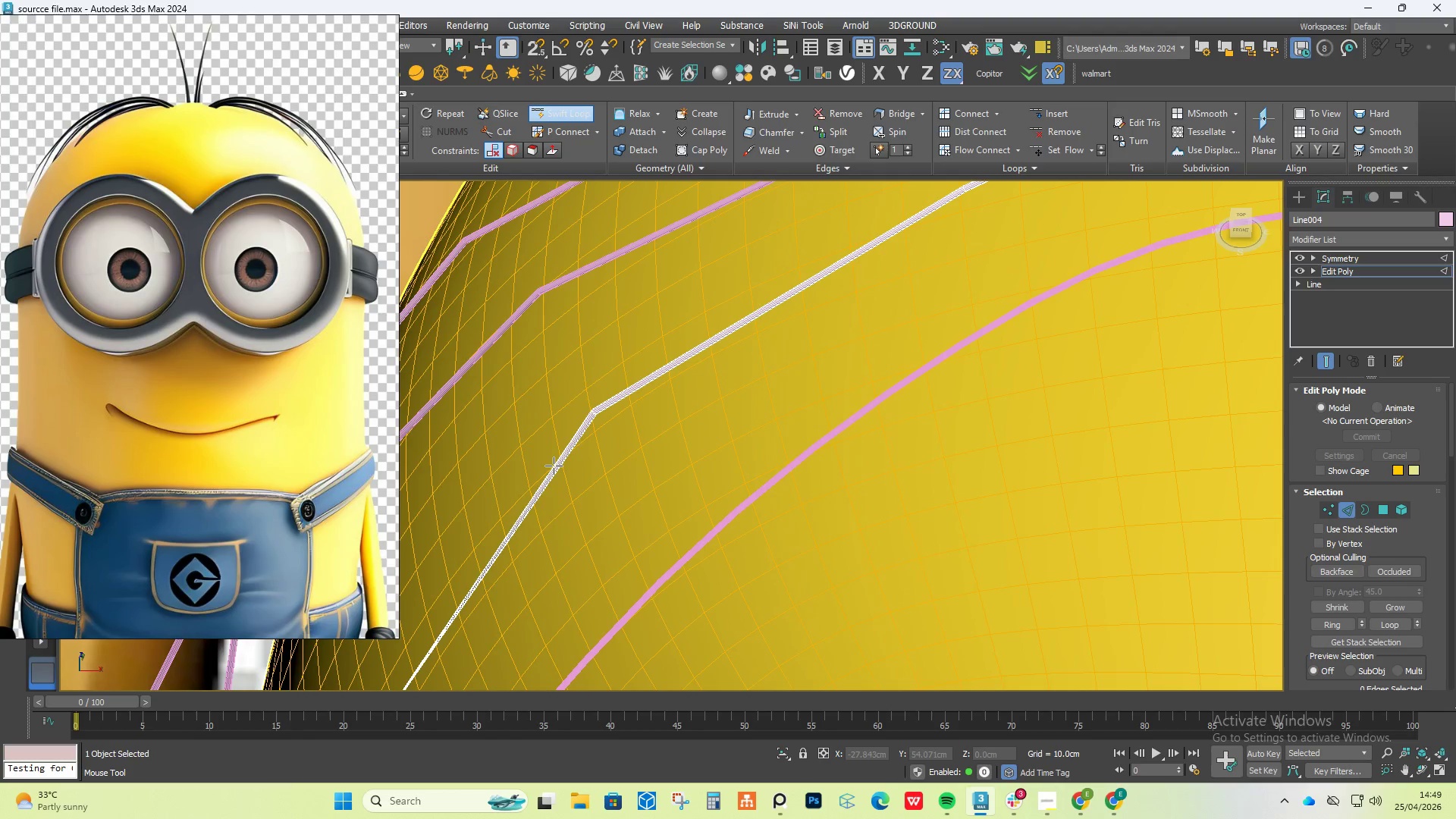 
wait(12.6)
 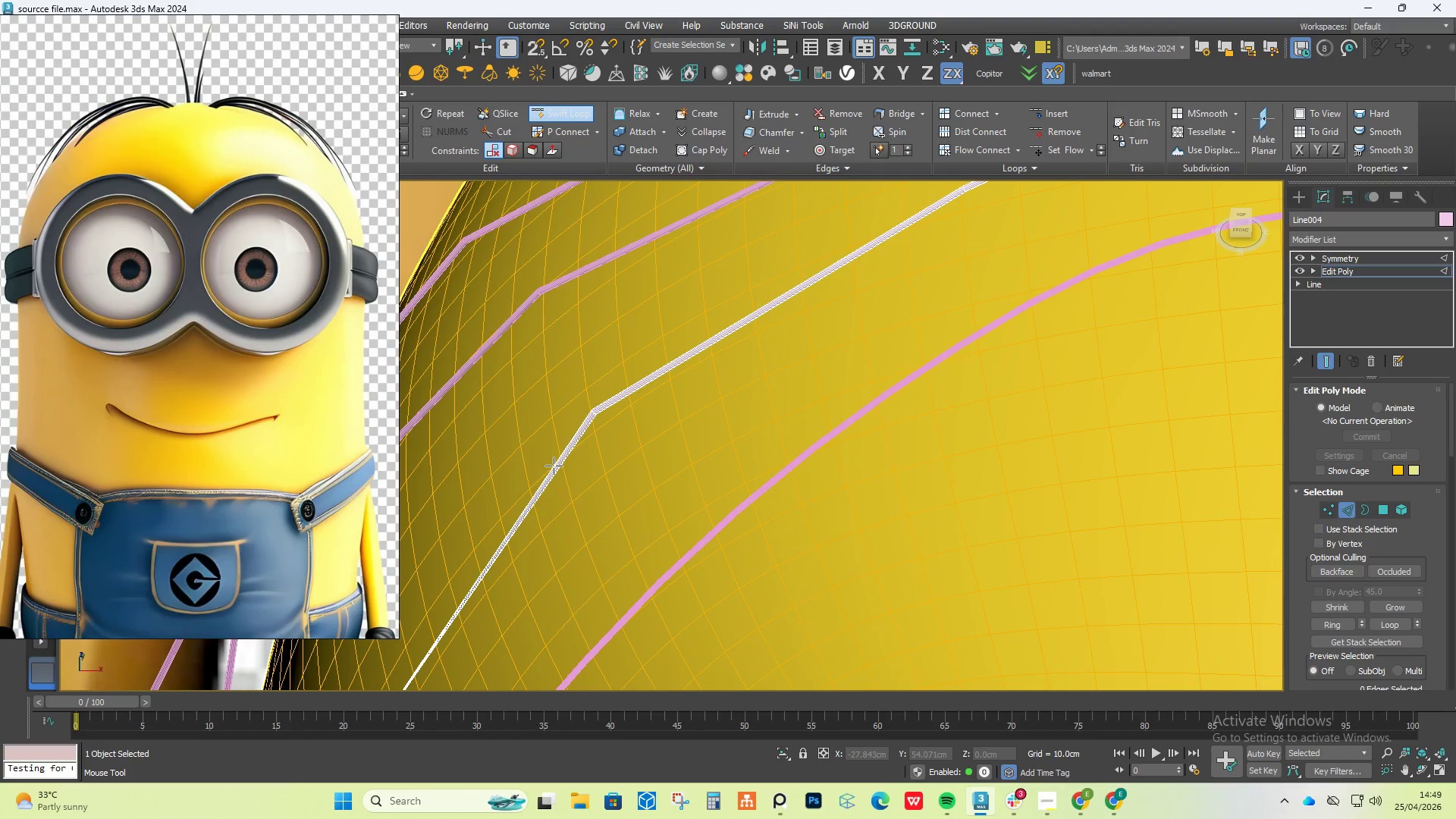 
scroll: coordinate [590, 409], scroll_direction: up, amount: 6.0
 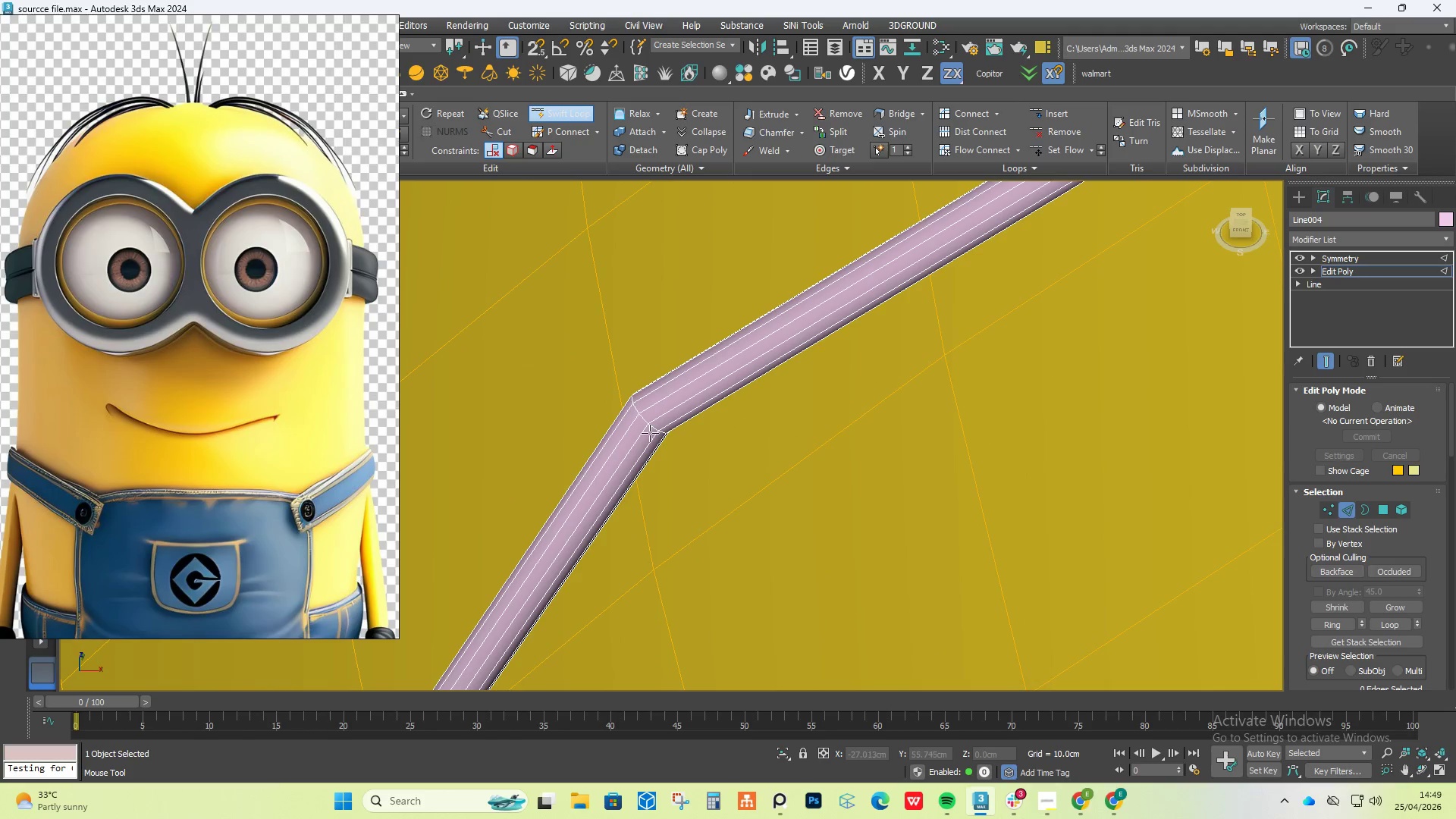 
scroll: coordinate [650, 433], scroll_direction: down, amount: 8.0
 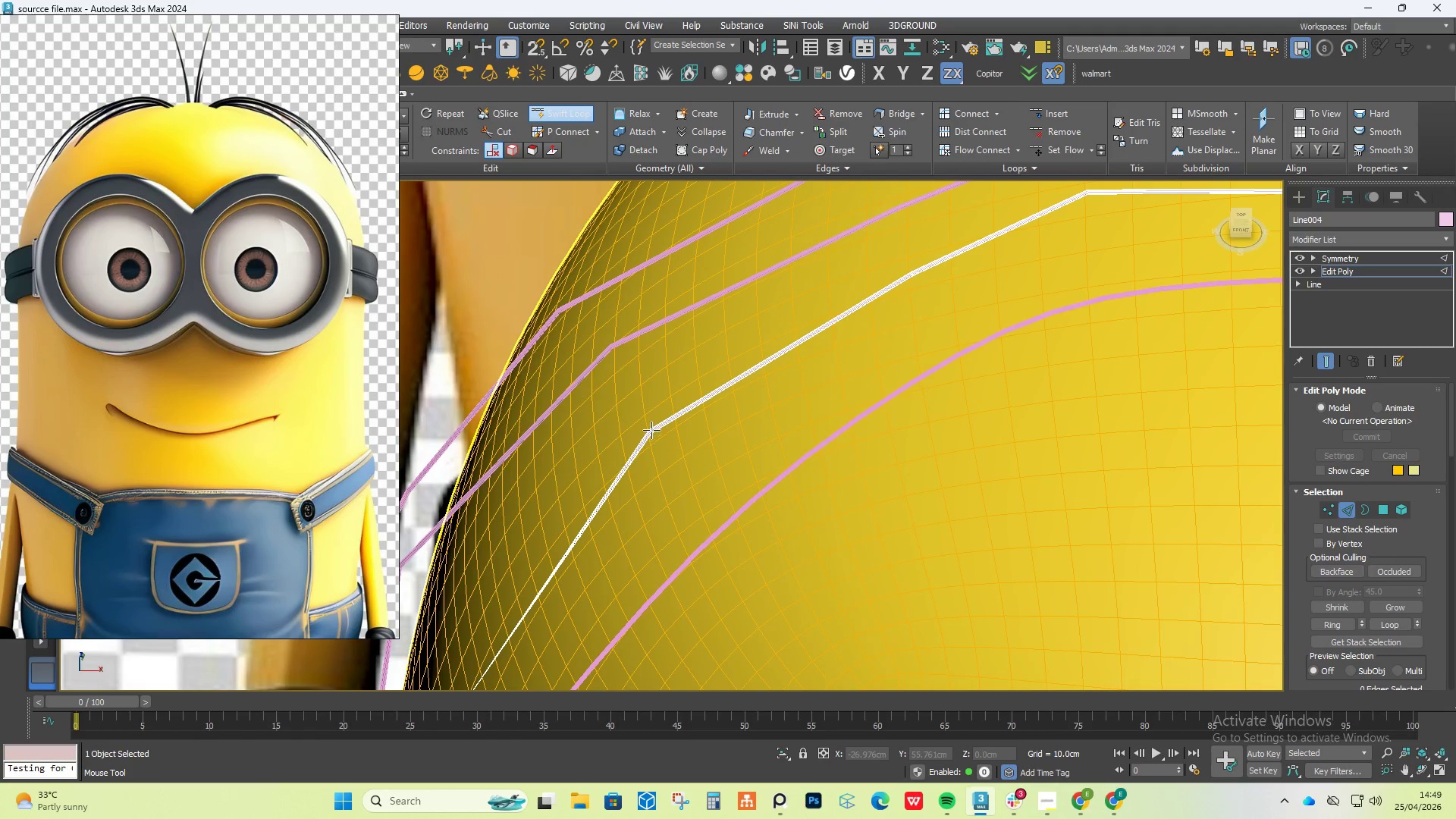 
scroll: coordinate [636, 329], scroll_direction: up, amount: 5.0
 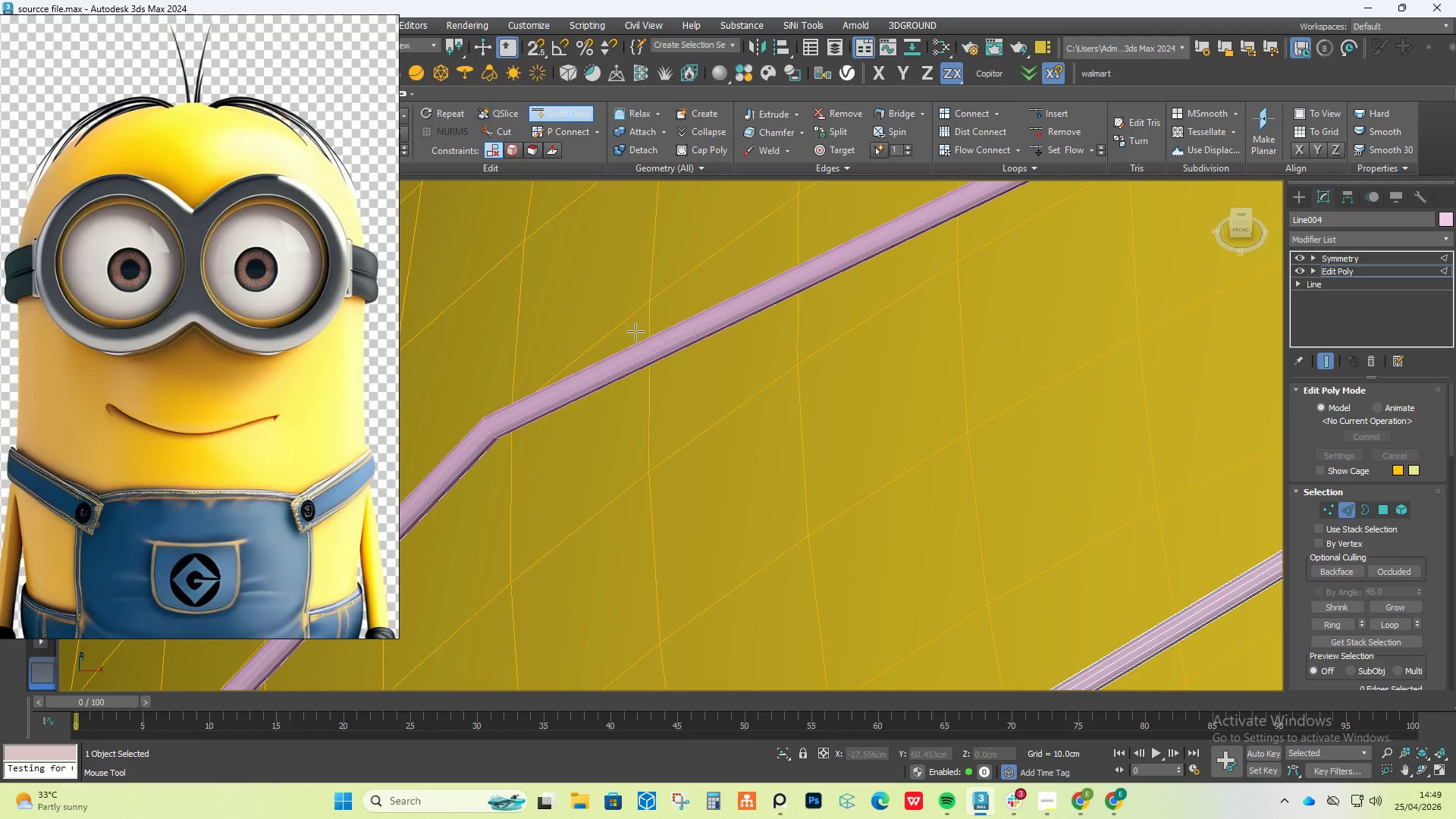 
scroll: coordinate [629, 345], scroll_direction: down, amount: 11.0
 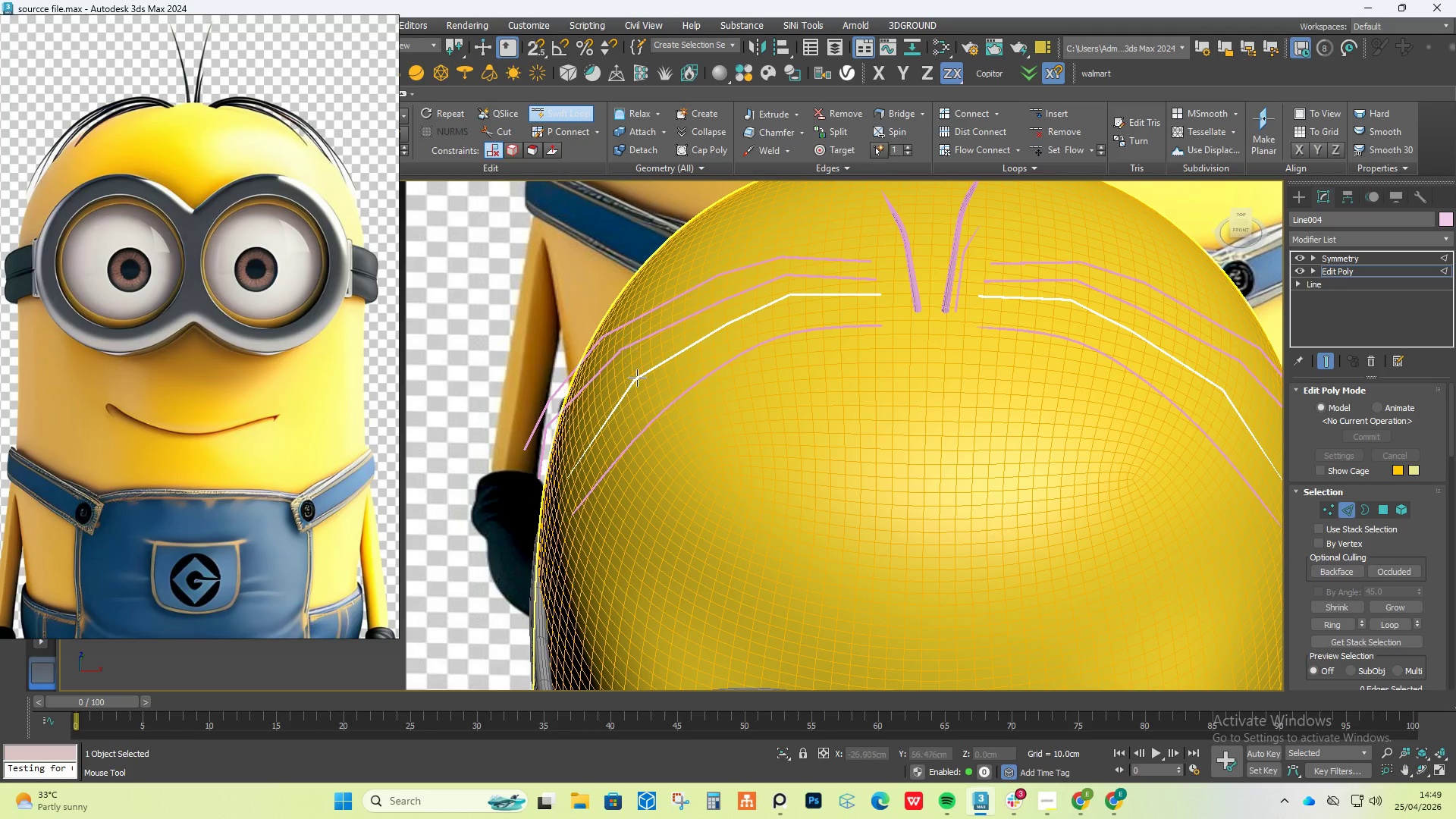 
scroll: coordinate [657, 428], scroll_direction: up, amount: 4.0
 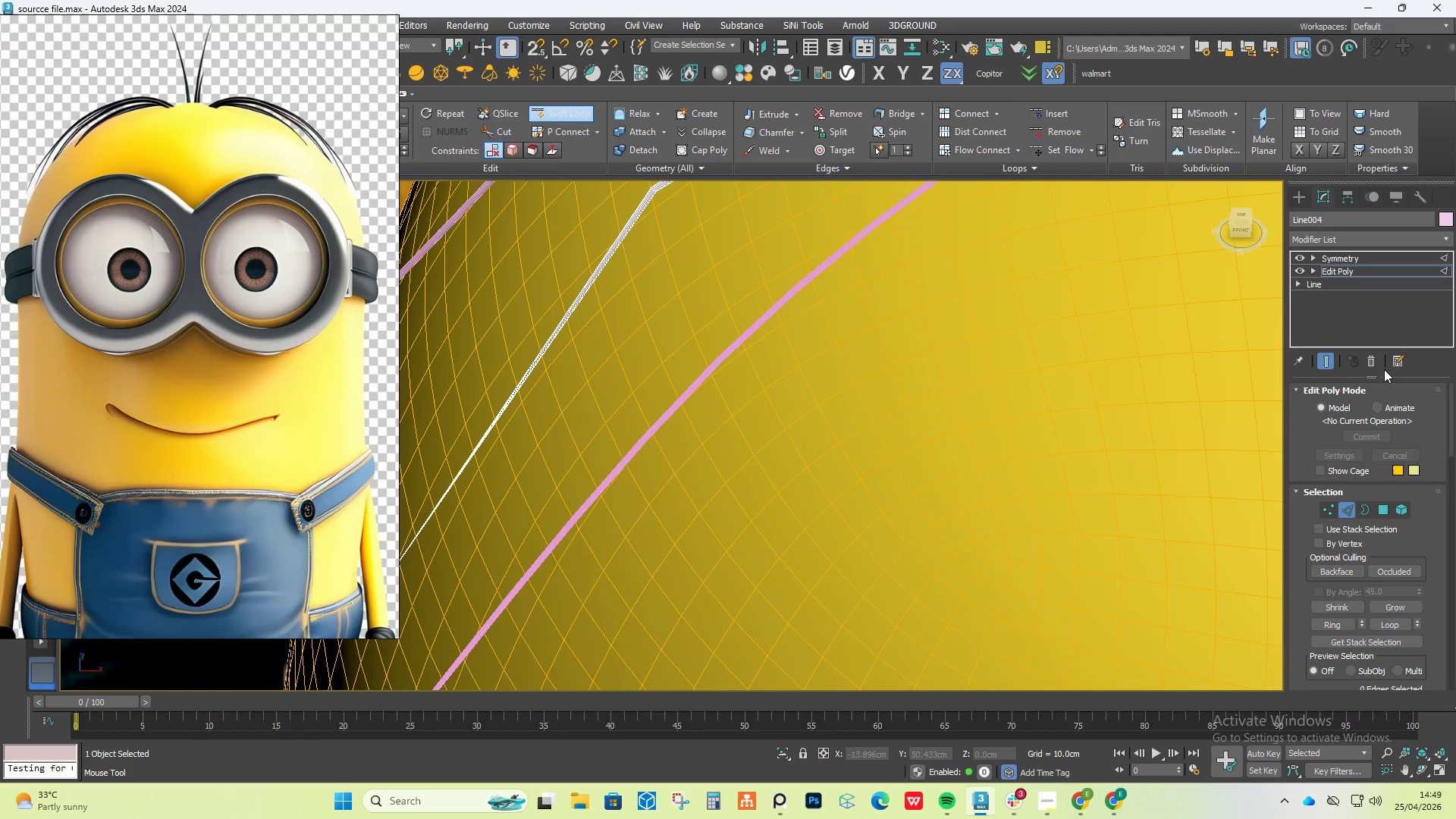 
left_click([1329, 362])
 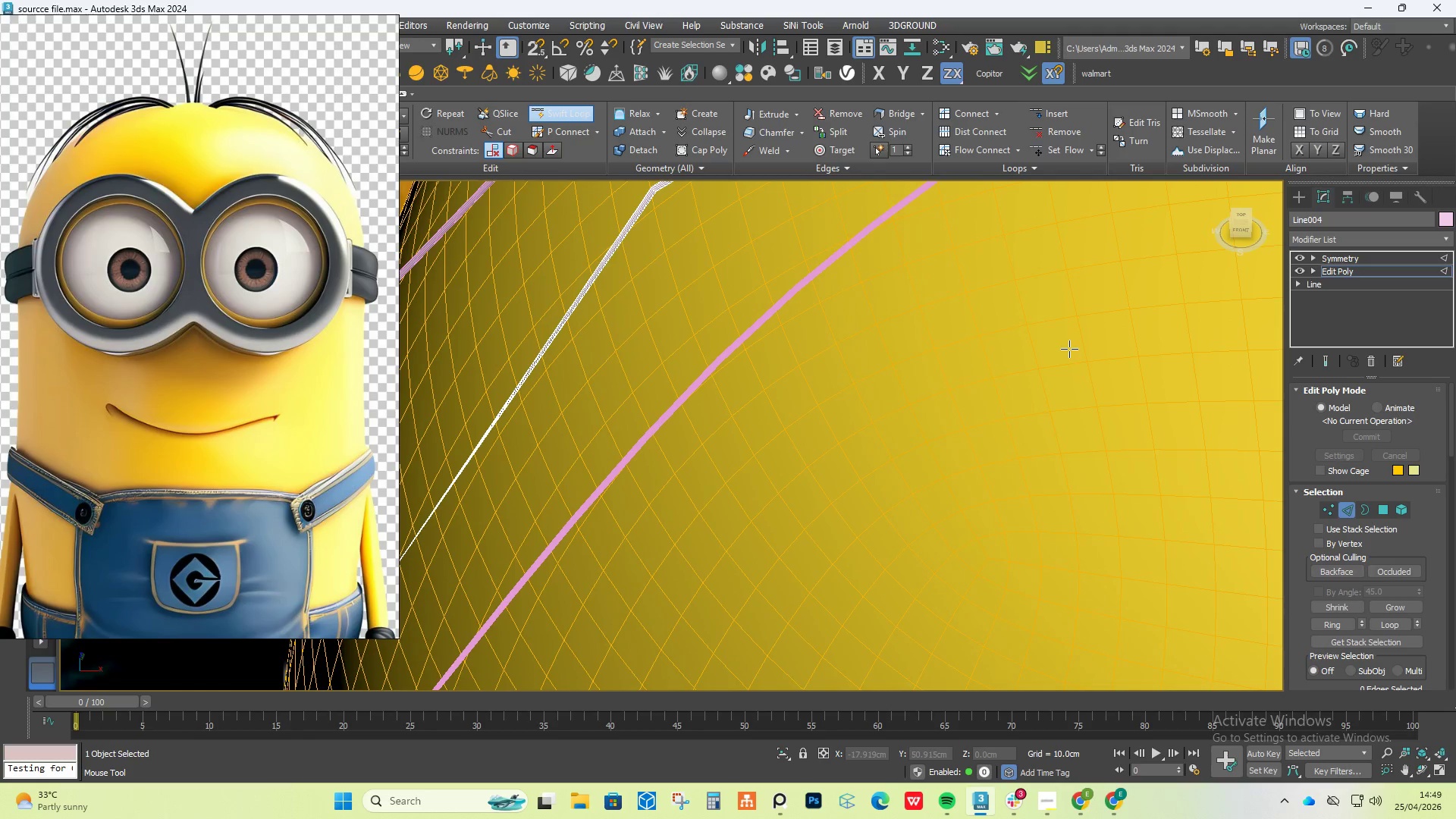 
scroll: coordinate [1030, 344], scroll_direction: down, amount: 3.0
 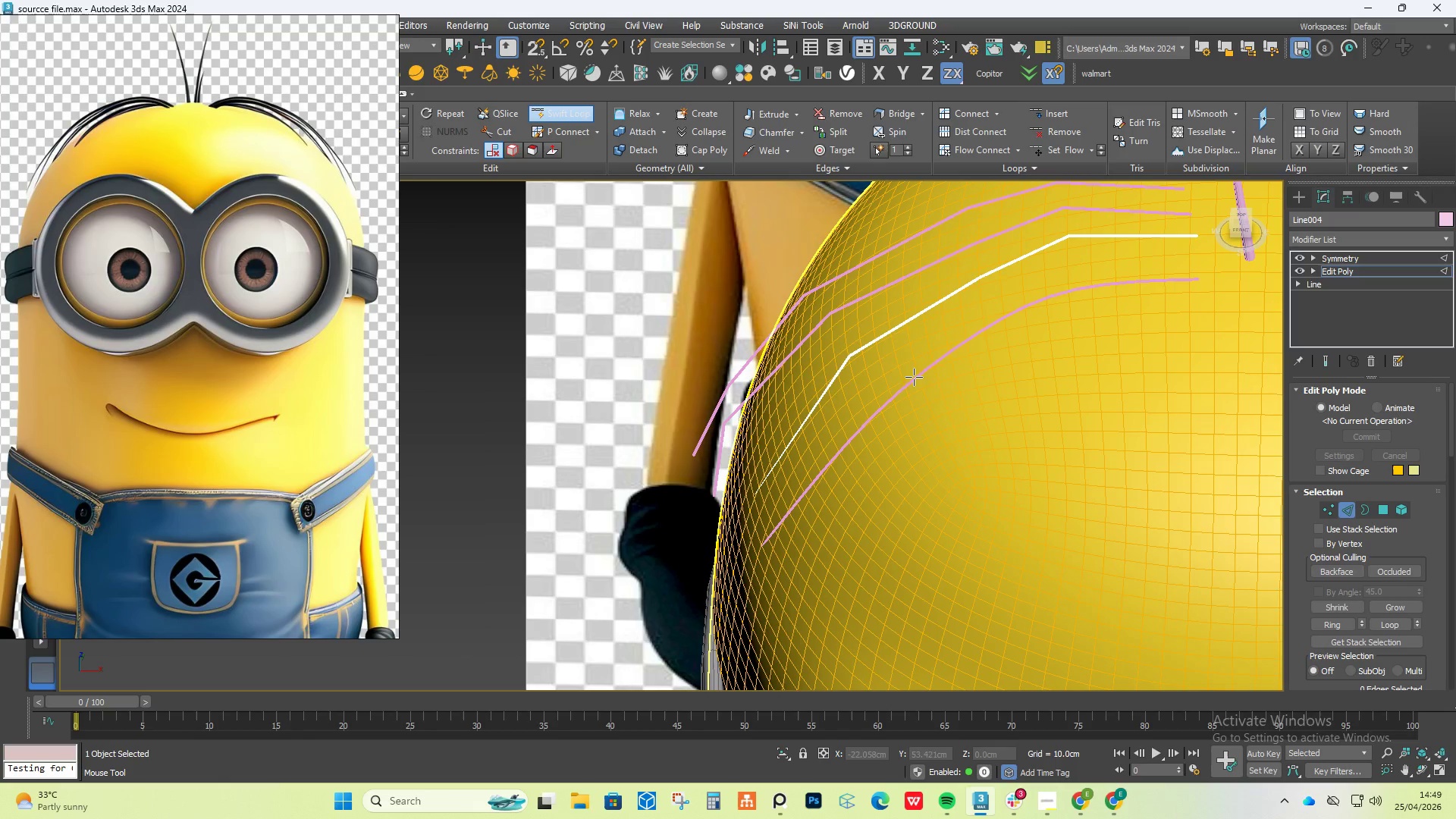 
scroll: coordinate [793, 421], scroll_direction: up, amount: 4.0
 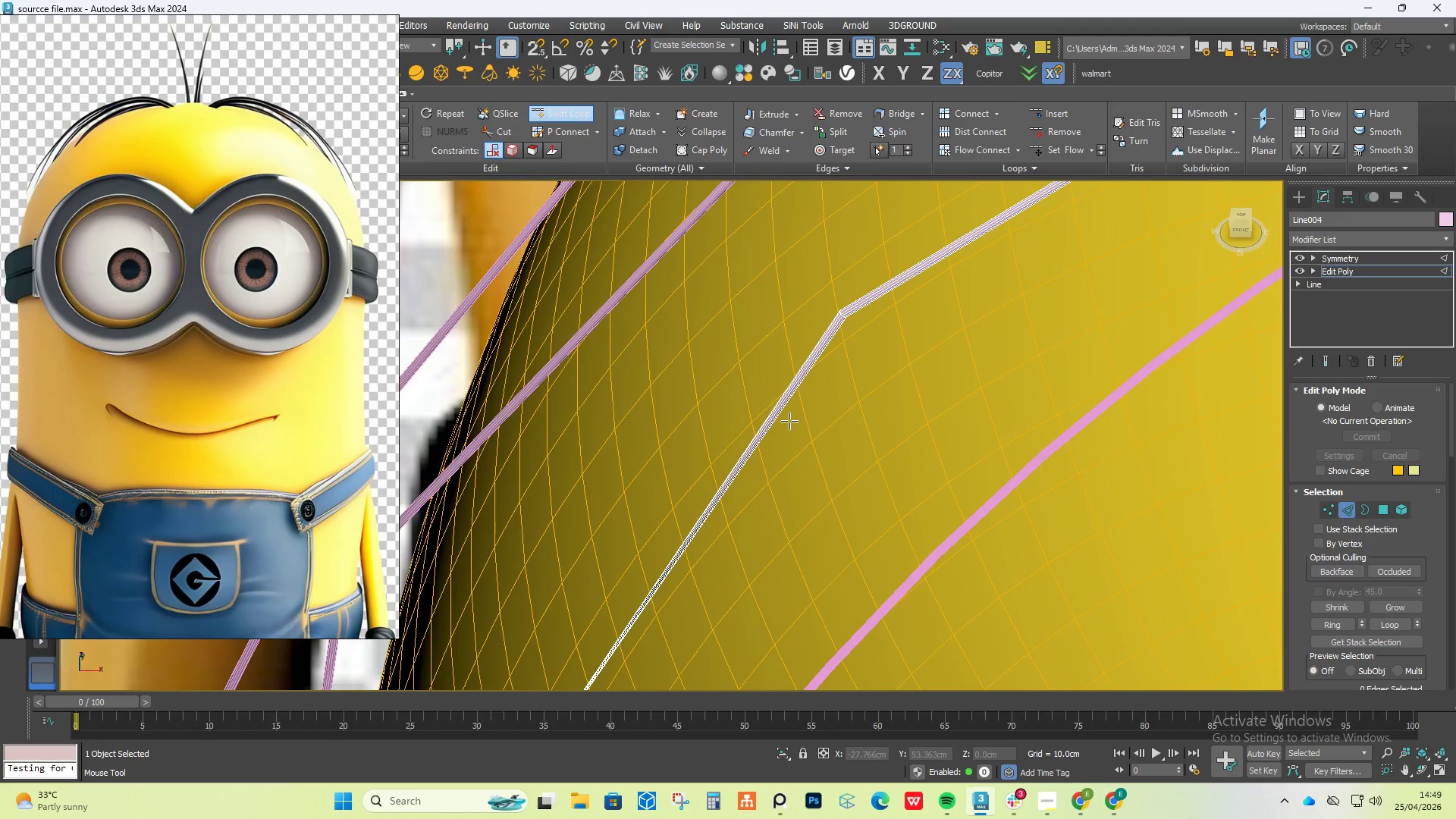 
wait(8.12)
 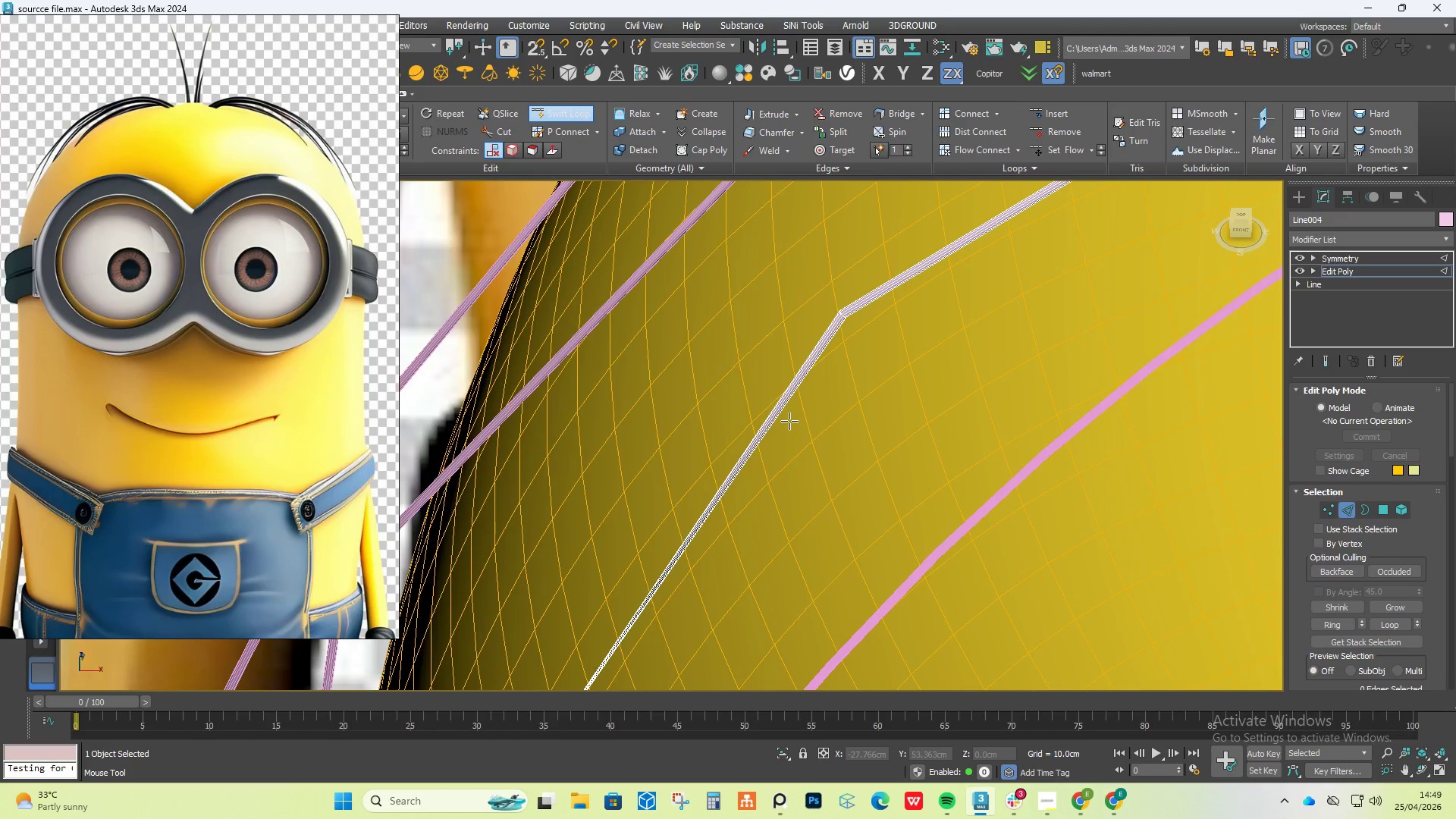 
hold_key(key=AltLeft, duration=0.84)
 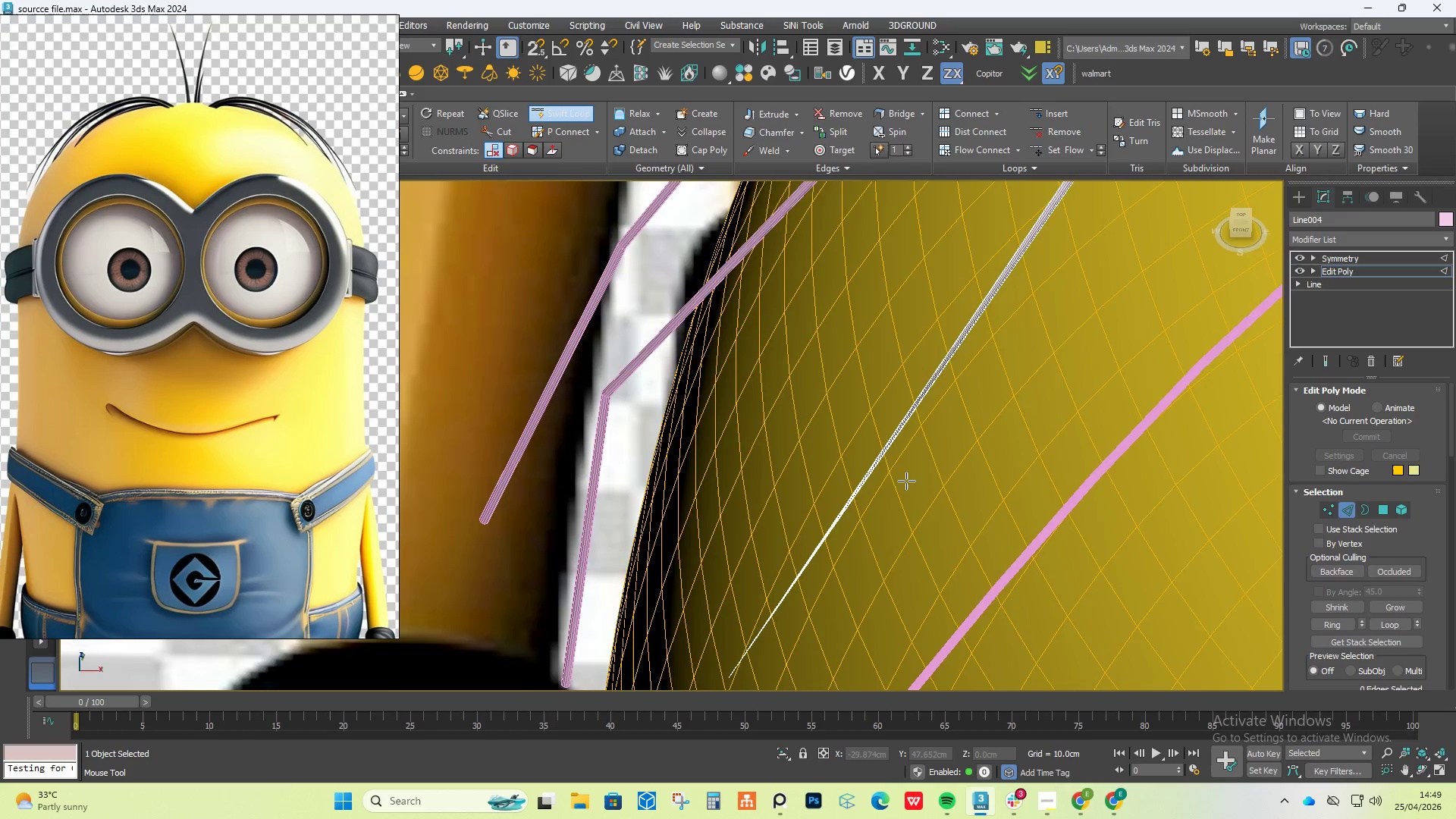 
scroll: coordinate [783, 496], scroll_direction: up, amount: 9.0
 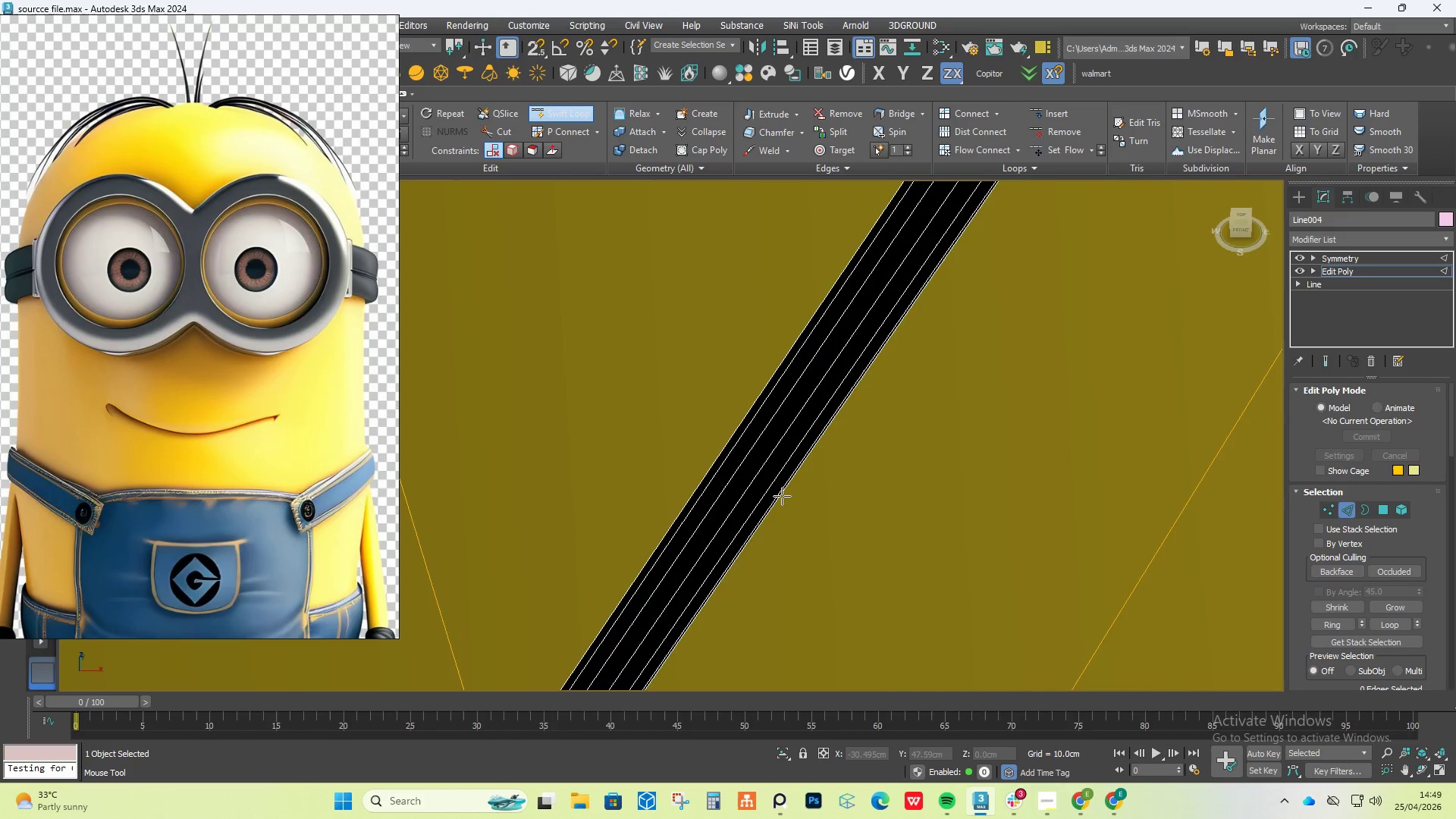 
scroll: coordinate [782, 496], scroll_direction: down, amount: 11.0
 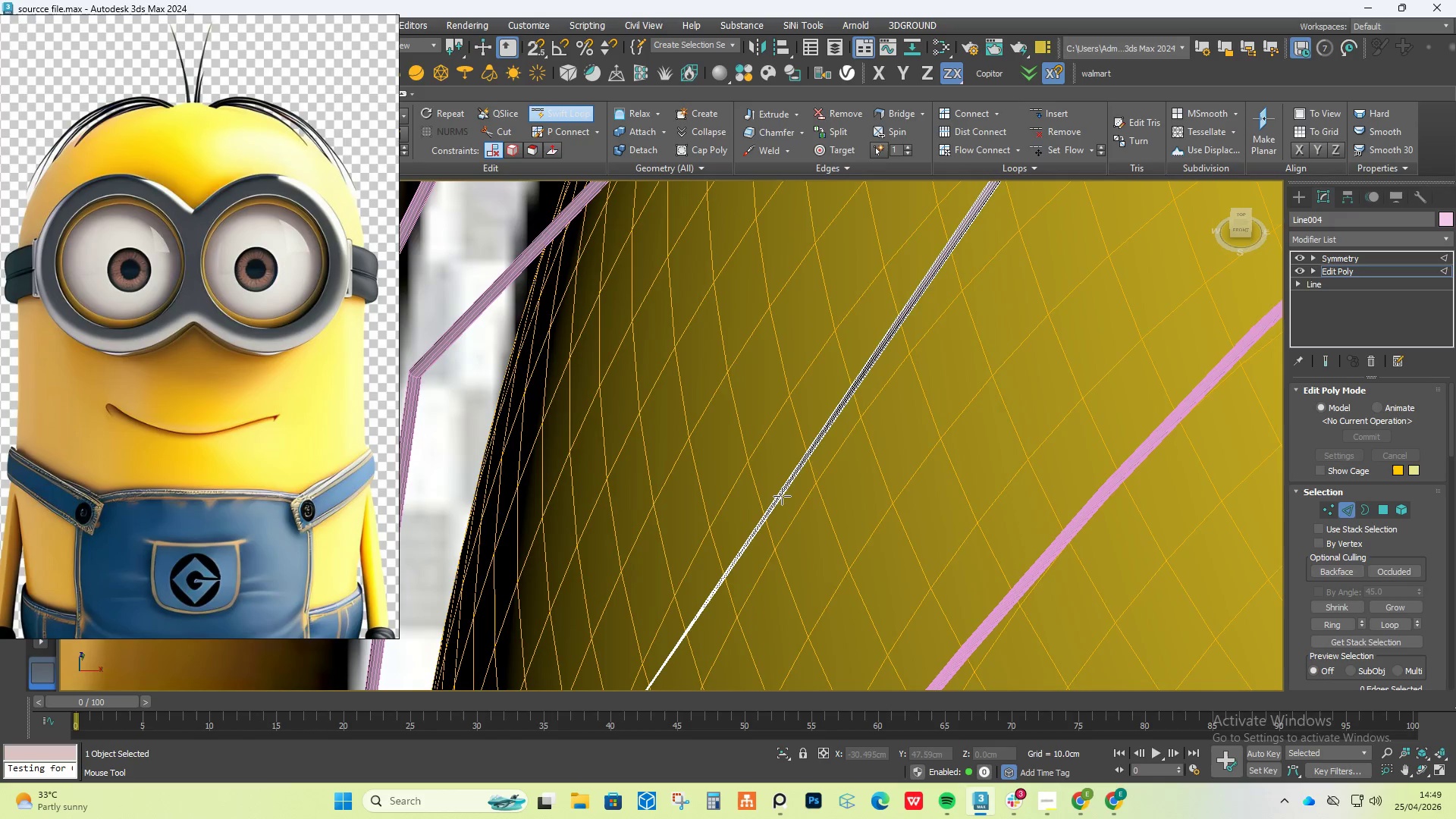 
hold_key(key=AltLeft, duration=0.91)
scroll: coordinate [805, 414], scroll_direction: down, amount: 2.0
 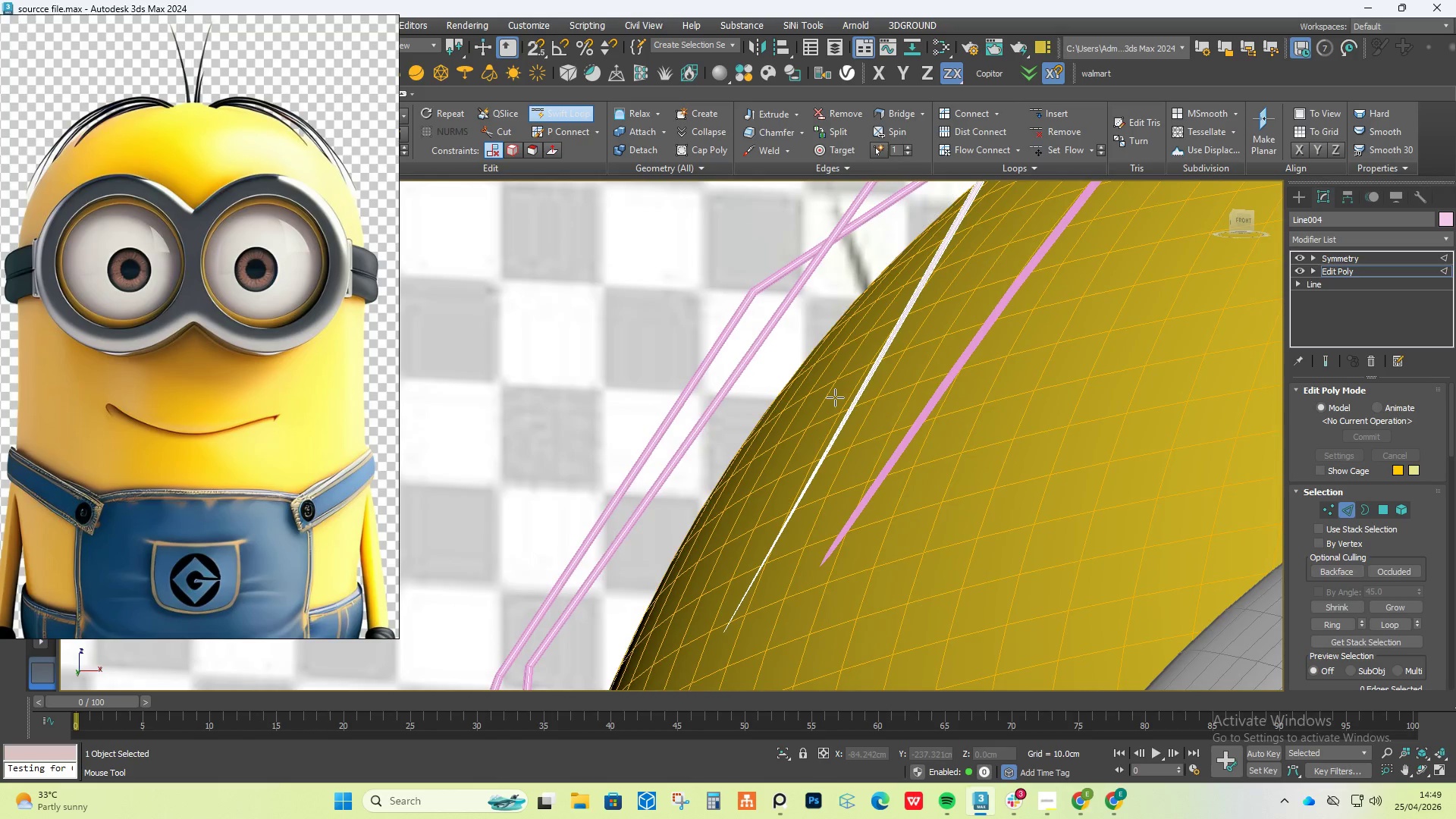 
hold_key(key=AltLeft, duration=0.61)
scroll: coordinate [779, 492], scroll_direction: down, amount: 1.0
 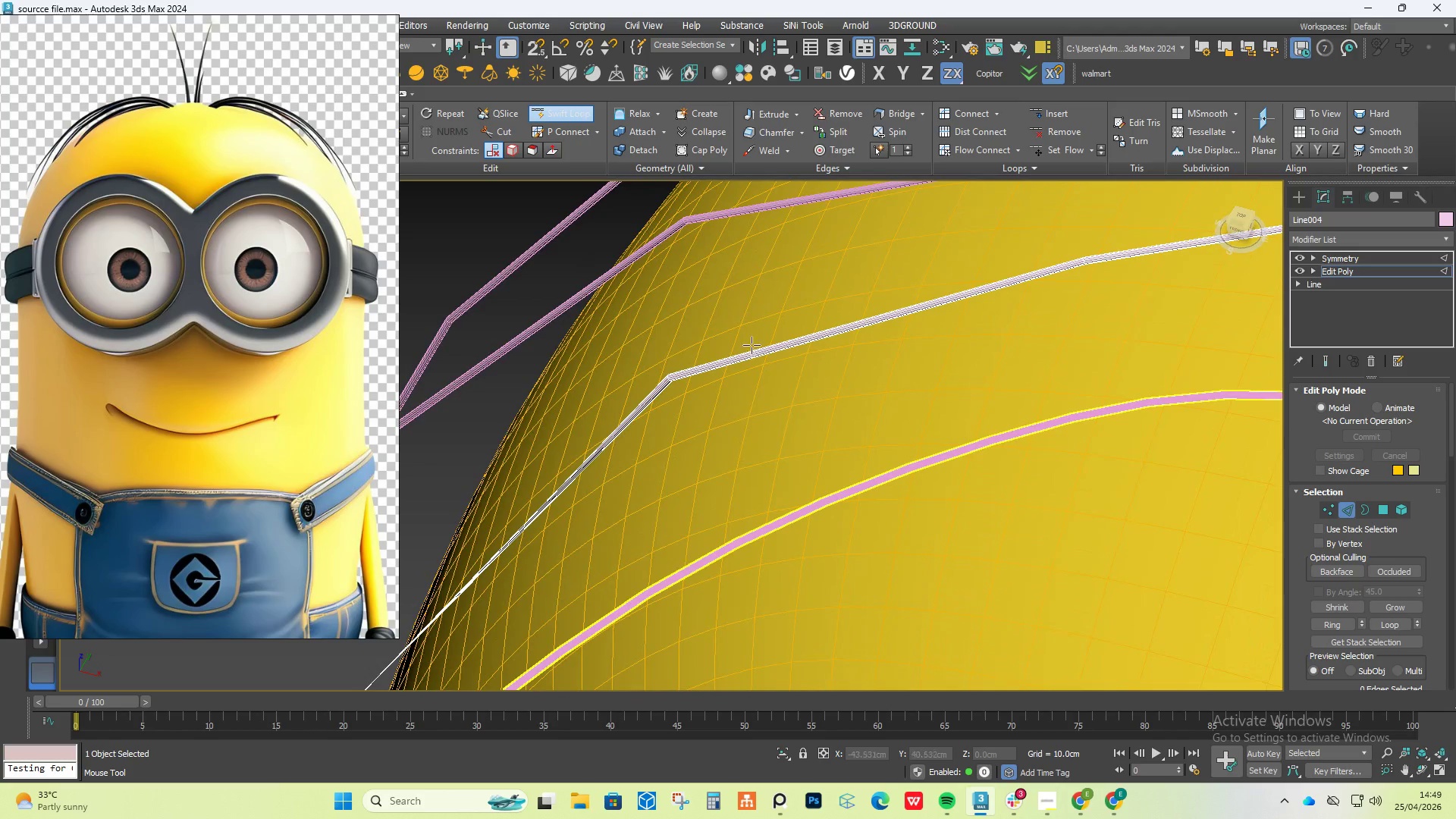 
scroll: coordinate [686, 378], scroll_direction: up, amount: 2.0
 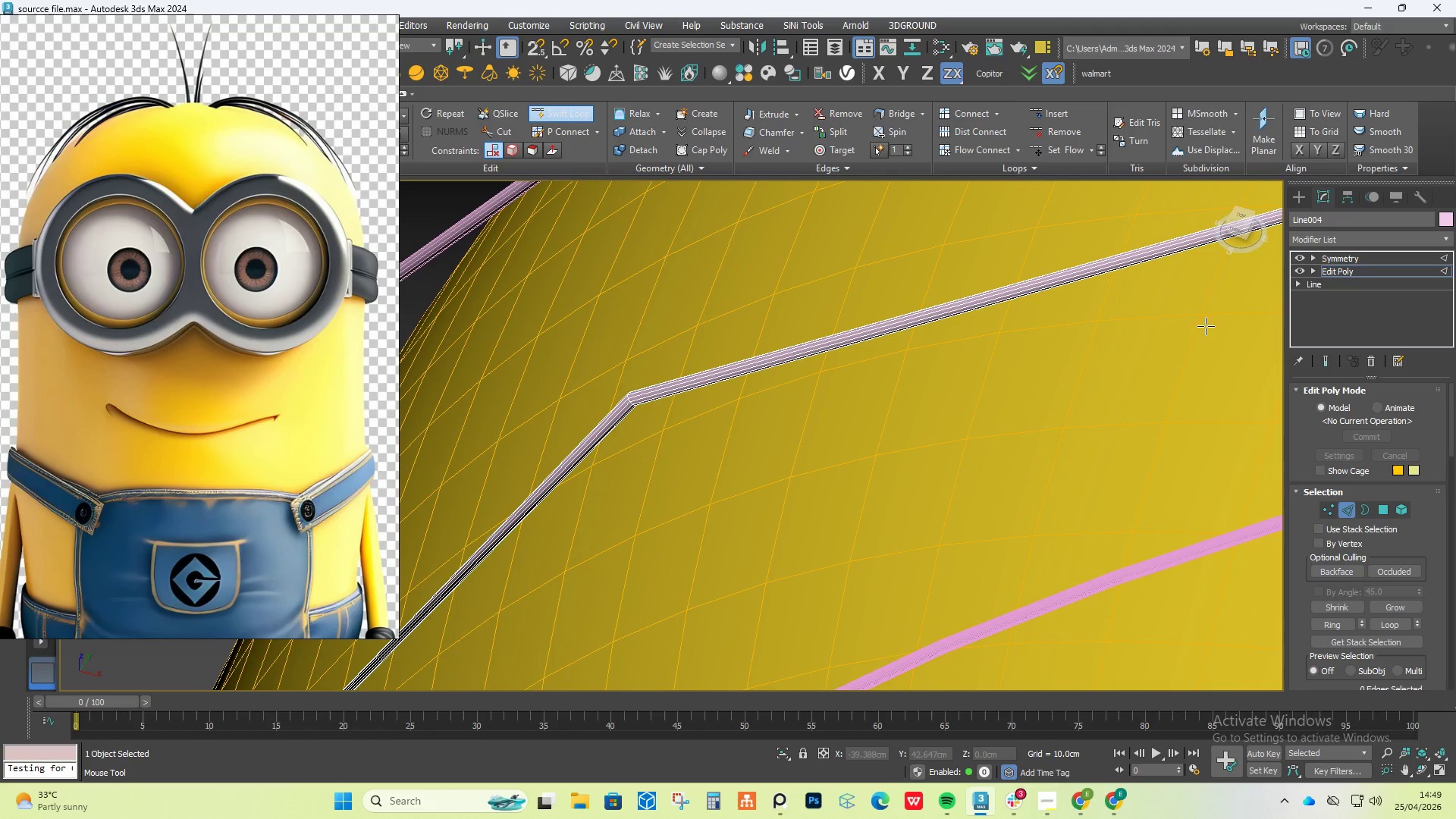 
key(Control+Z)
 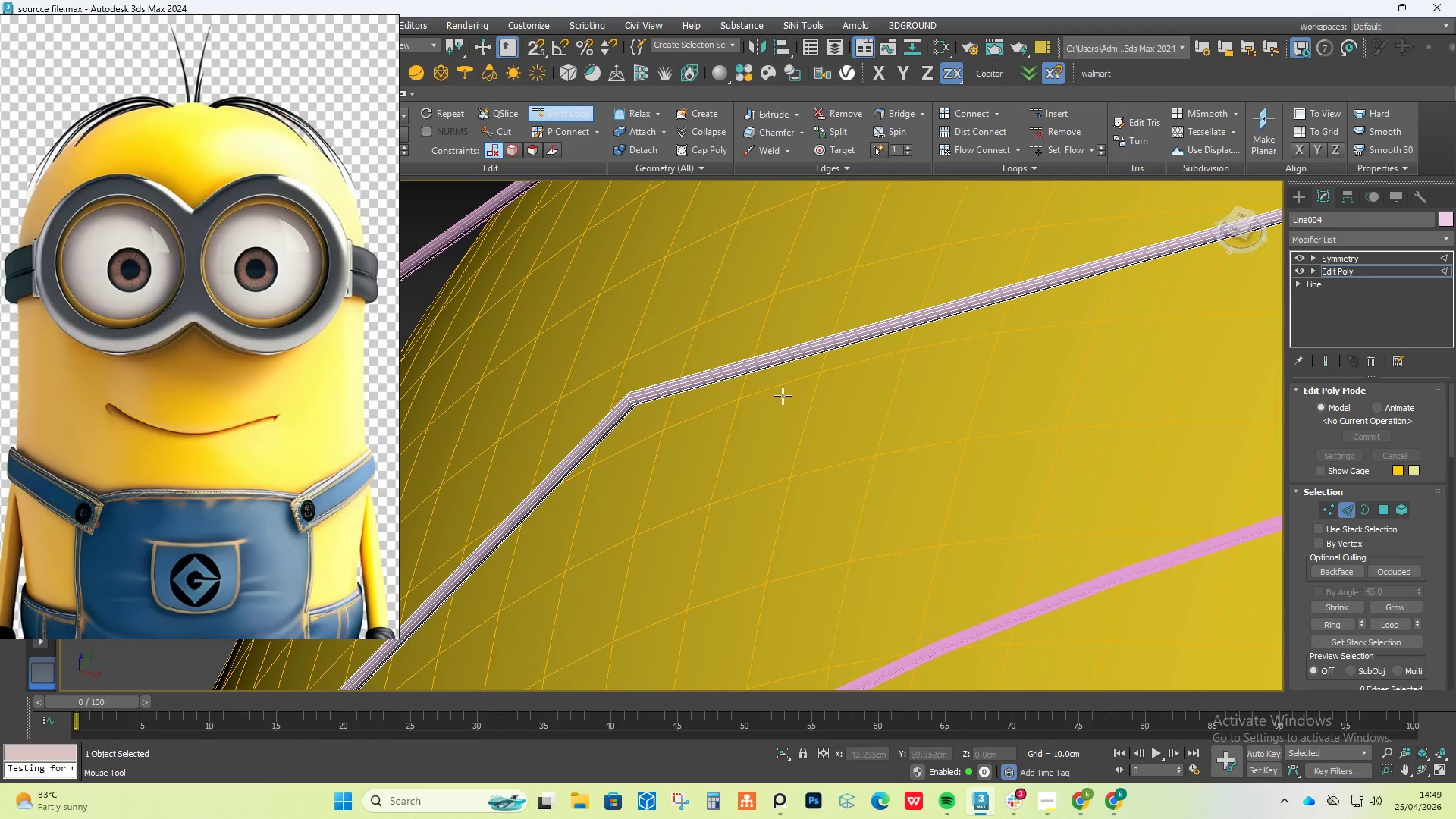 
scroll: coordinate [730, 417], scroll_direction: down, amount: 2.0
 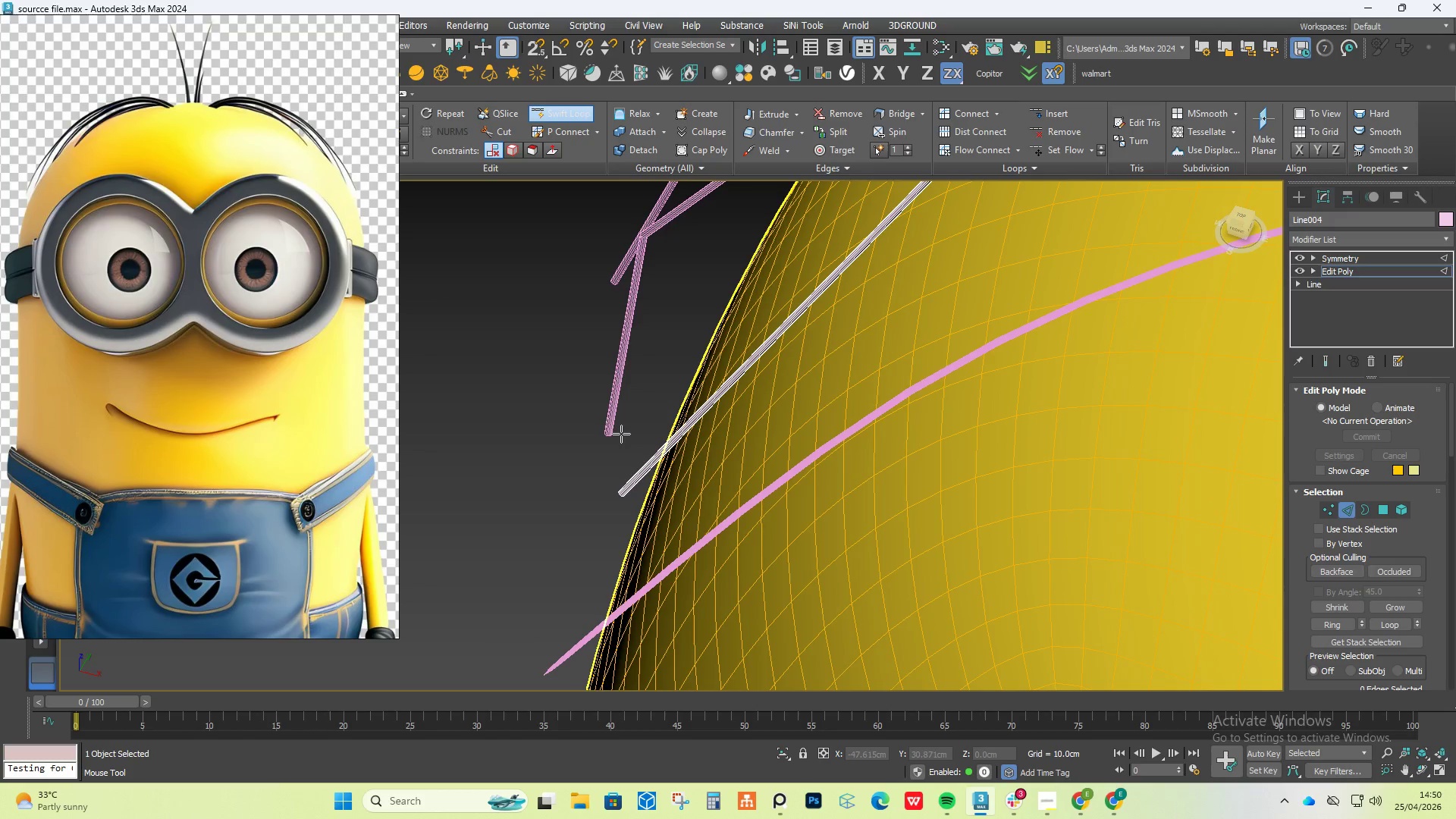 
key(Alt+AltLeft)
 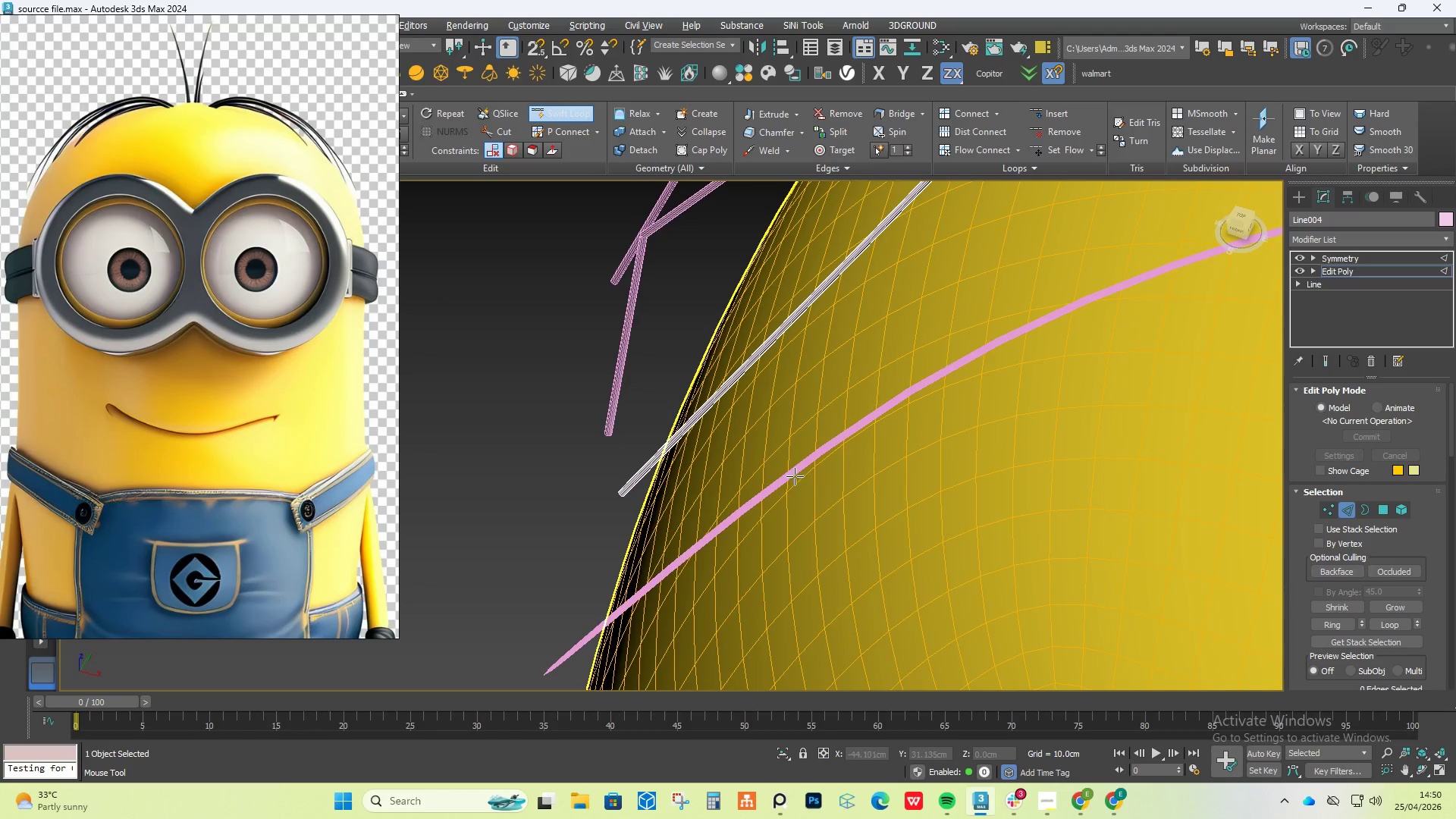 
key(Alt+1)
 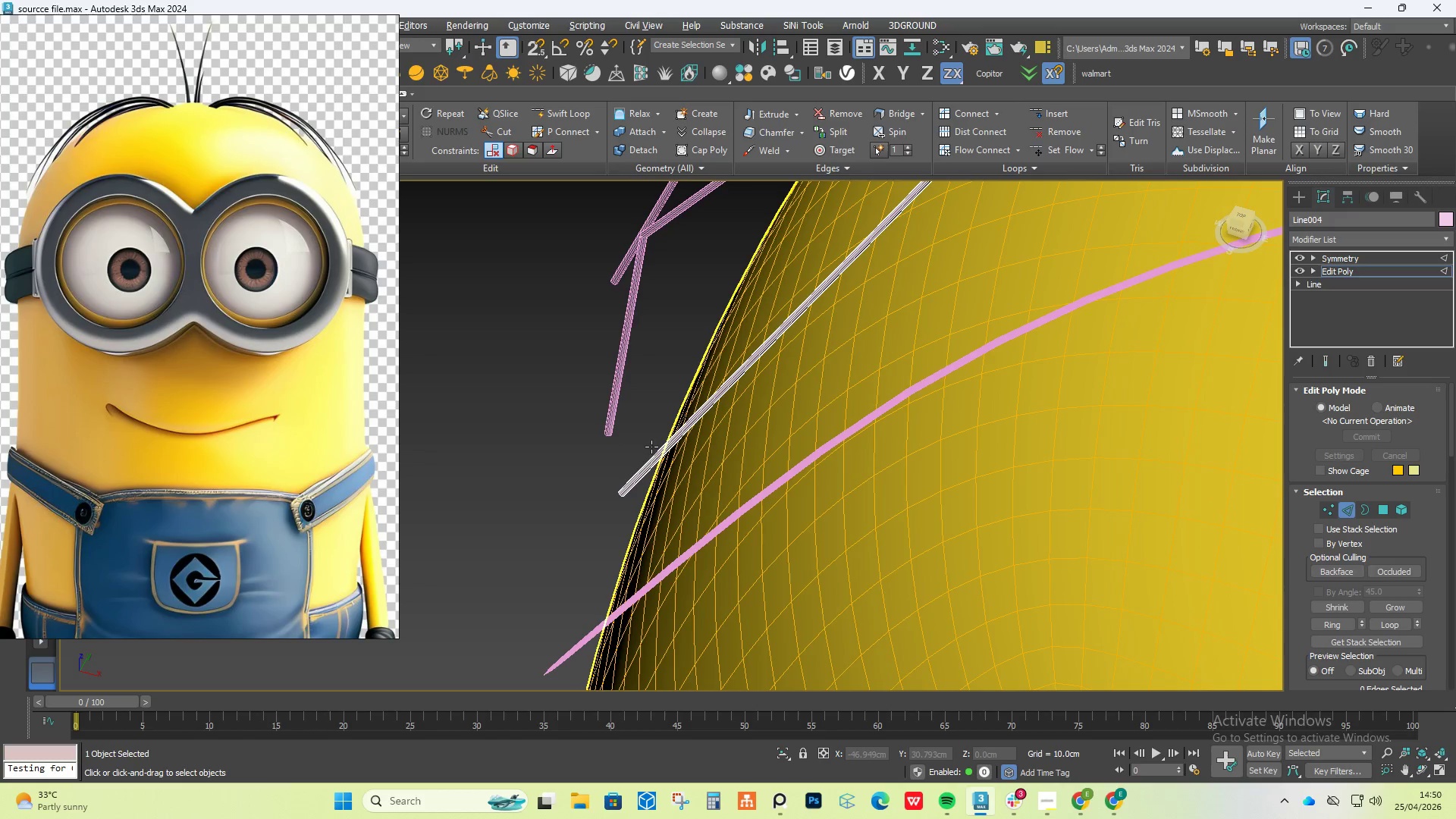 
scroll: coordinate [654, 472], scroll_direction: up, amount: 5.0
 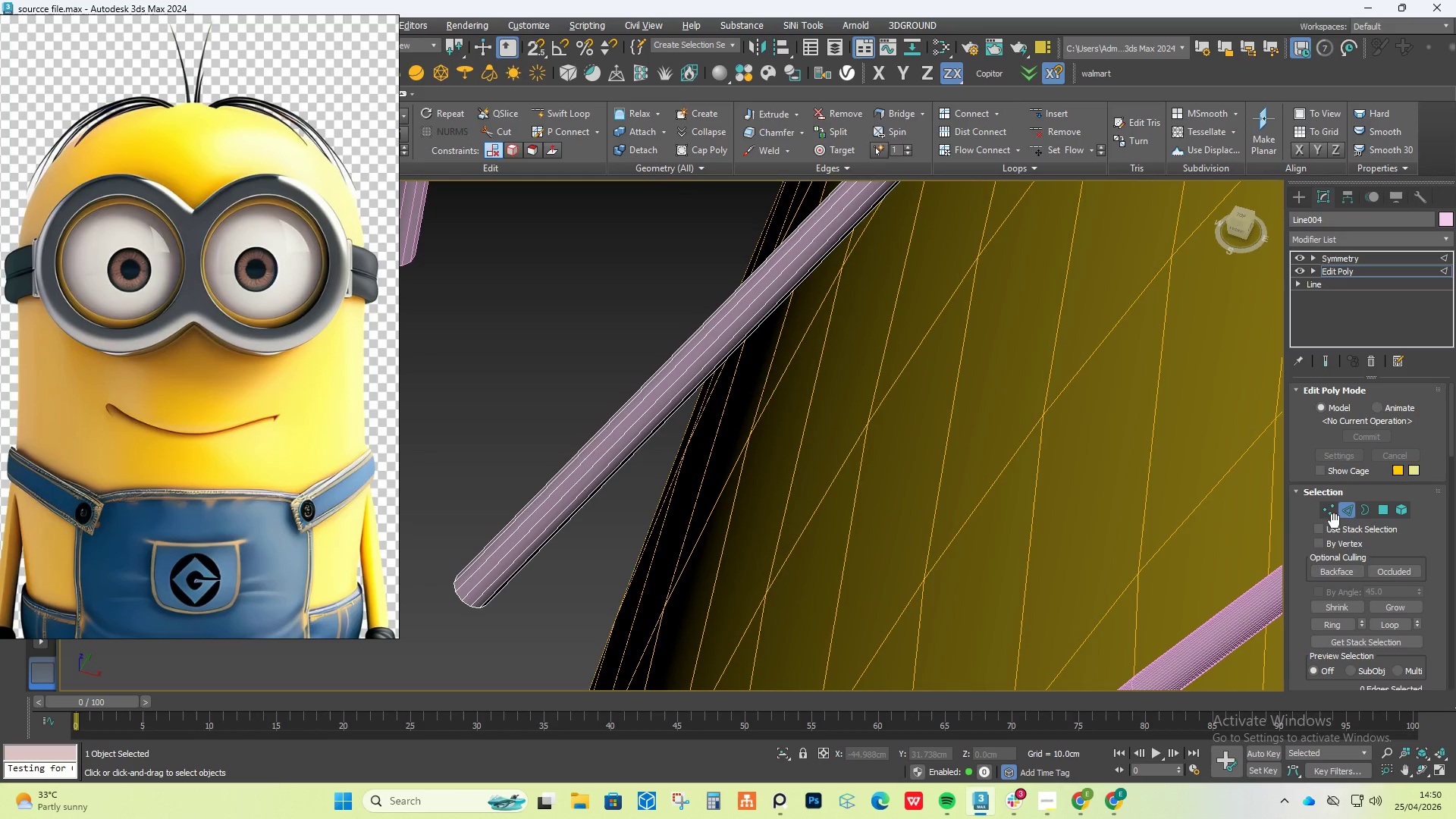 
left_click([1343, 511])
 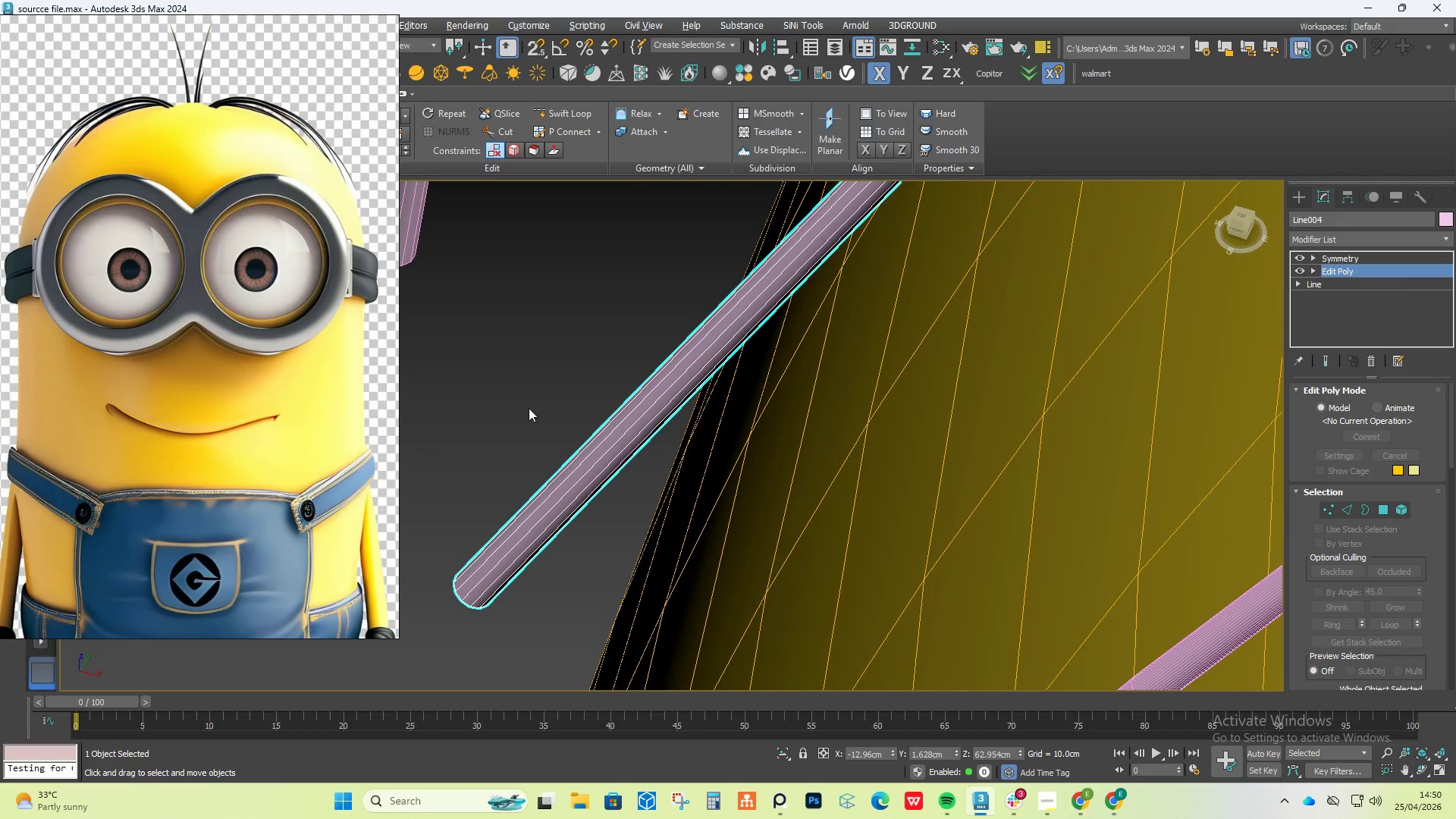 
hold_key(key=AltLeft, duration=0.31)
 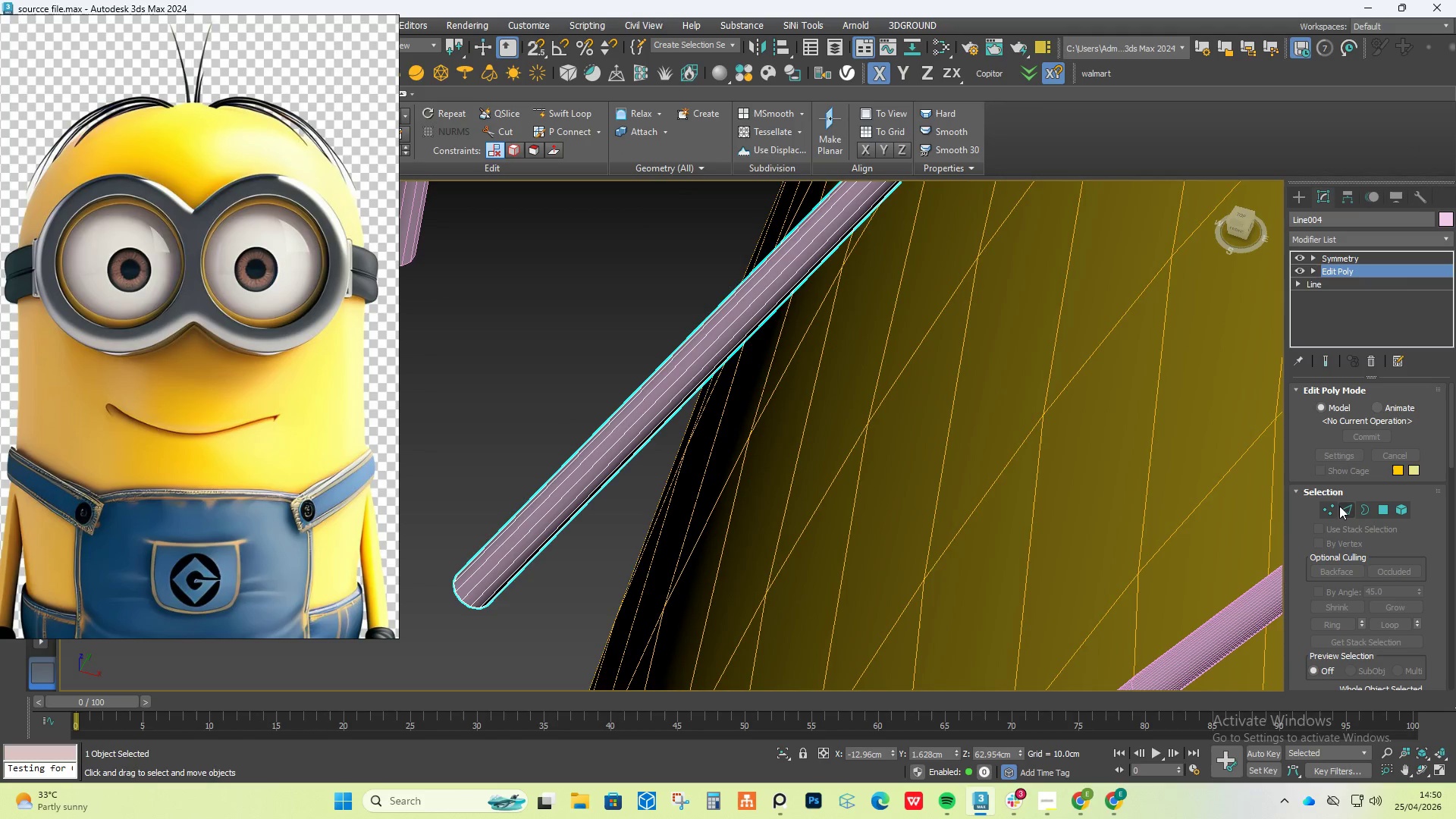 
left_click([1342, 506])
 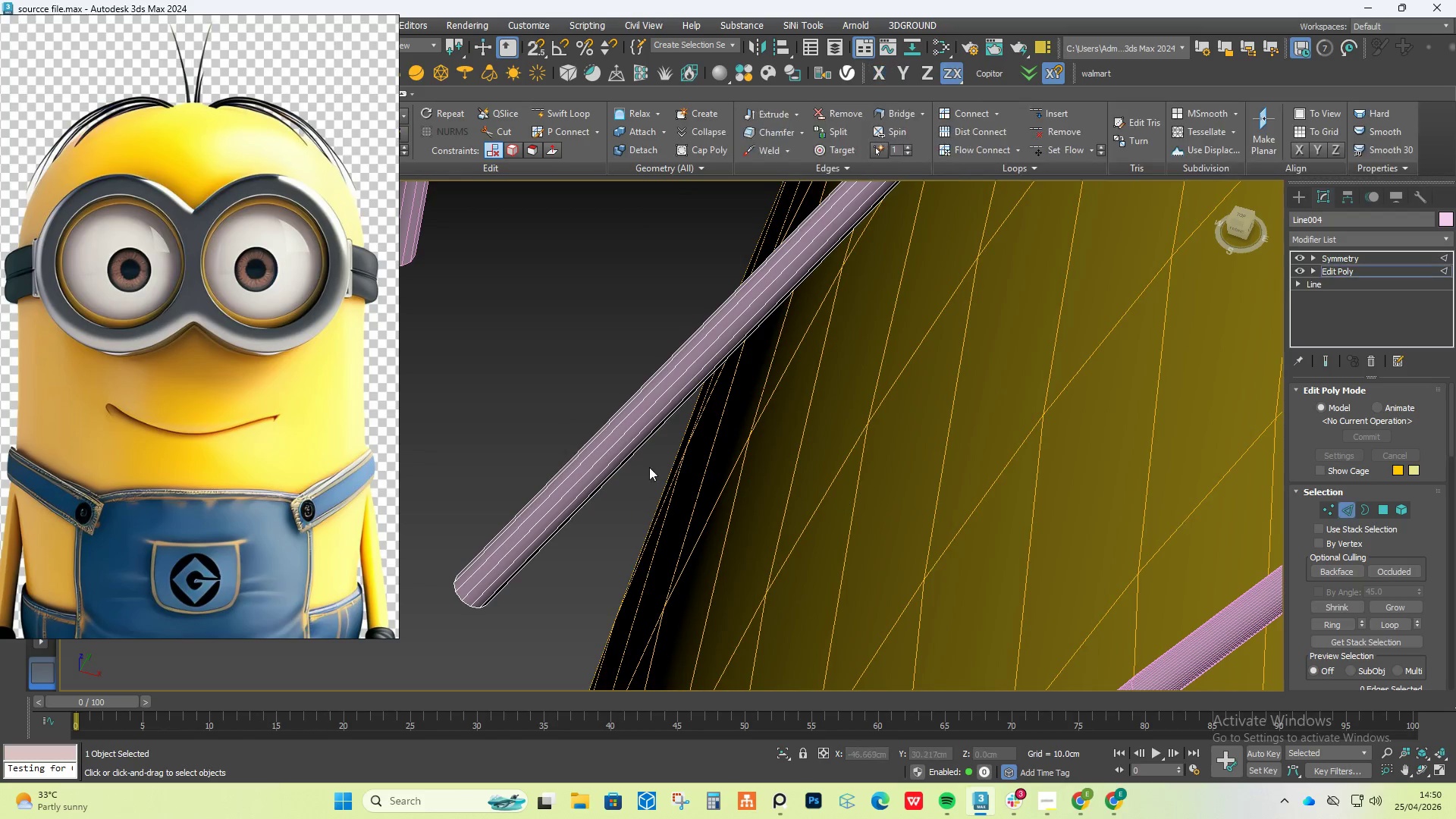 
key(Alt+1)
 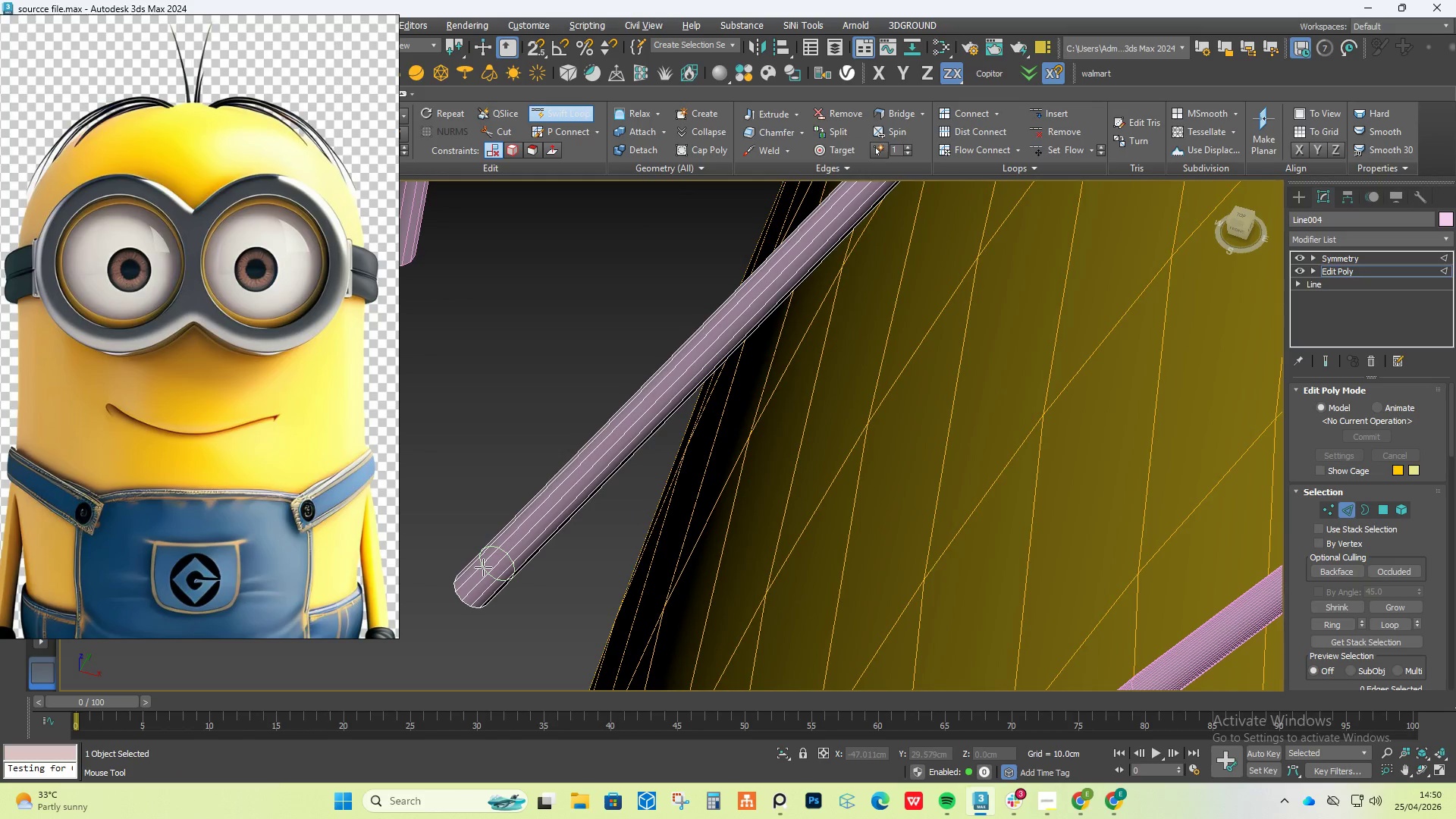 
left_click([567, 491])
 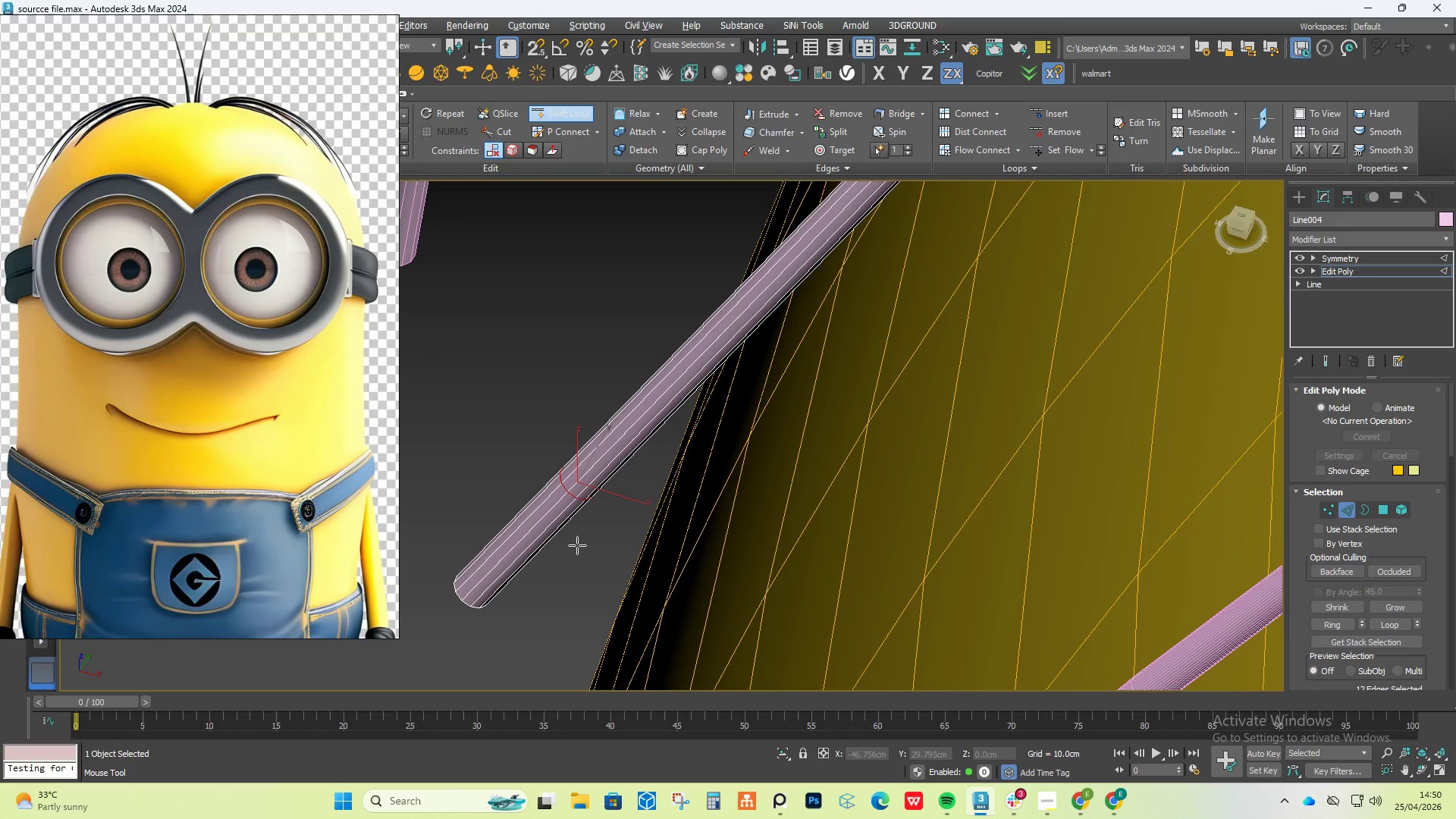 
right_click([577, 545])
 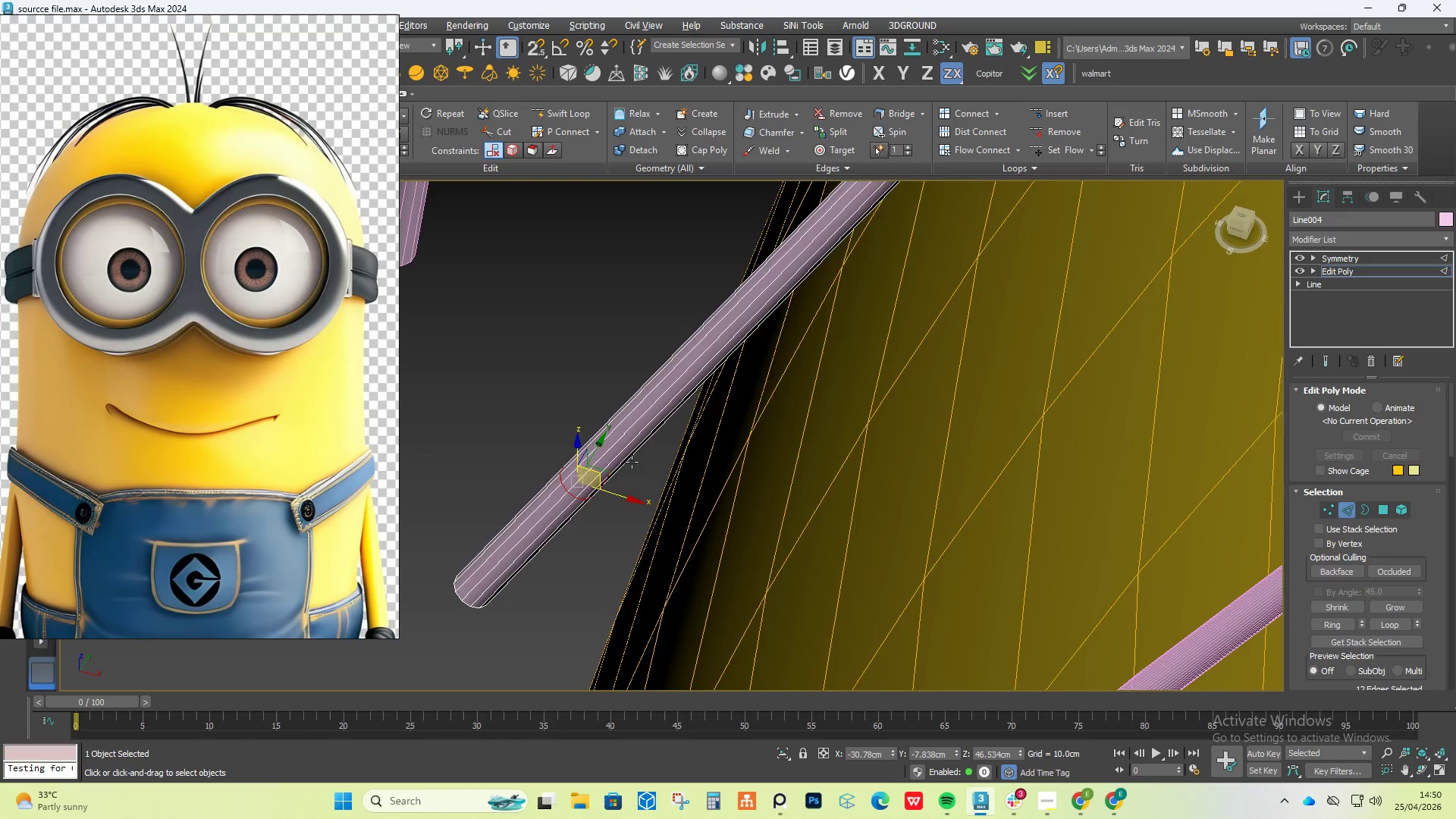 
hold_key(key=AltLeft, duration=0.83)
scroll: coordinate [628, 479], scroll_direction: down, amount: 6.0
 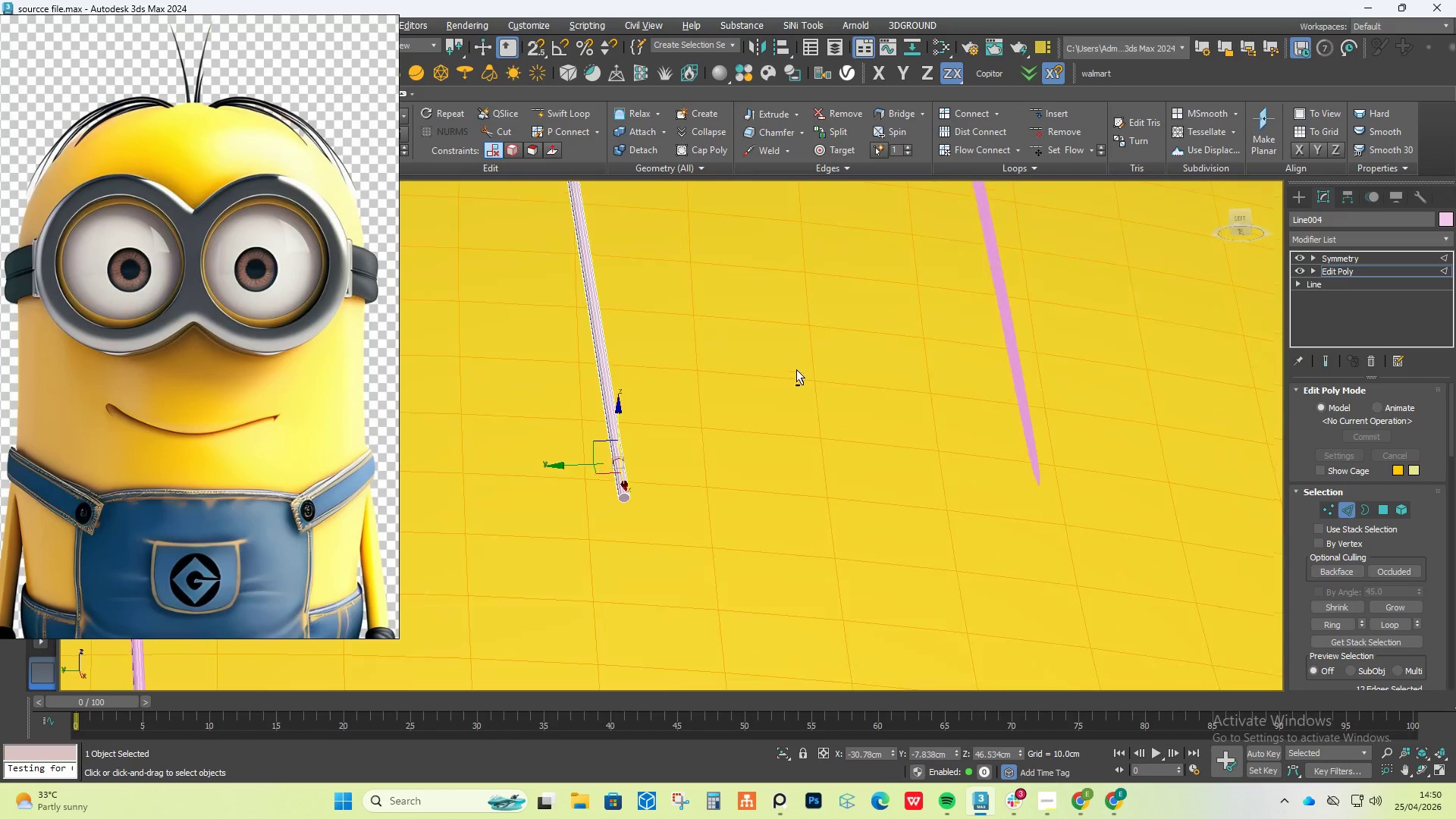 
key(4)
 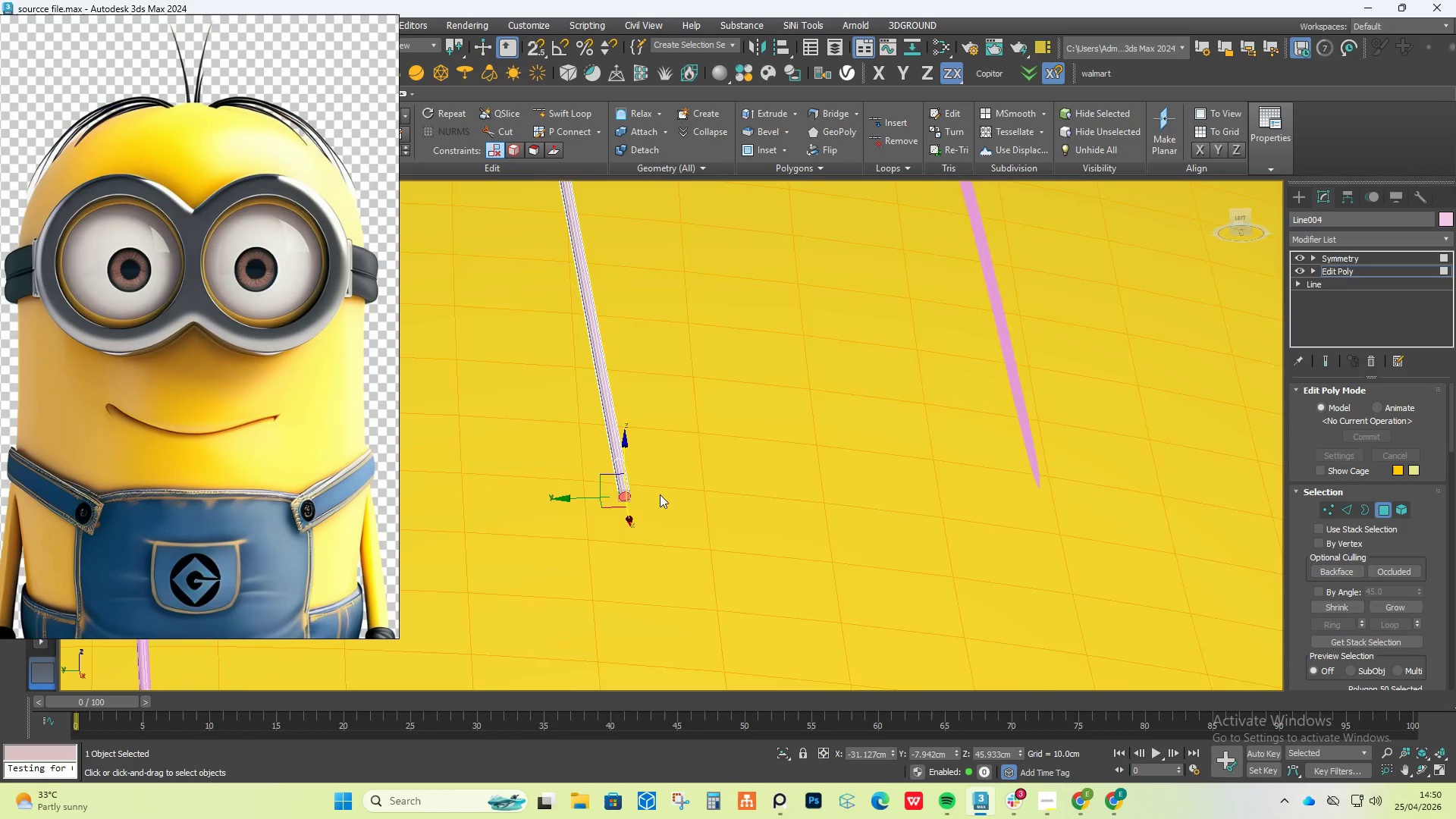 
scroll: coordinate [657, 499], scroll_direction: up, amount: 4.0
 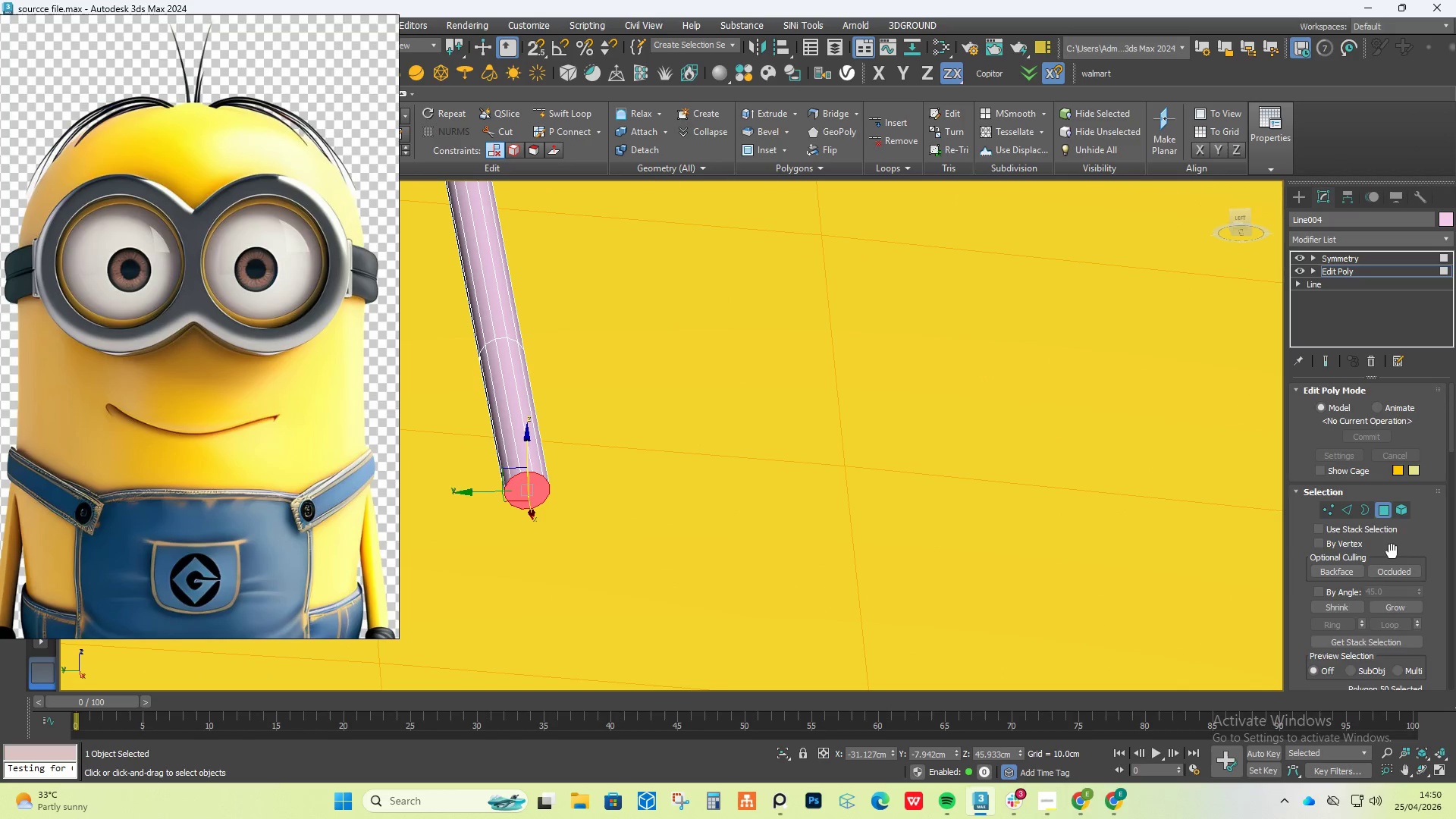 
scroll: coordinate [1410, 578], scroll_direction: down, amount: 46.0
 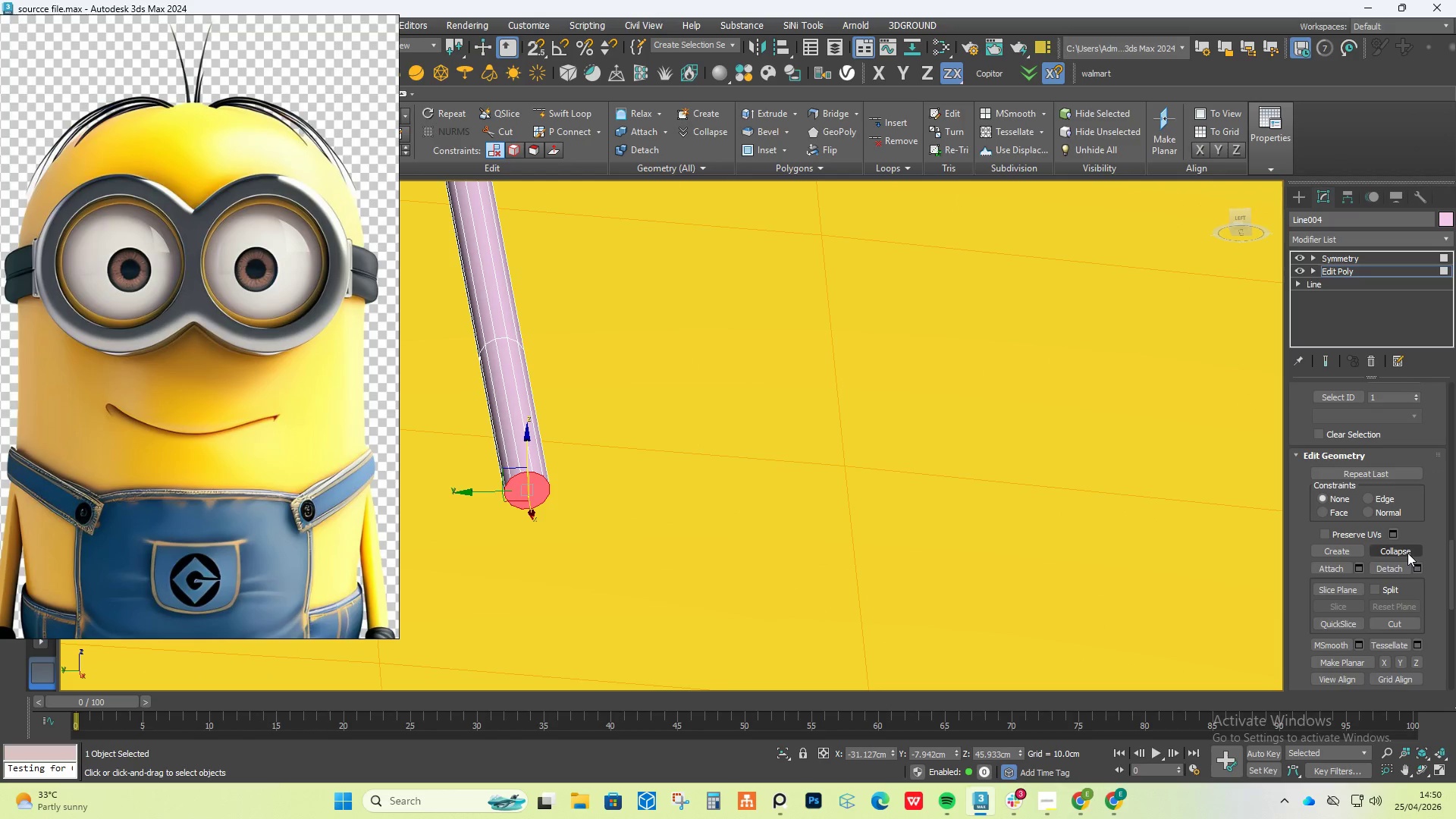 
left_click([1407, 551])
 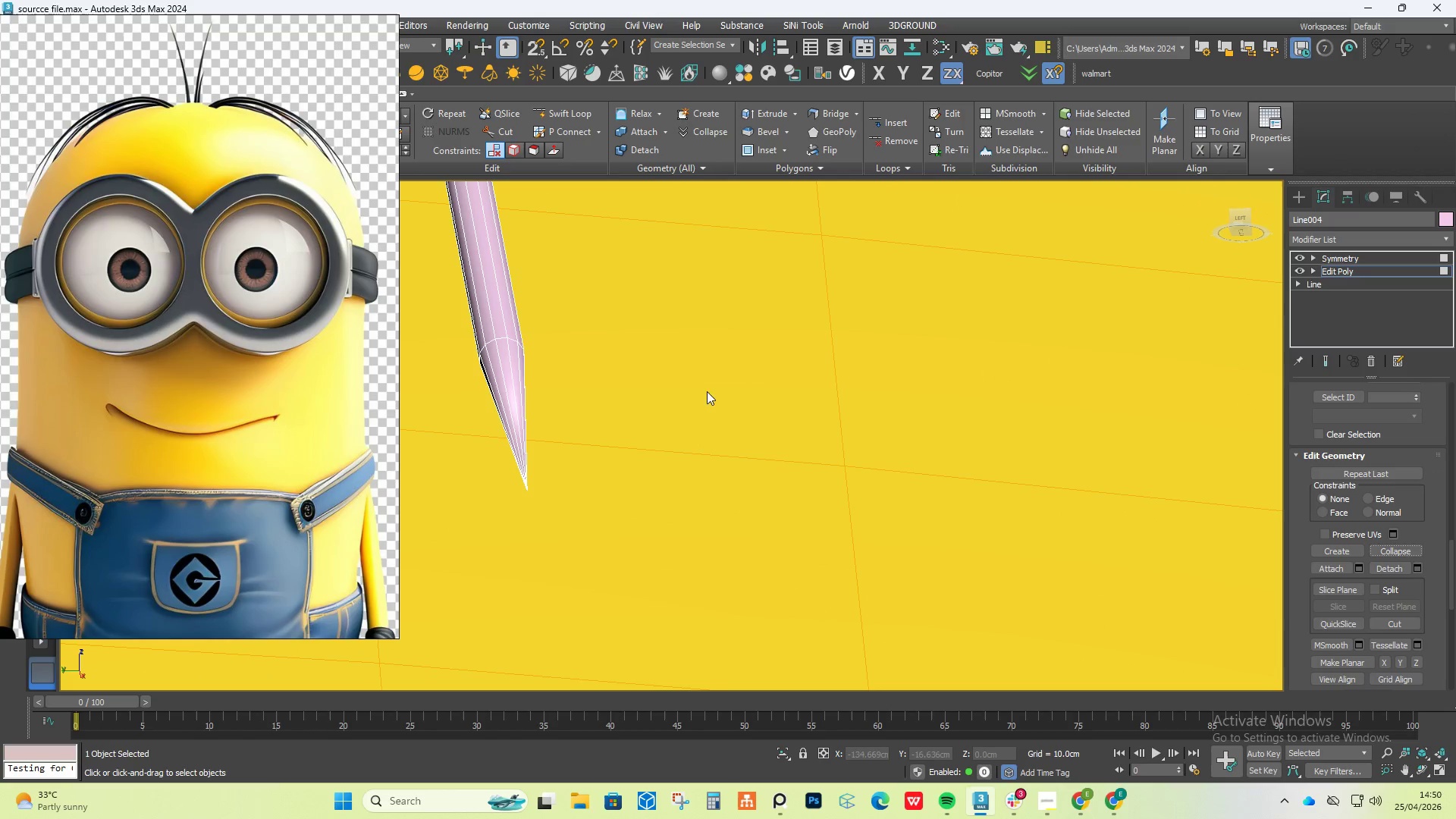 
scroll: coordinate [641, 362], scroll_direction: down, amount: 7.0
 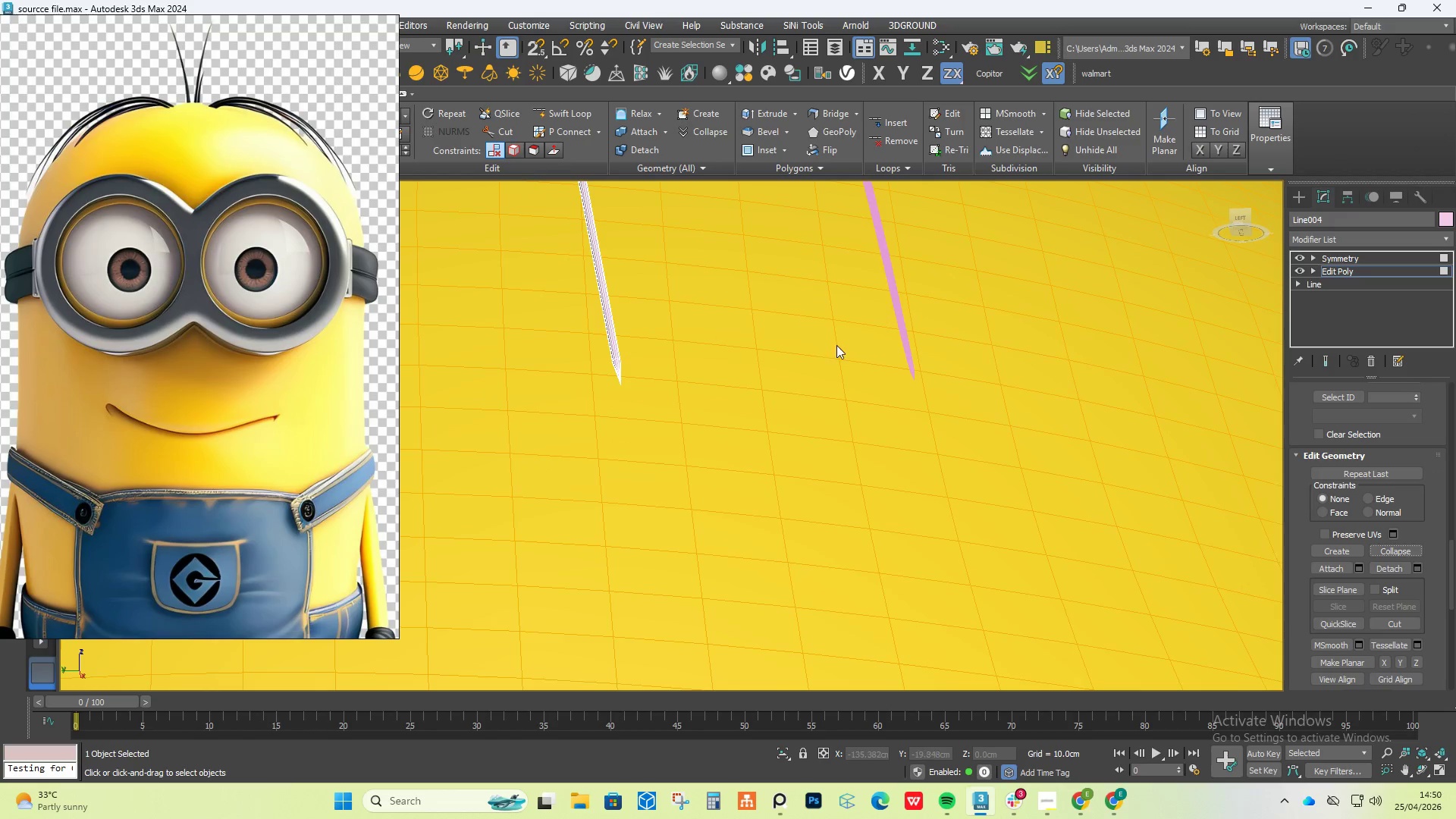 
hold_key(key=AltLeft, duration=0.52)
scroll: coordinate [773, 391], scroll_direction: down, amount: 4.0
 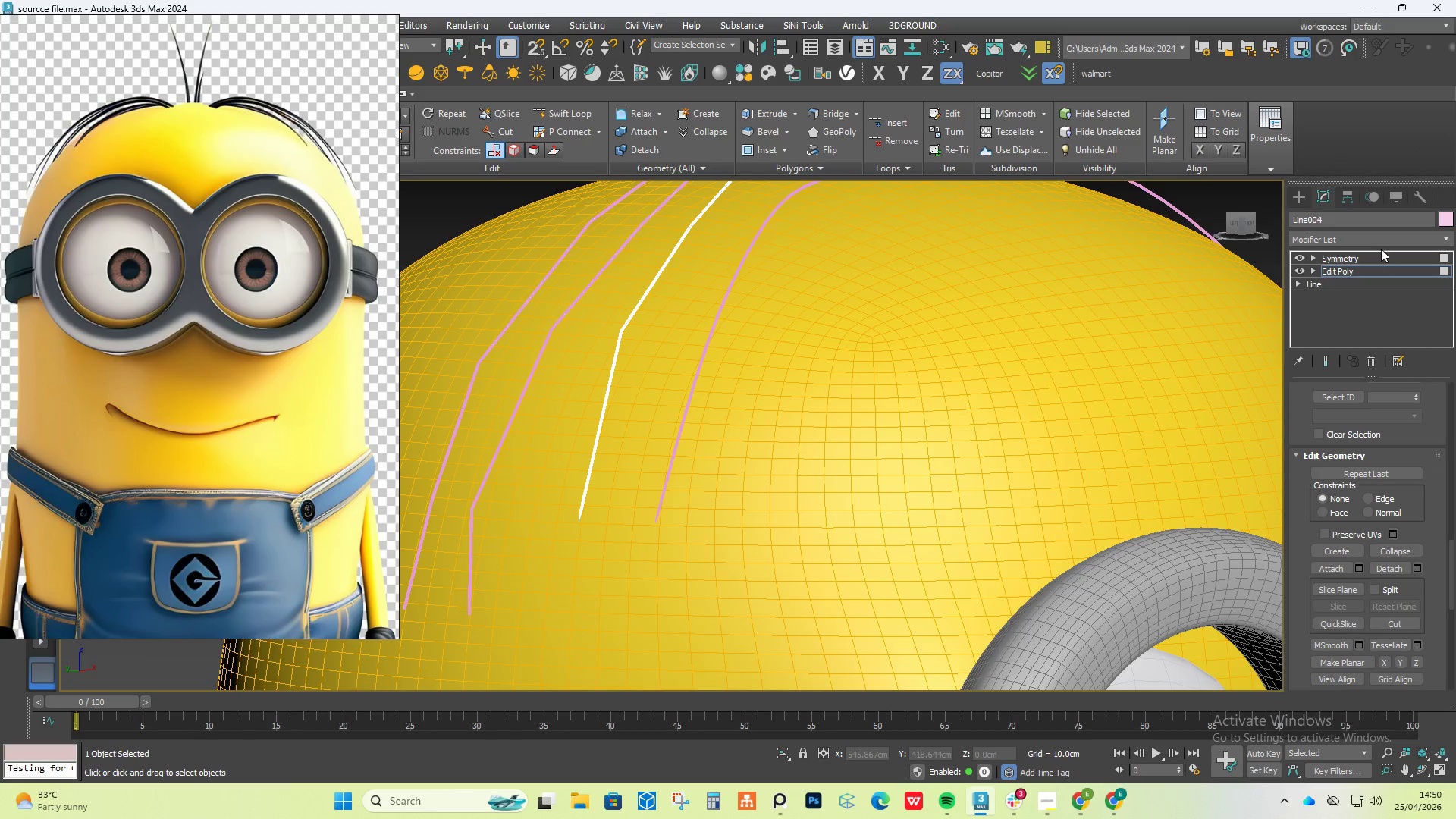 
left_click([1383, 244])
 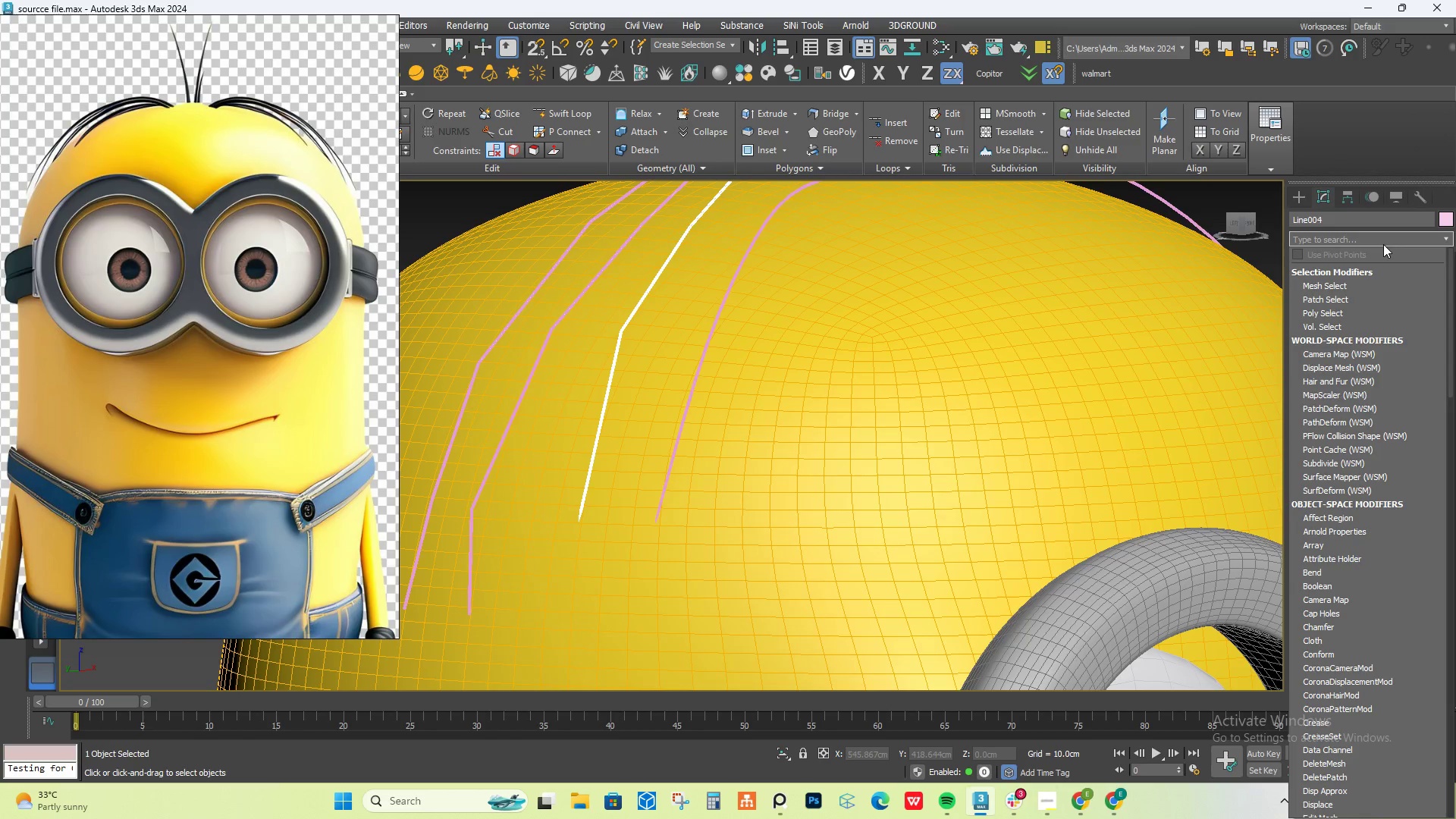 
type(tu)
 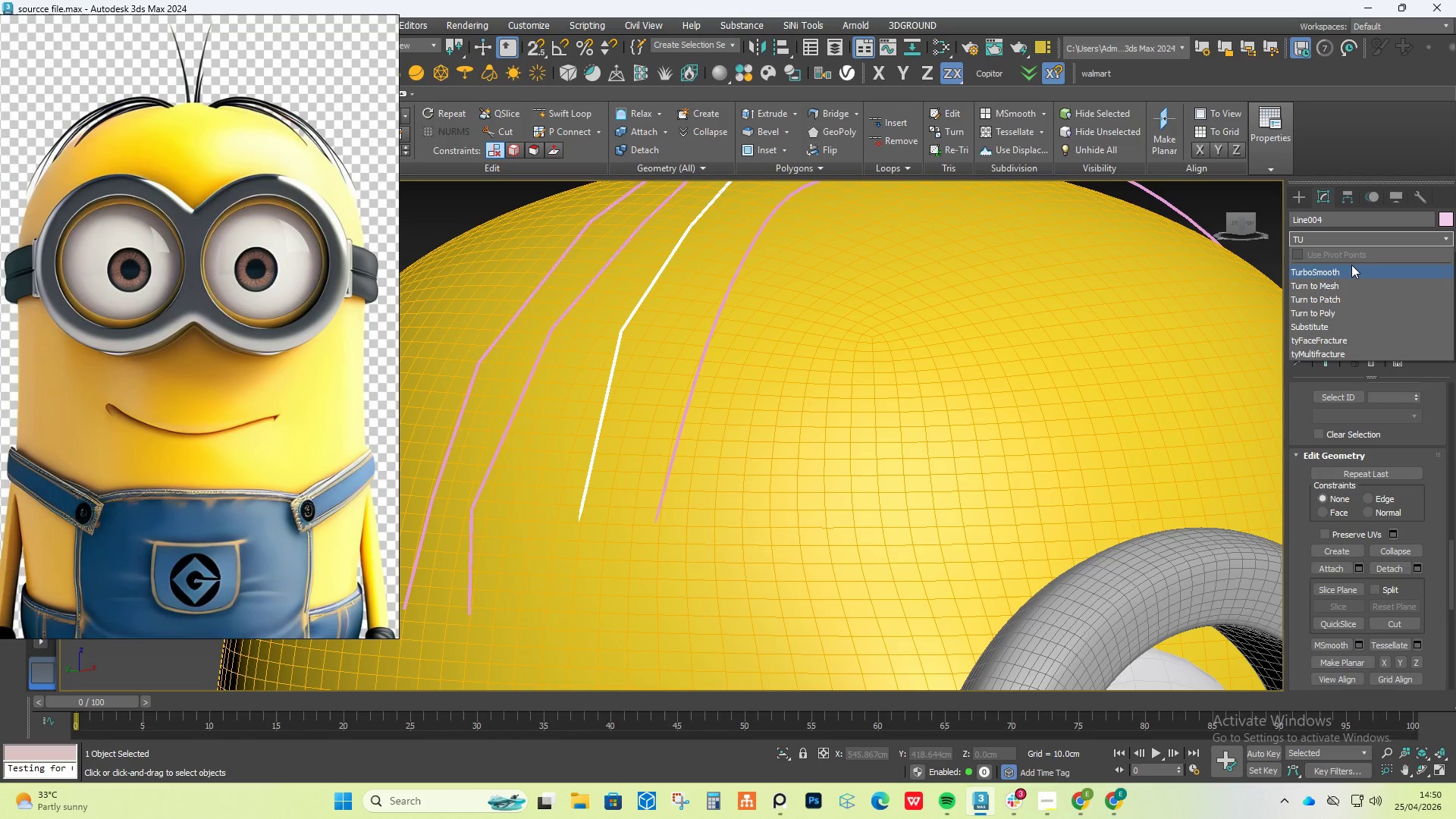 
left_click([1351, 266])
 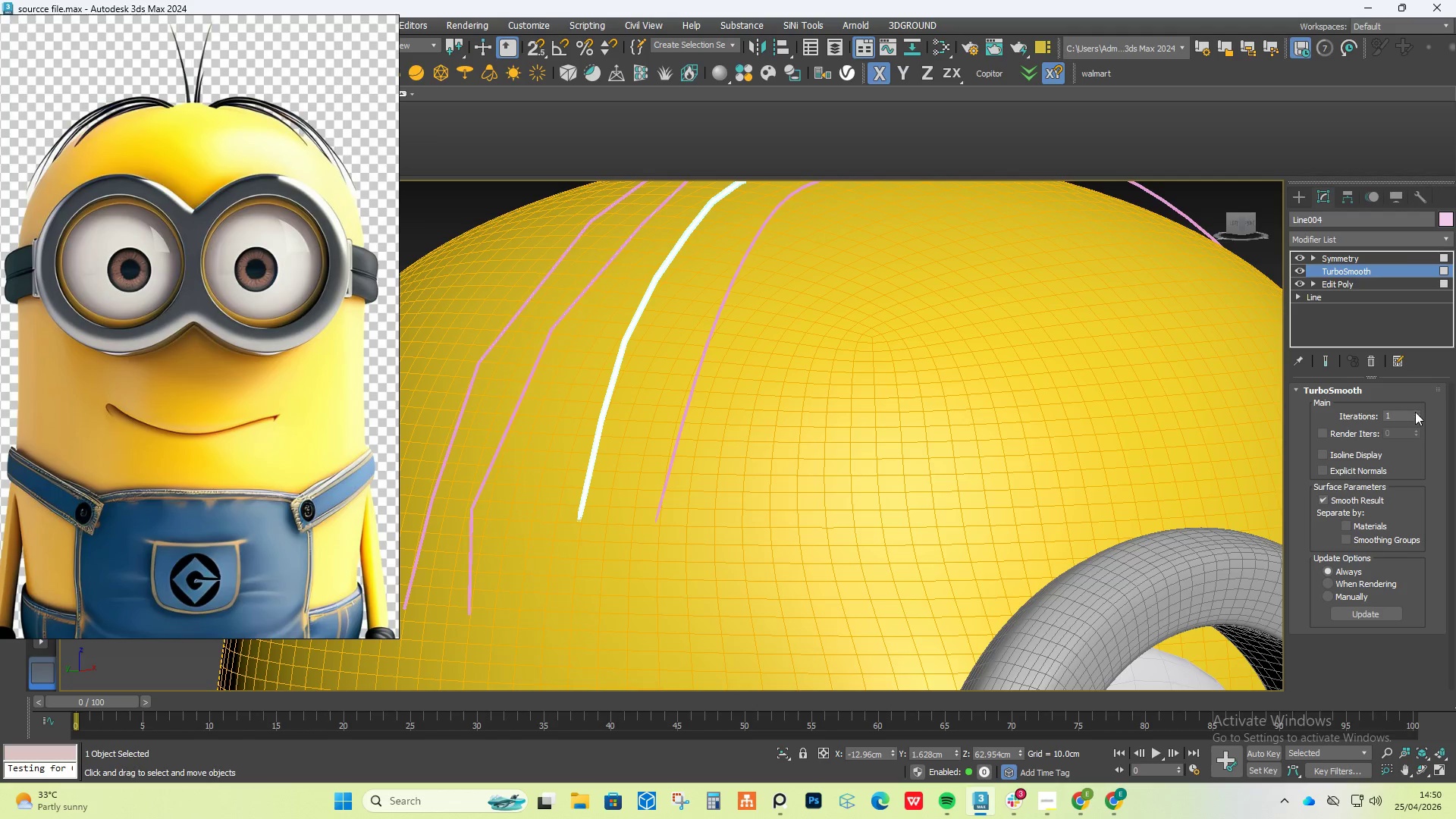 
left_click([1415, 414])
 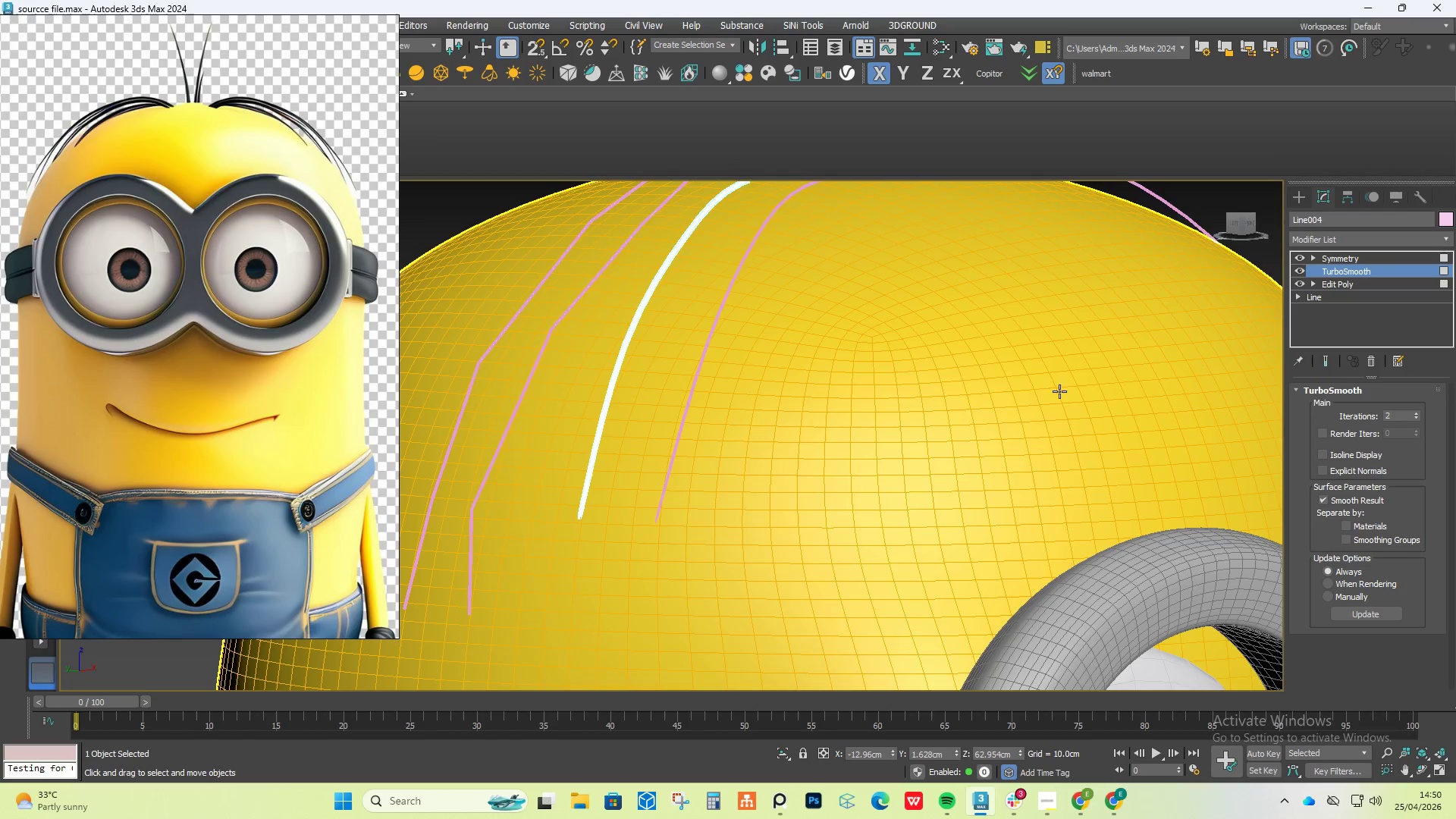 
hold_key(key=AltLeft, duration=0.41)
 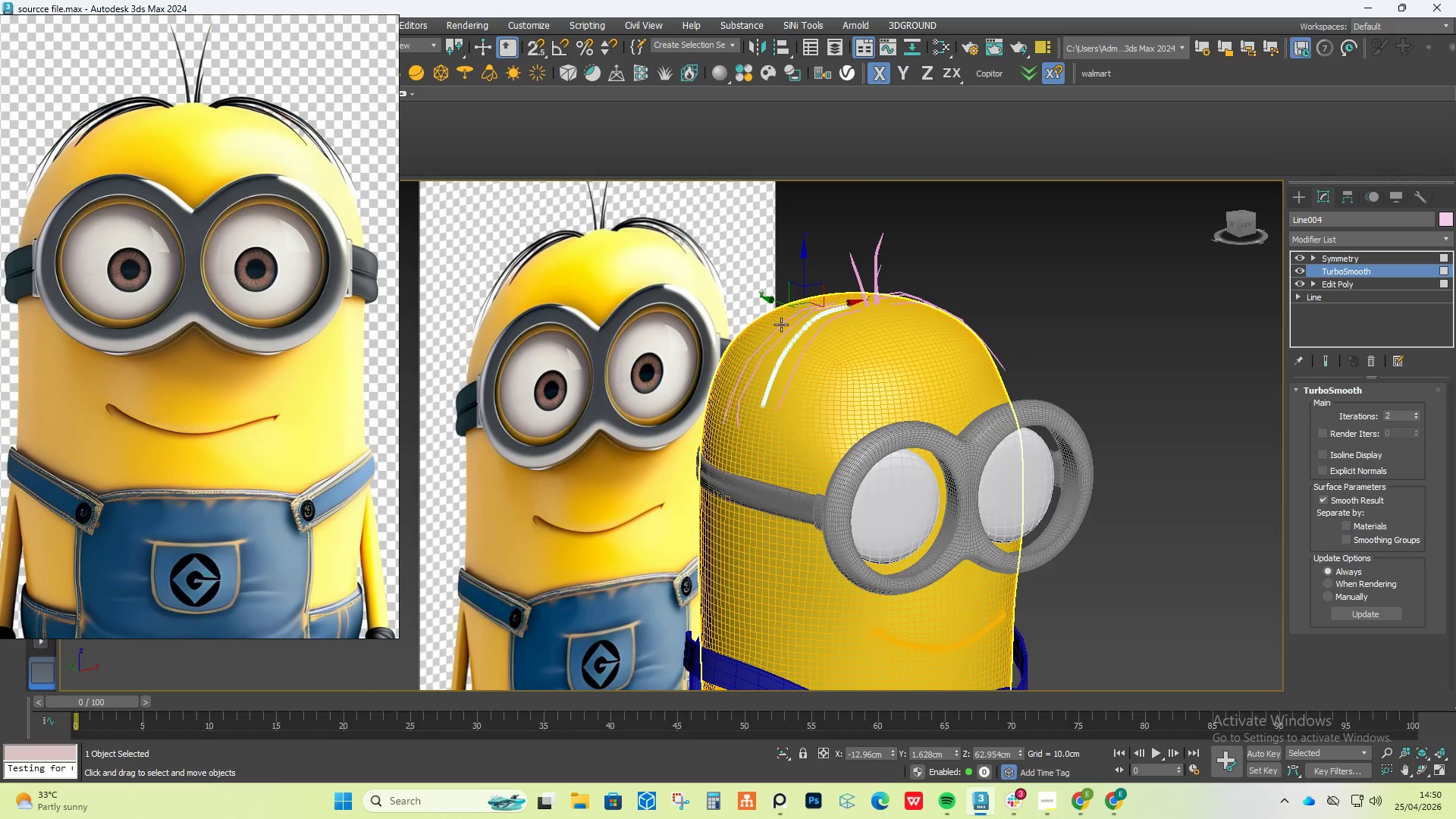 
scroll: coordinate [839, 362], scroll_direction: down, amount: 4.0
 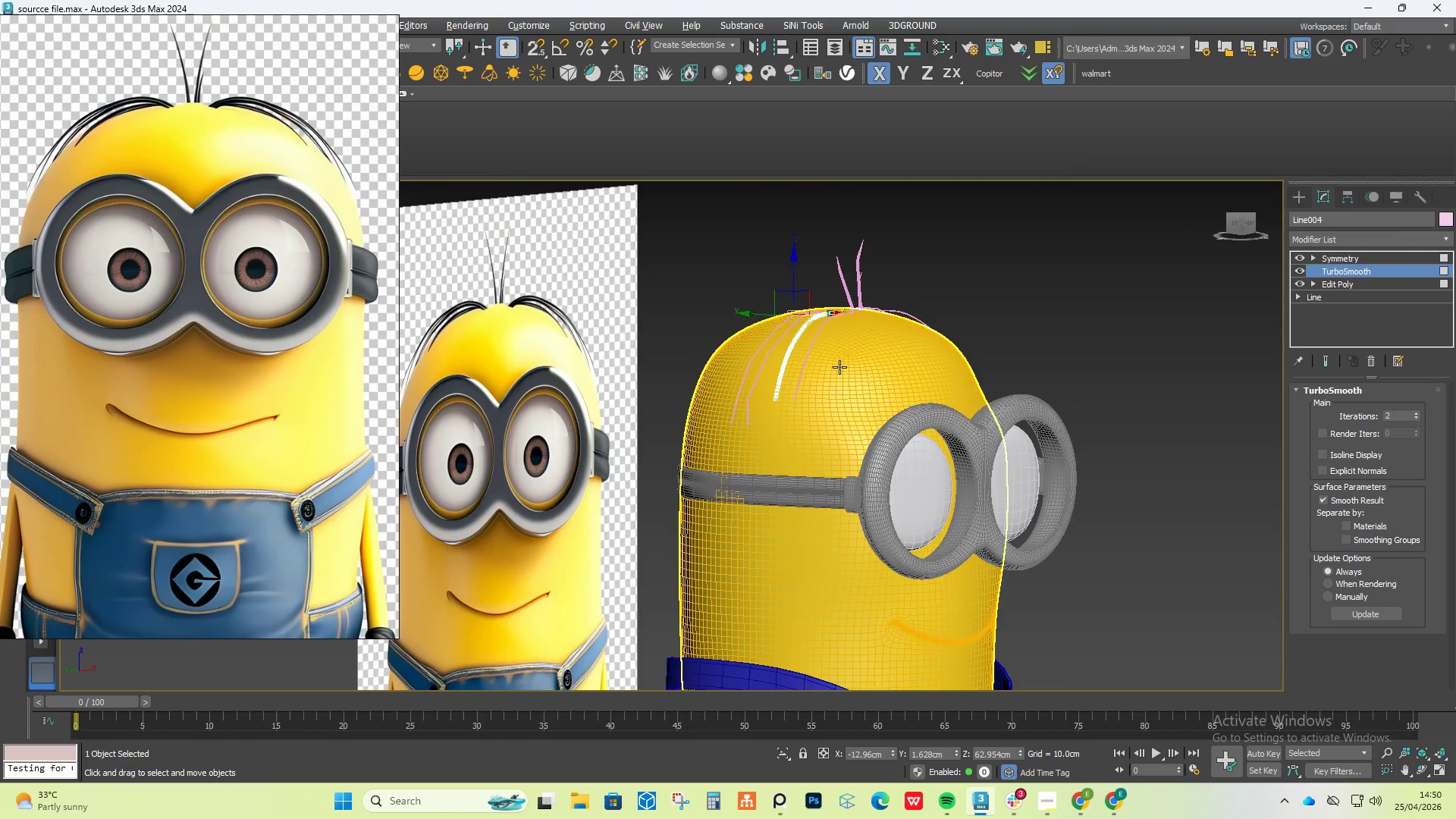 
scroll: coordinate [780, 324], scroll_direction: up, amount: 5.0
 